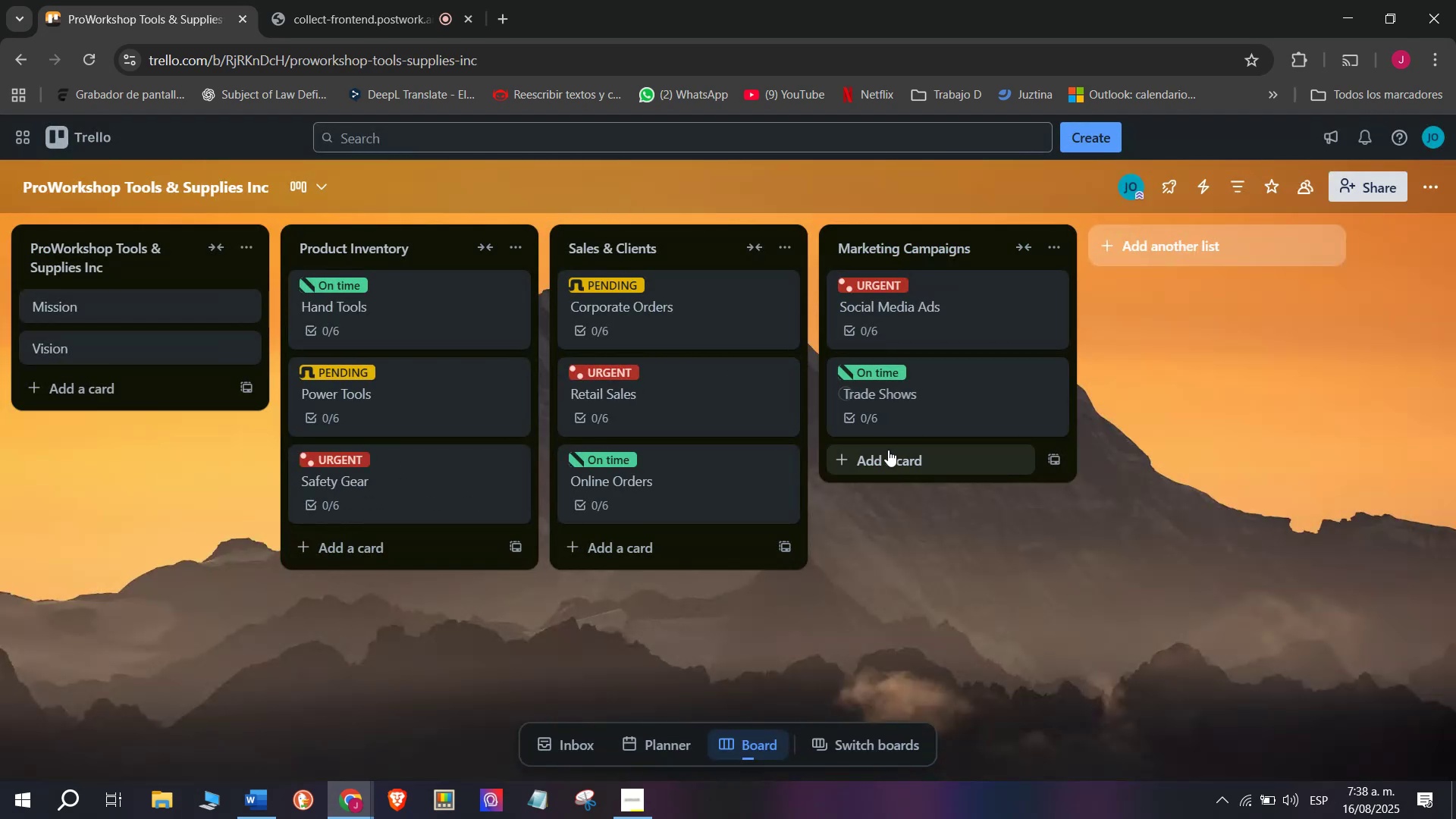 
left_click([892, 454])
 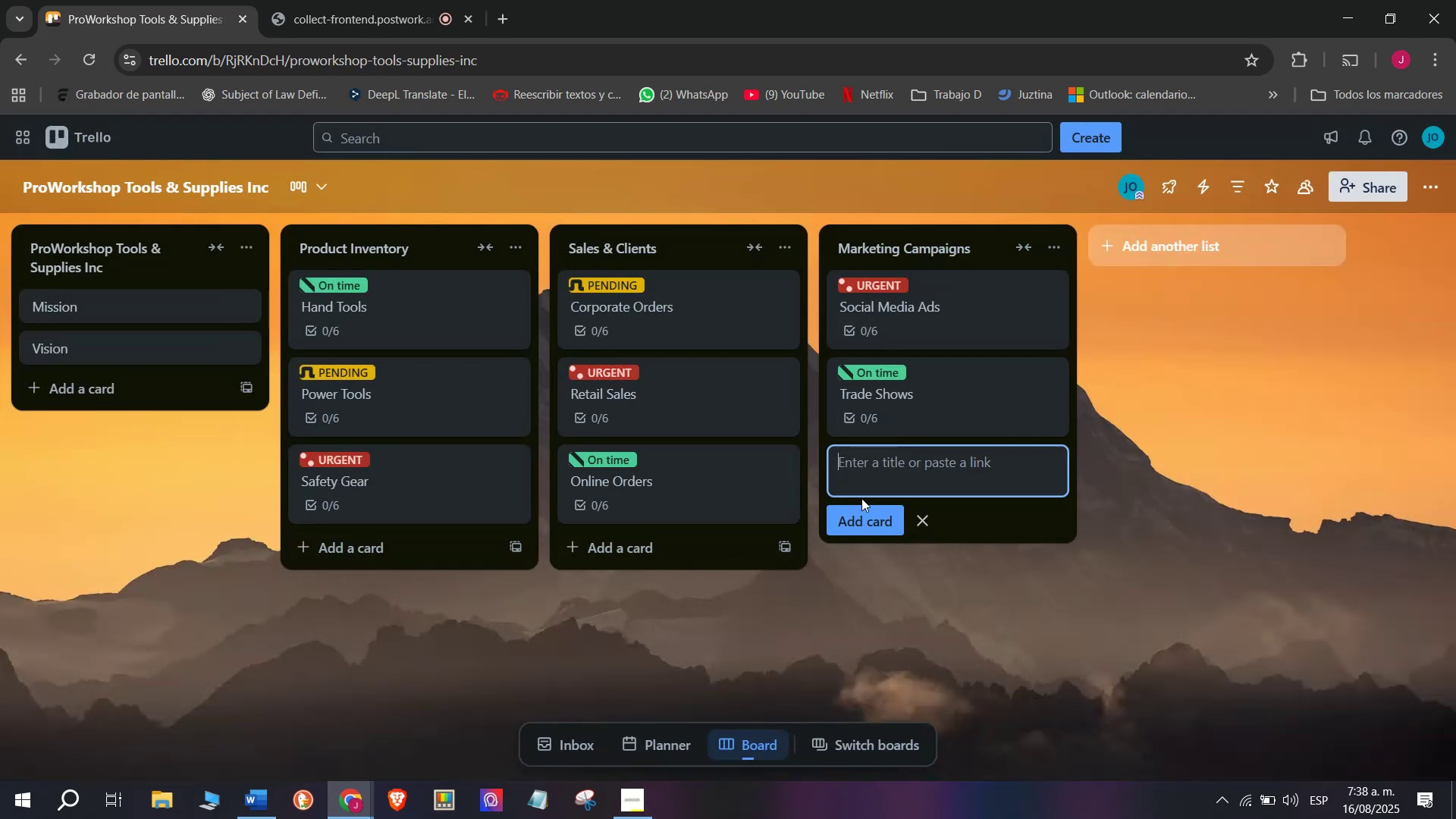 
type(Partnerships)
 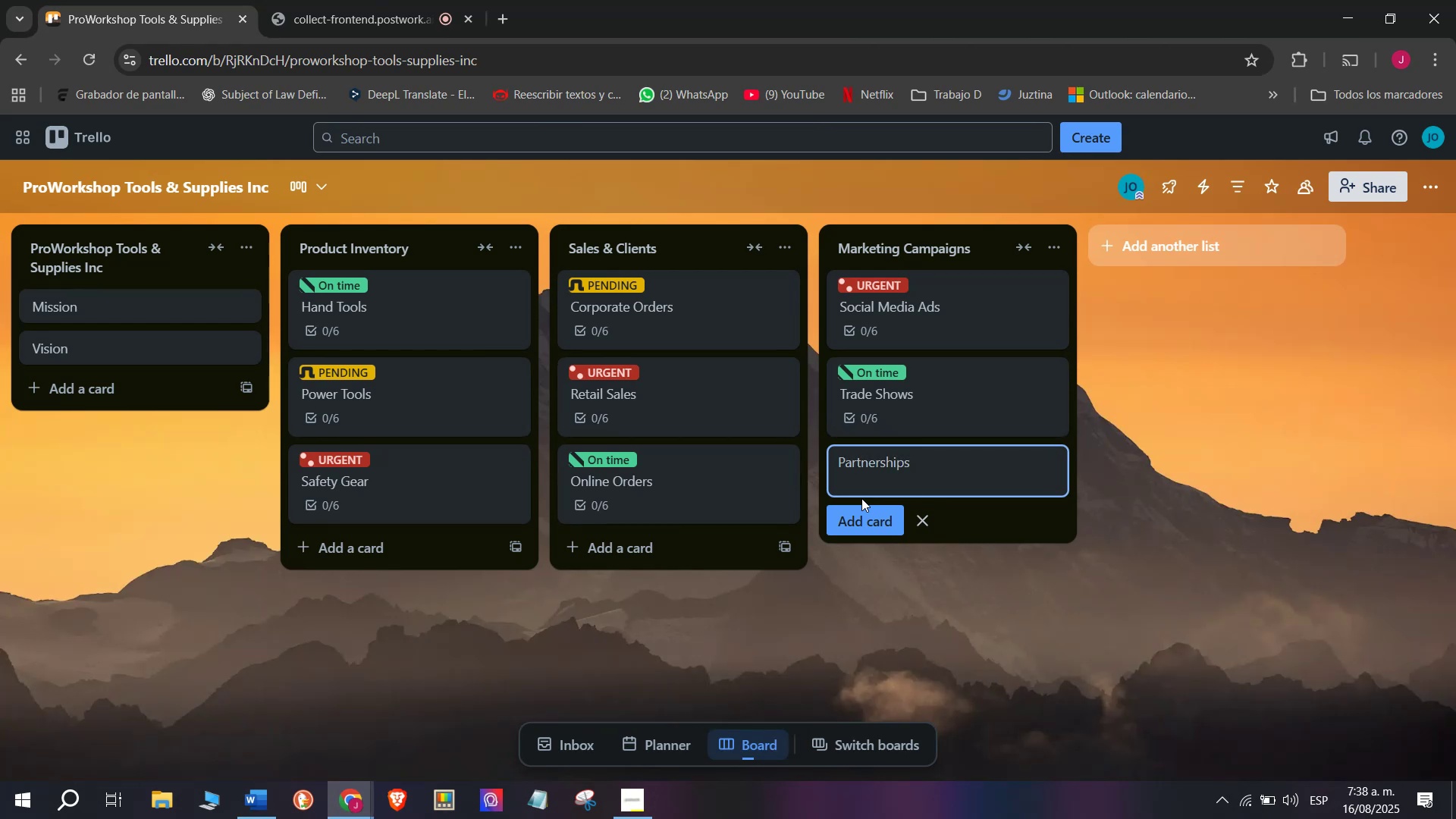 
key(Enter)
 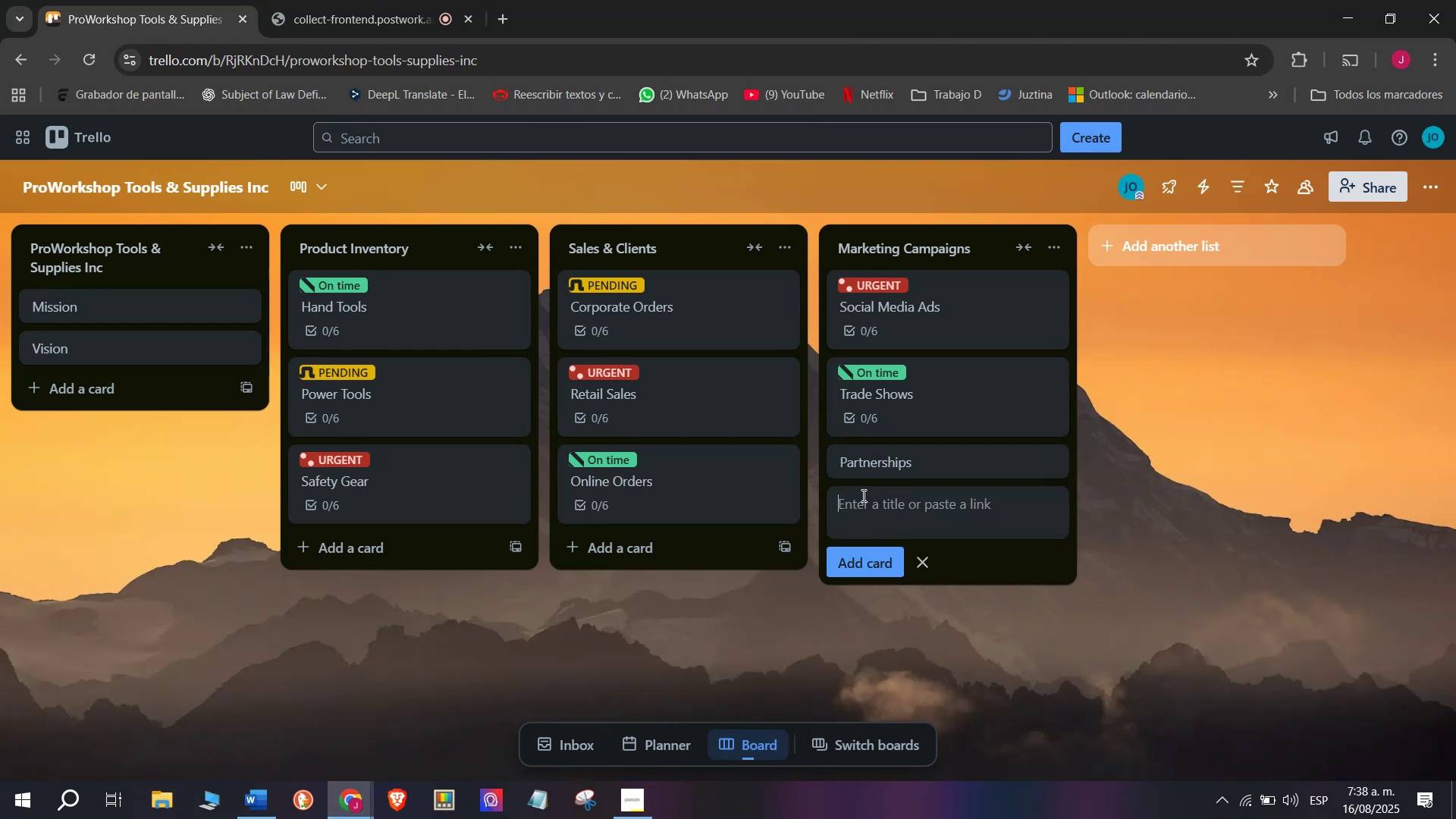 
left_click([875, 472])
 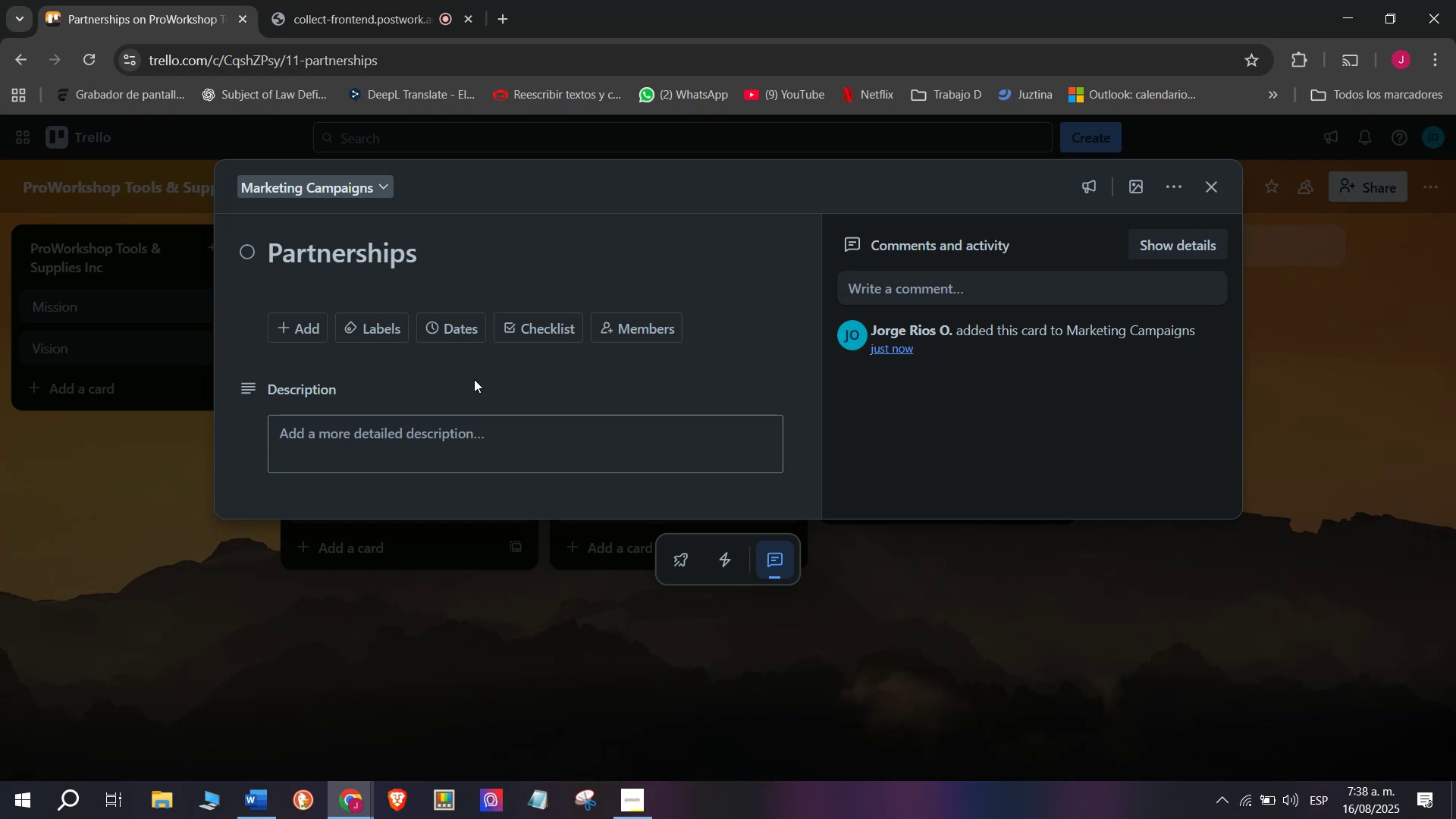 
left_click([560, 321])
 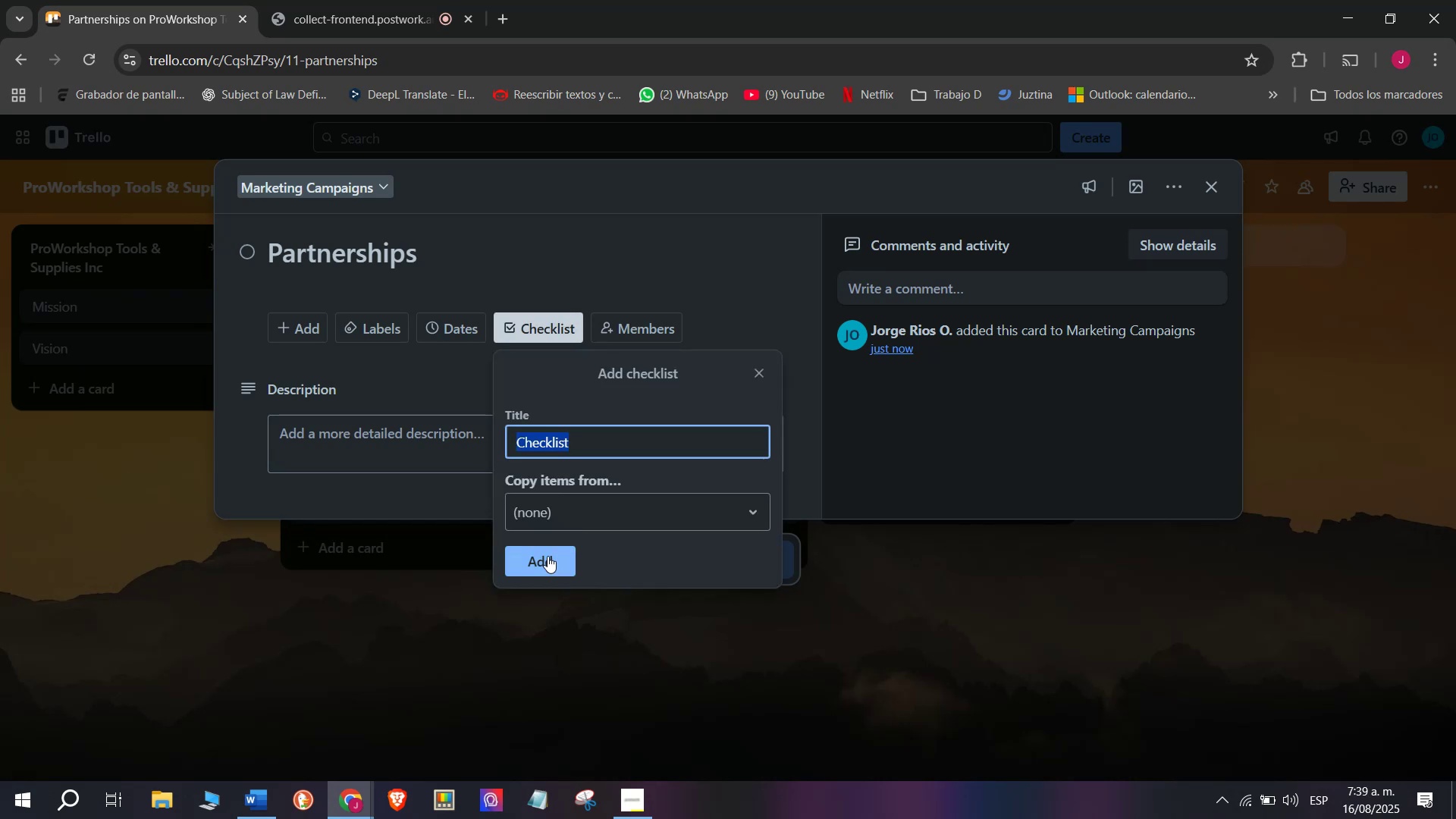 
left_click([546, 554])
 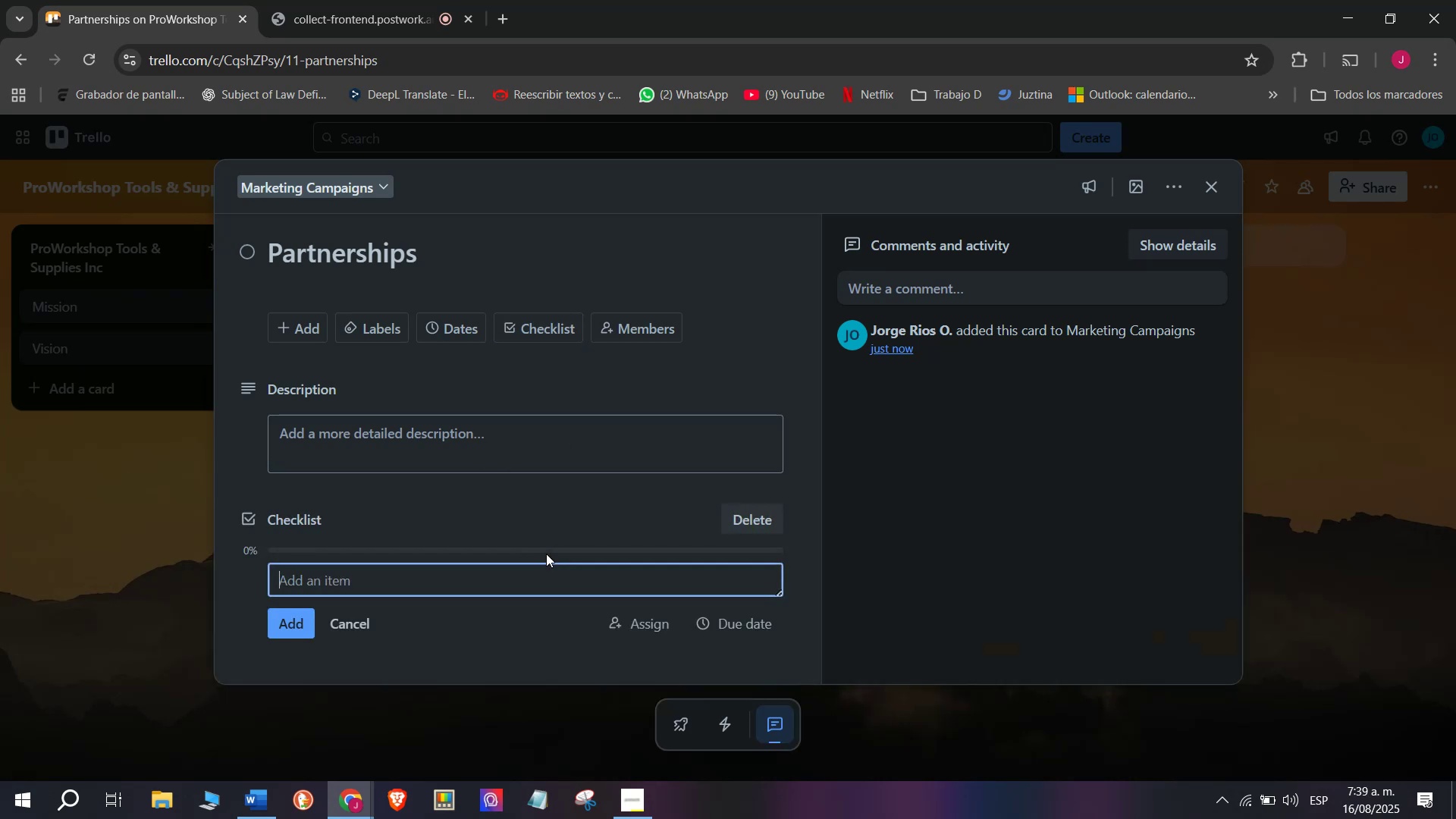 
type(Contact construction firms)
 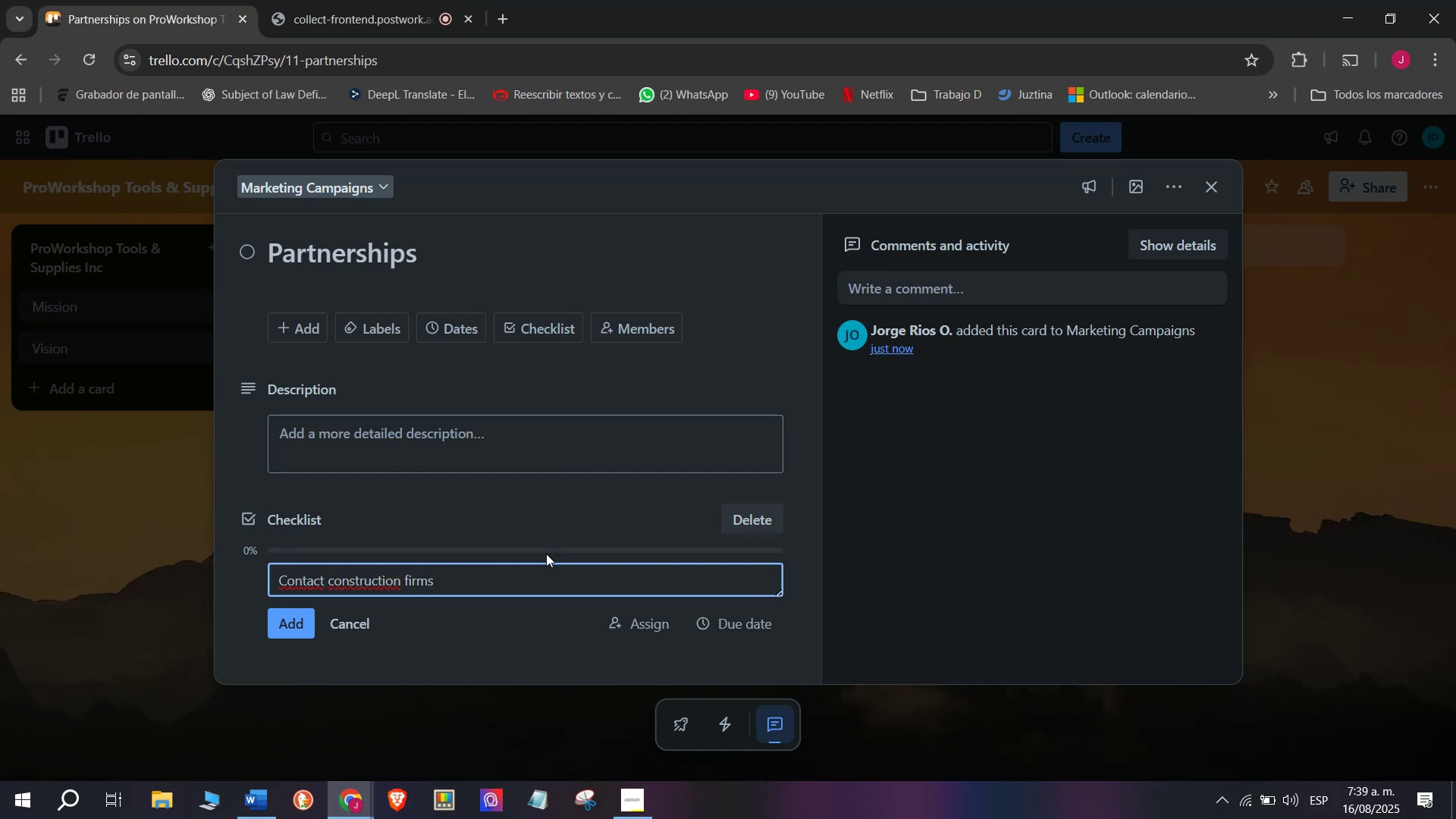 
key(Enter)
 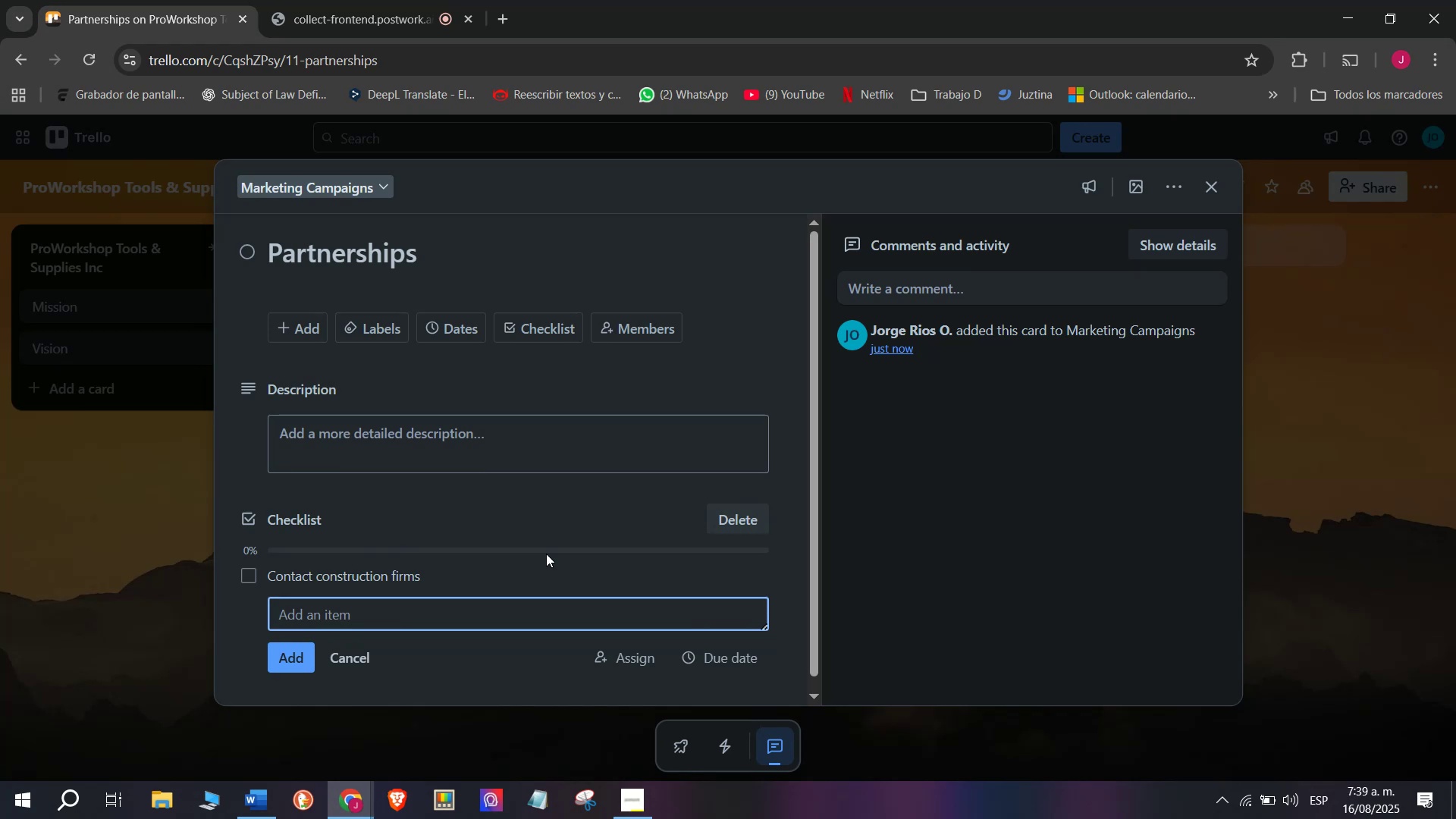 
type(Offer special discounts)
 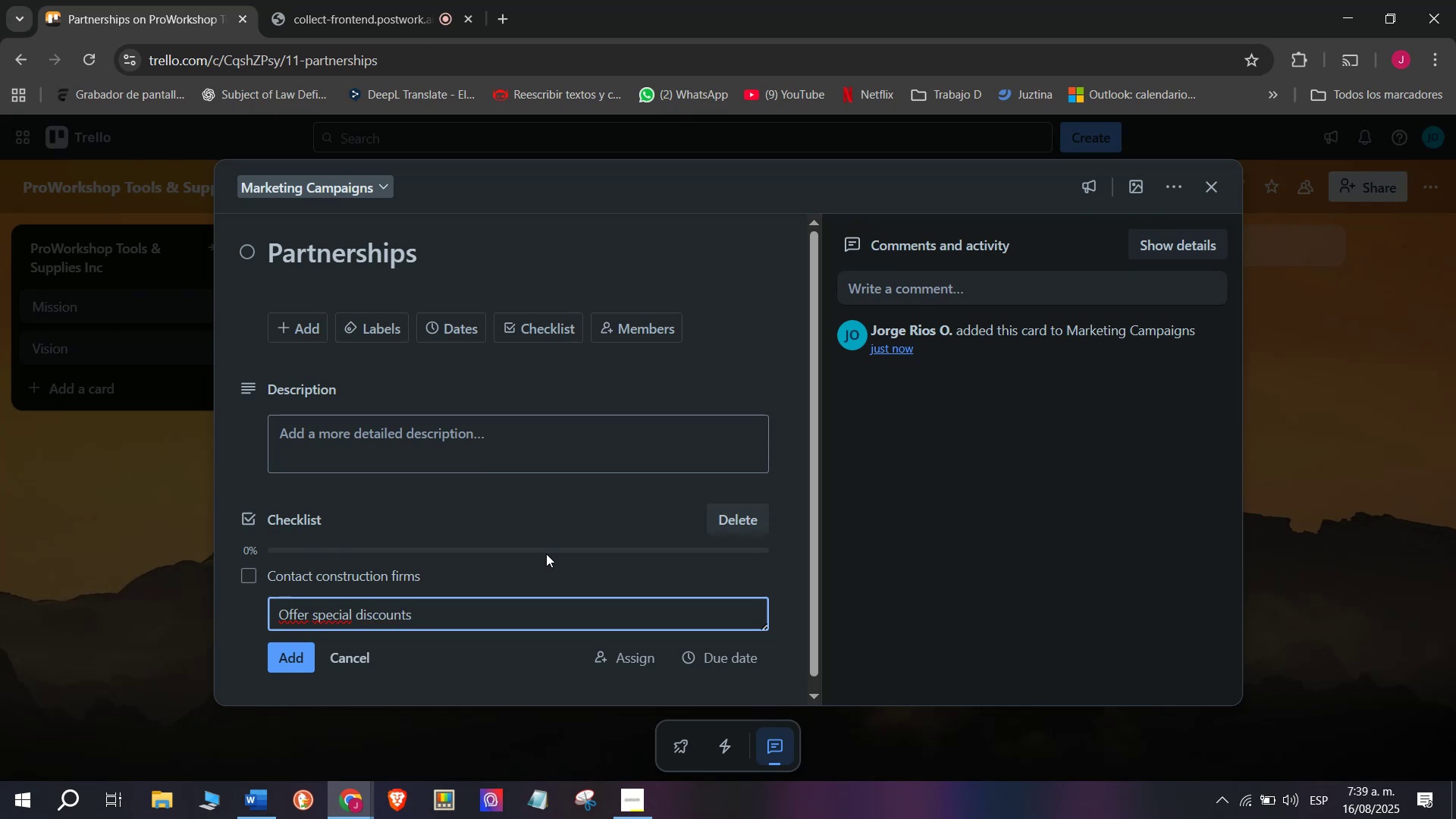 
key(Enter)
 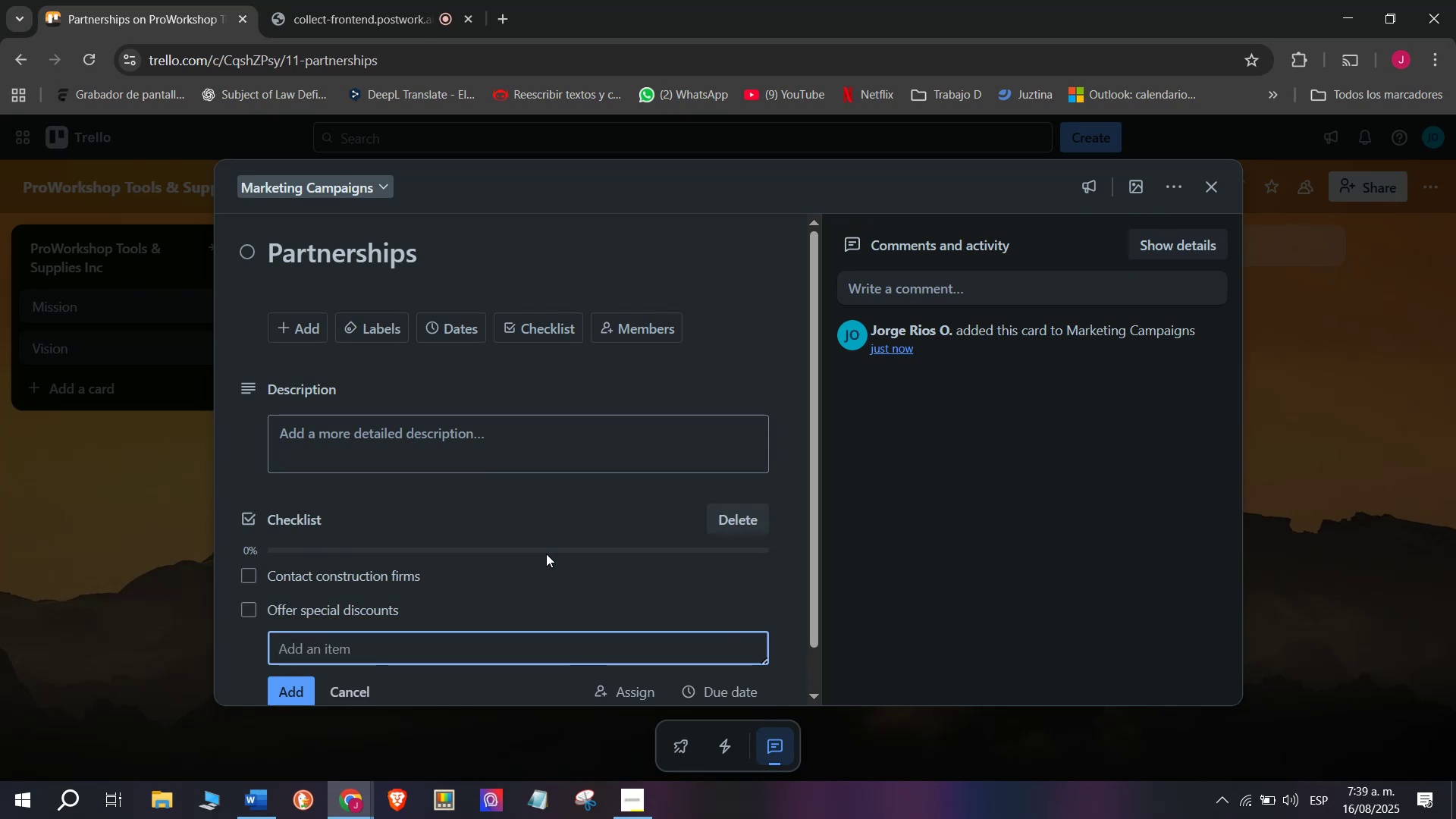 
type(Share catal`log)
key(Backspace)
key(Backspace)
key(Backspace)
key(Backspace)
type(ogs)
 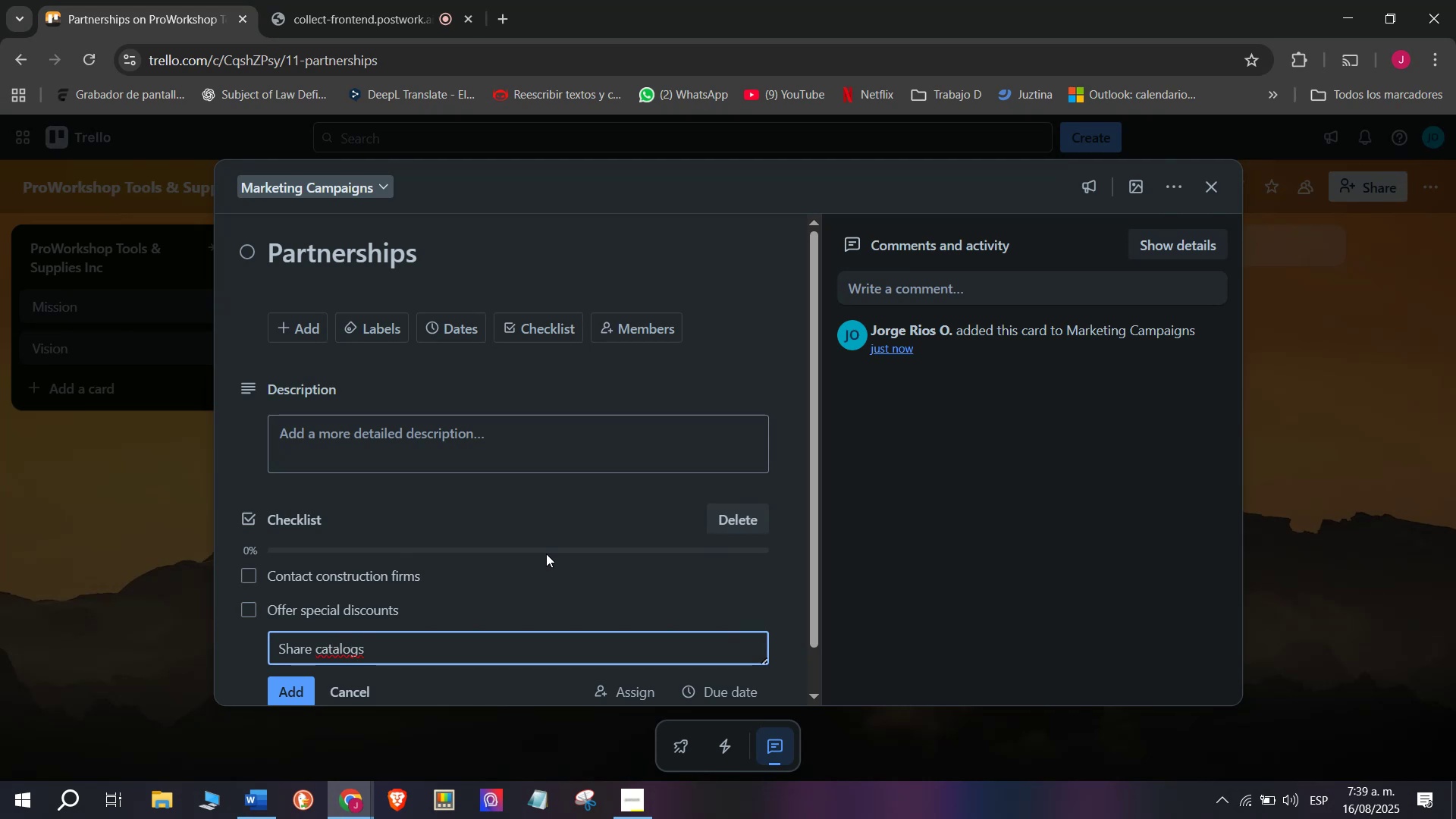 
key(Enter)
 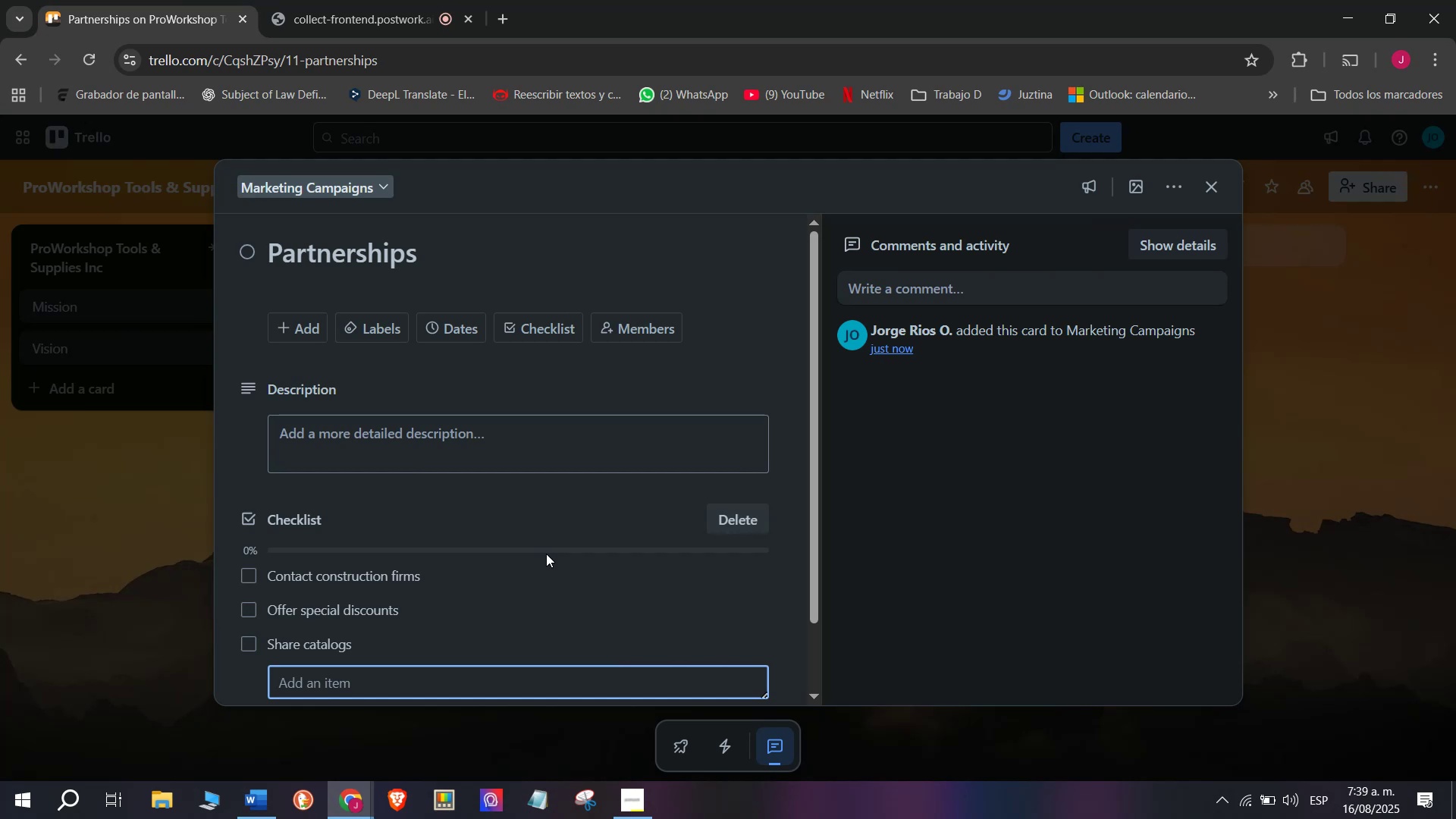 
type(Da)
key(Backspace)
type(raft partnership proposals)
 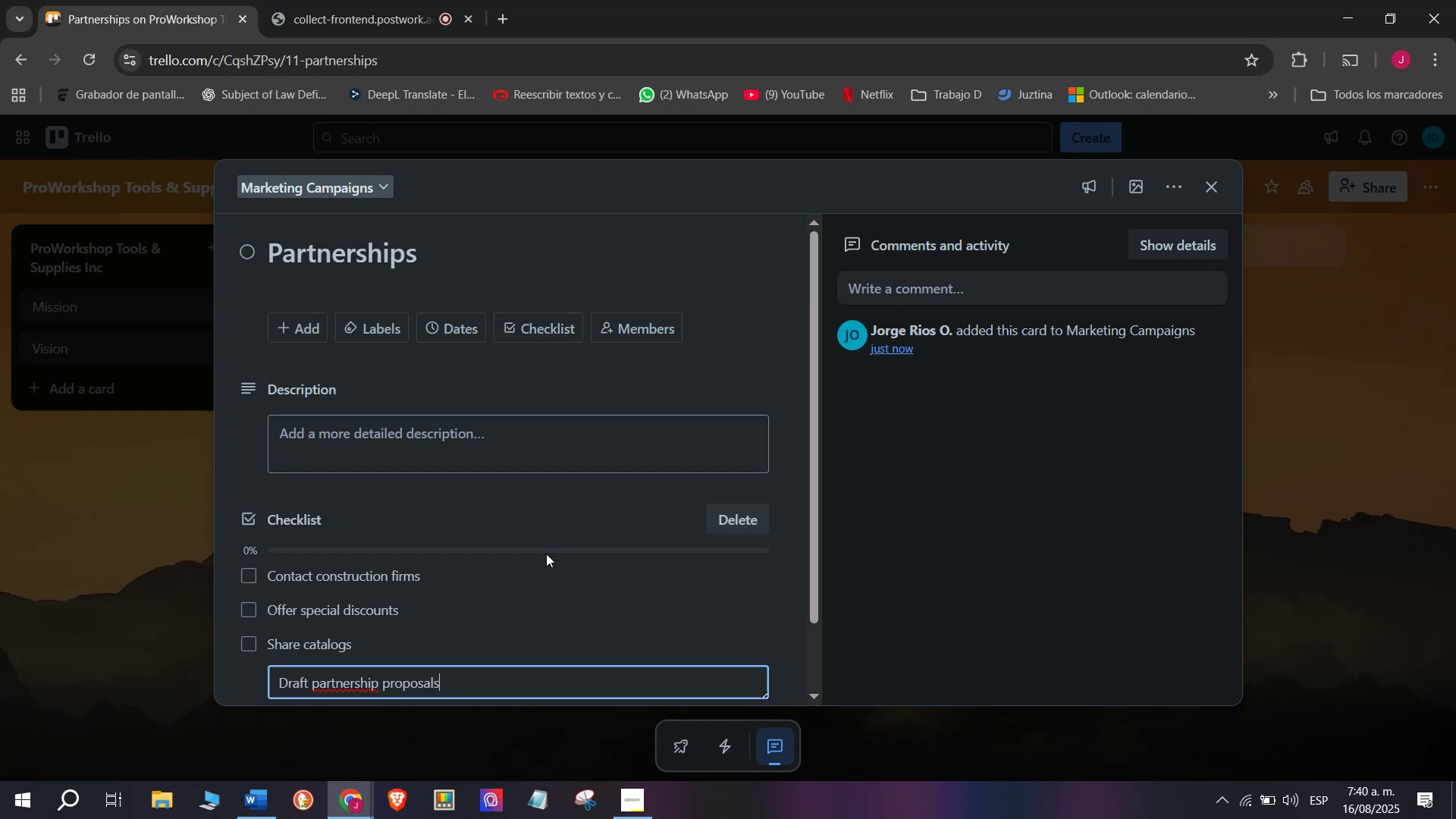 
key(Enter)
 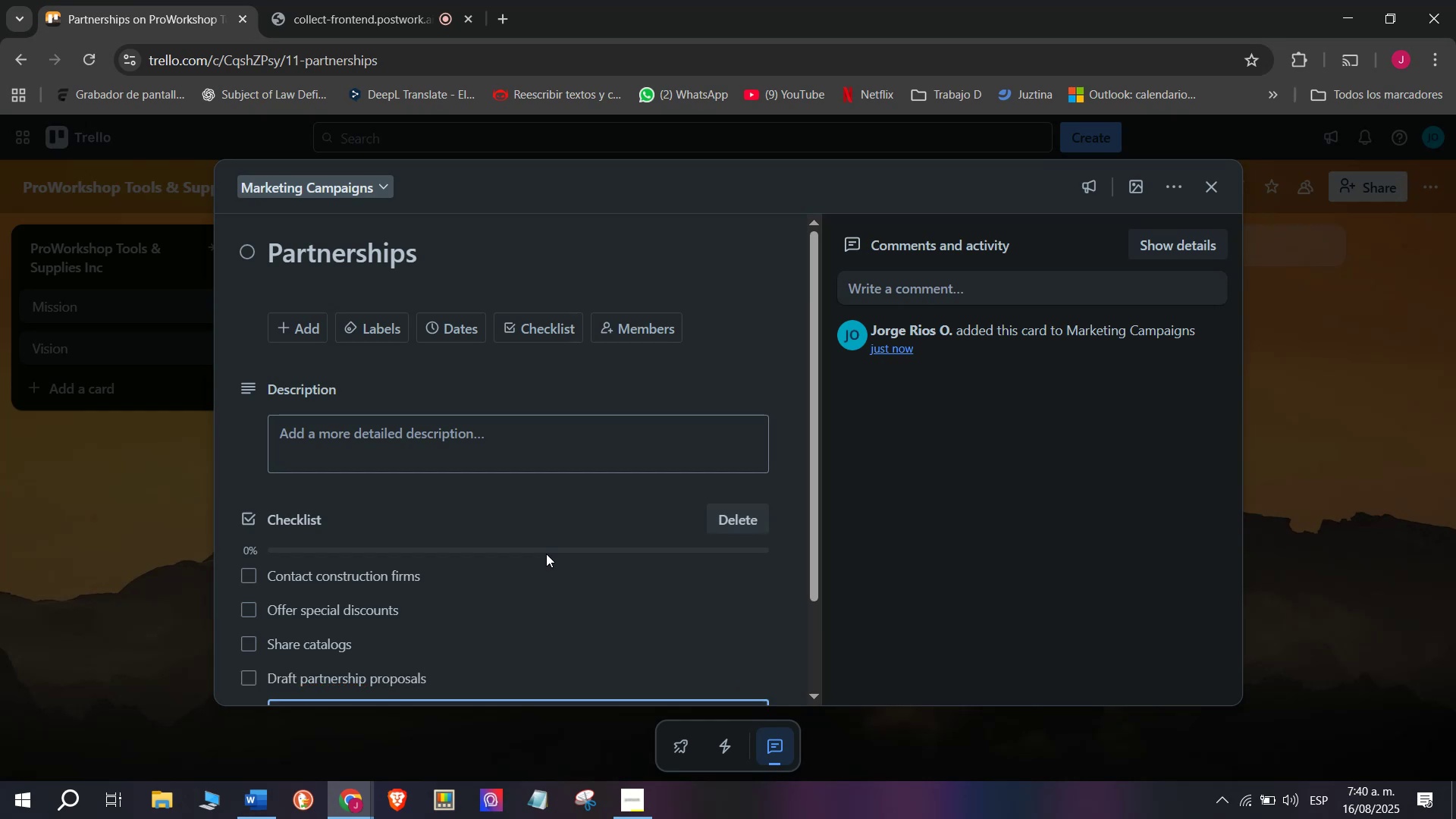 
type(Create Refer)
key(Backspace)
type(rral program)
 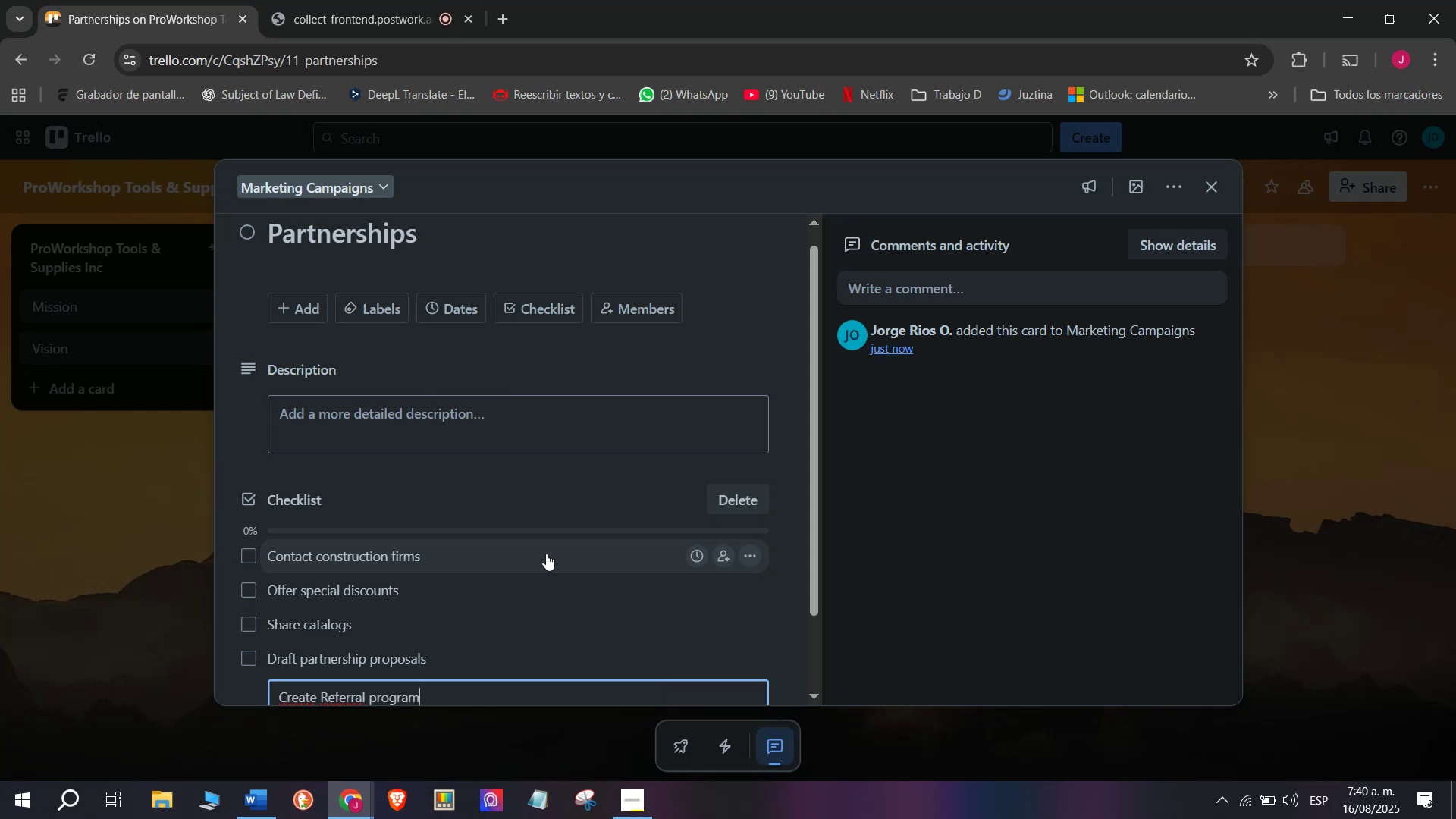 
key(Enter)
 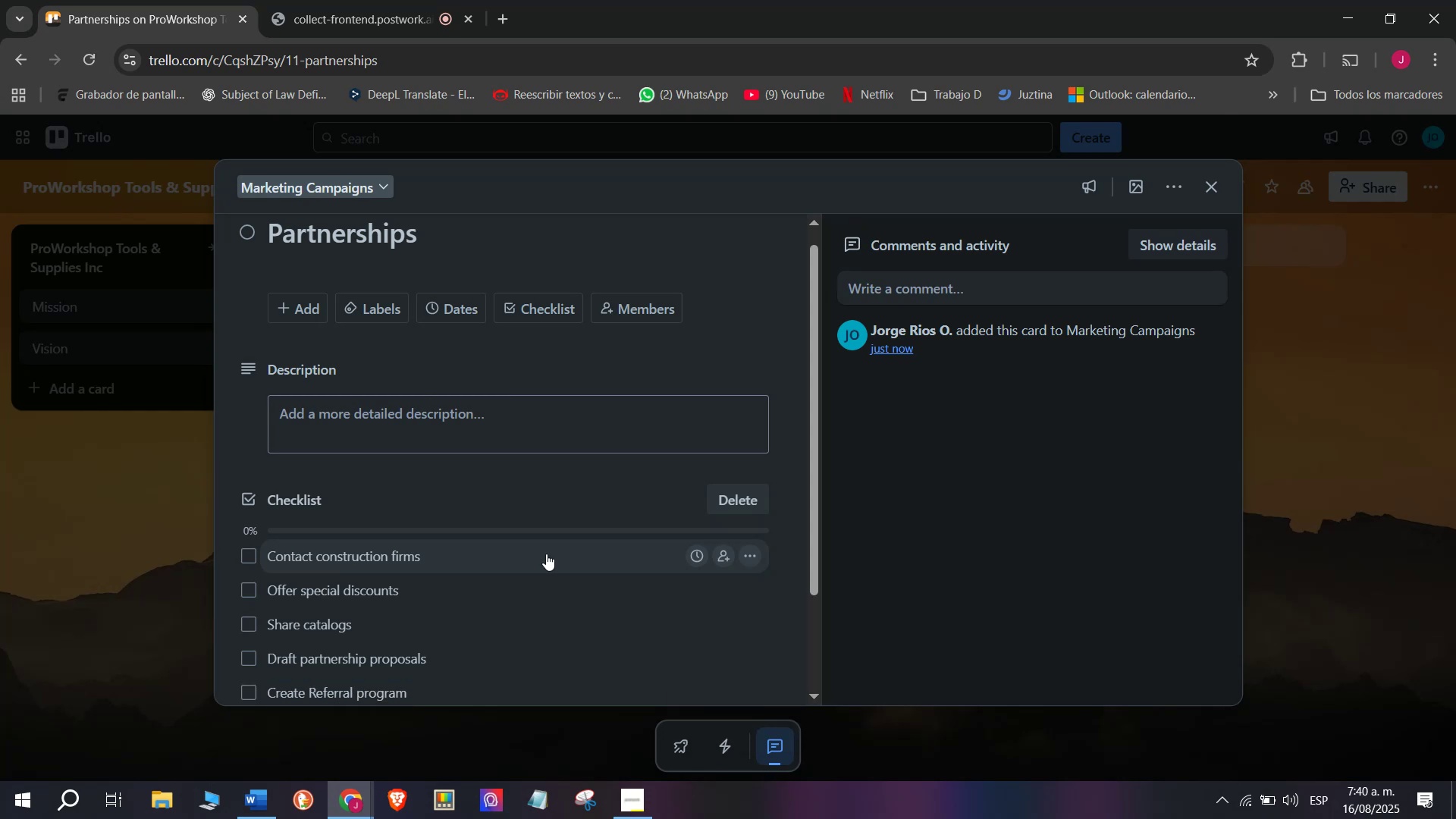 
type(Sign agreements)
 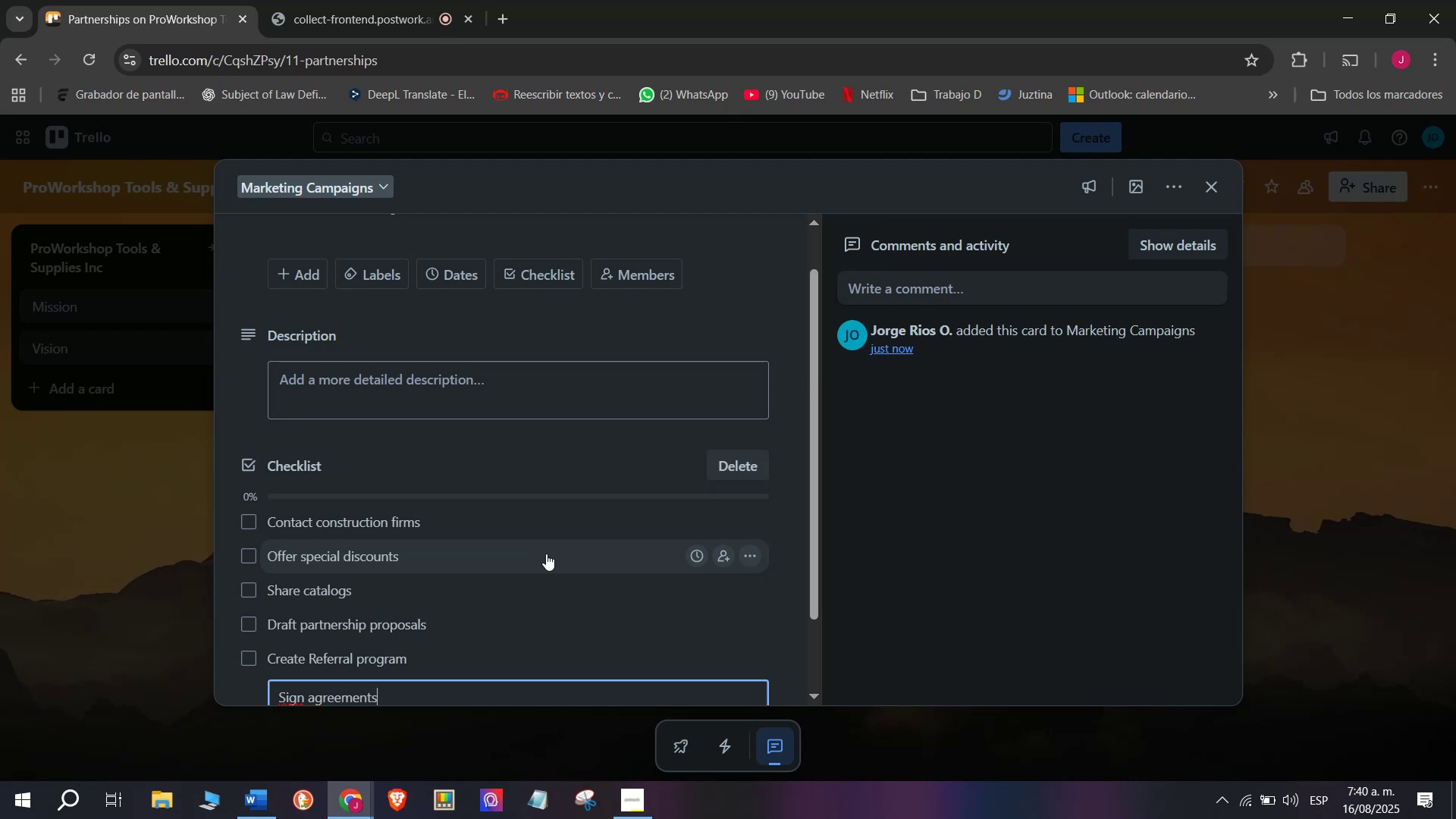 
key(Enter)
 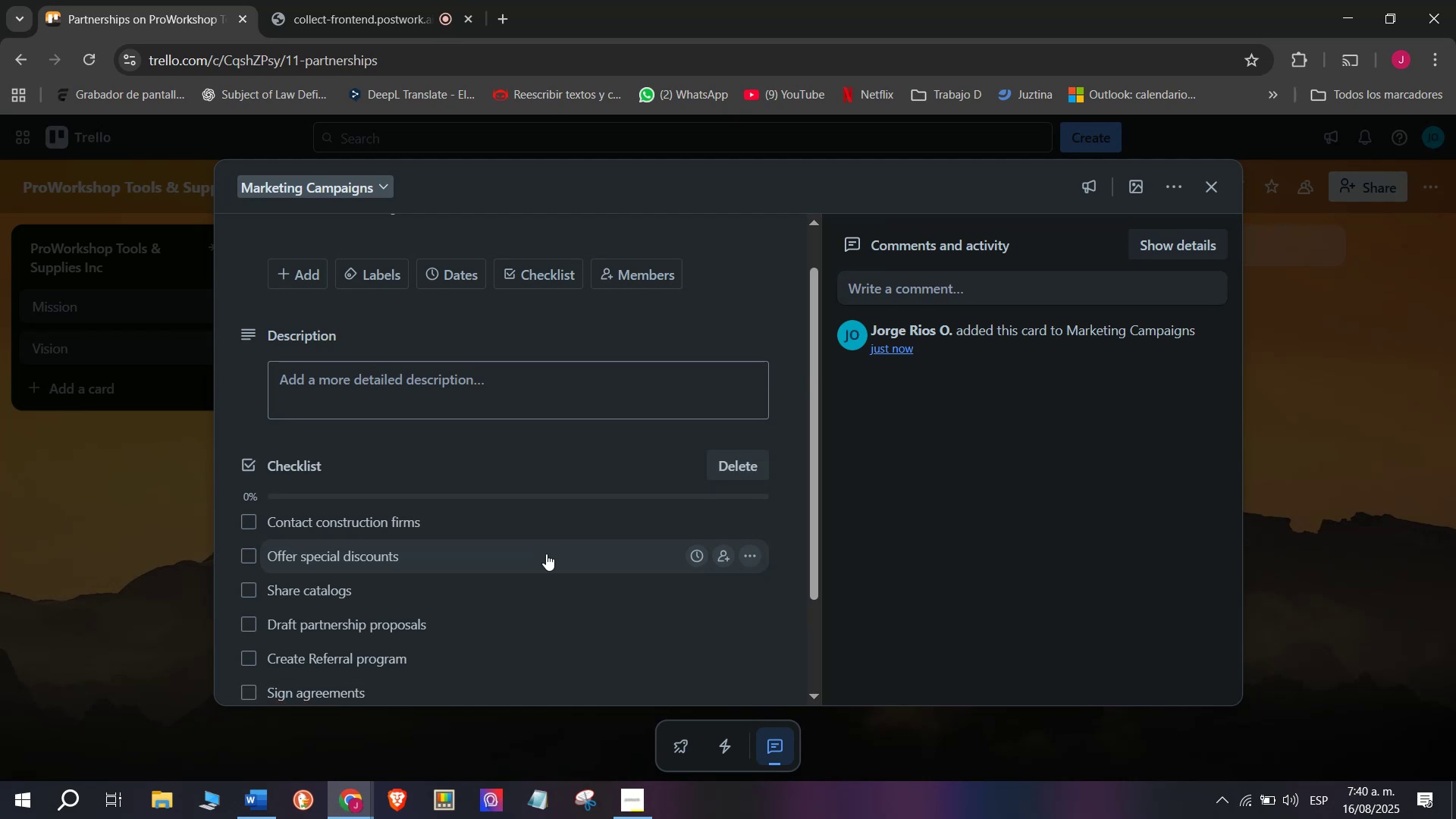 
scroll: coordinate [546, 554], scroll_direction: up, amount: 2.0
 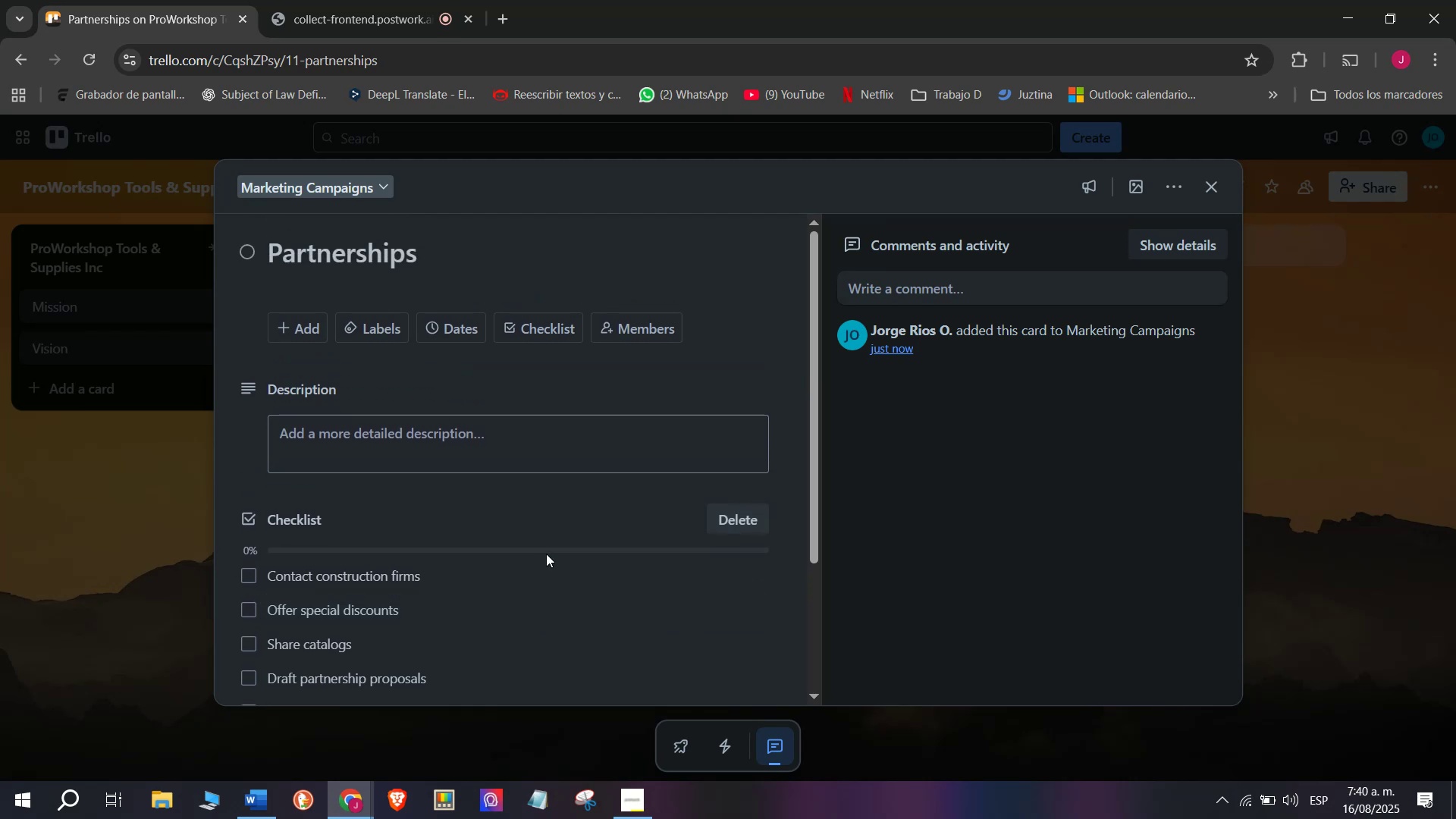 
mouse_move([396, 338])
 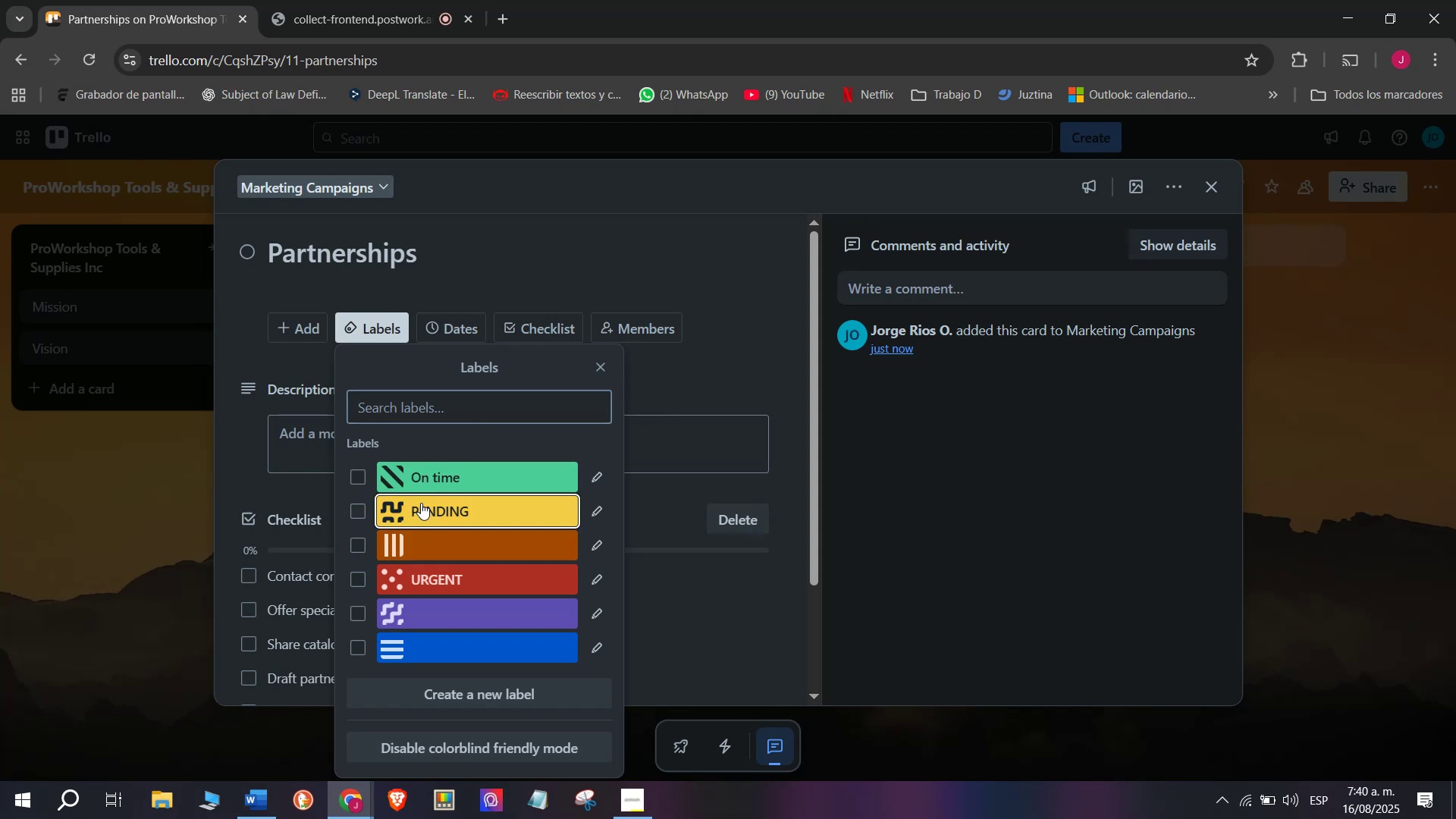 
double_click([156, 523])
 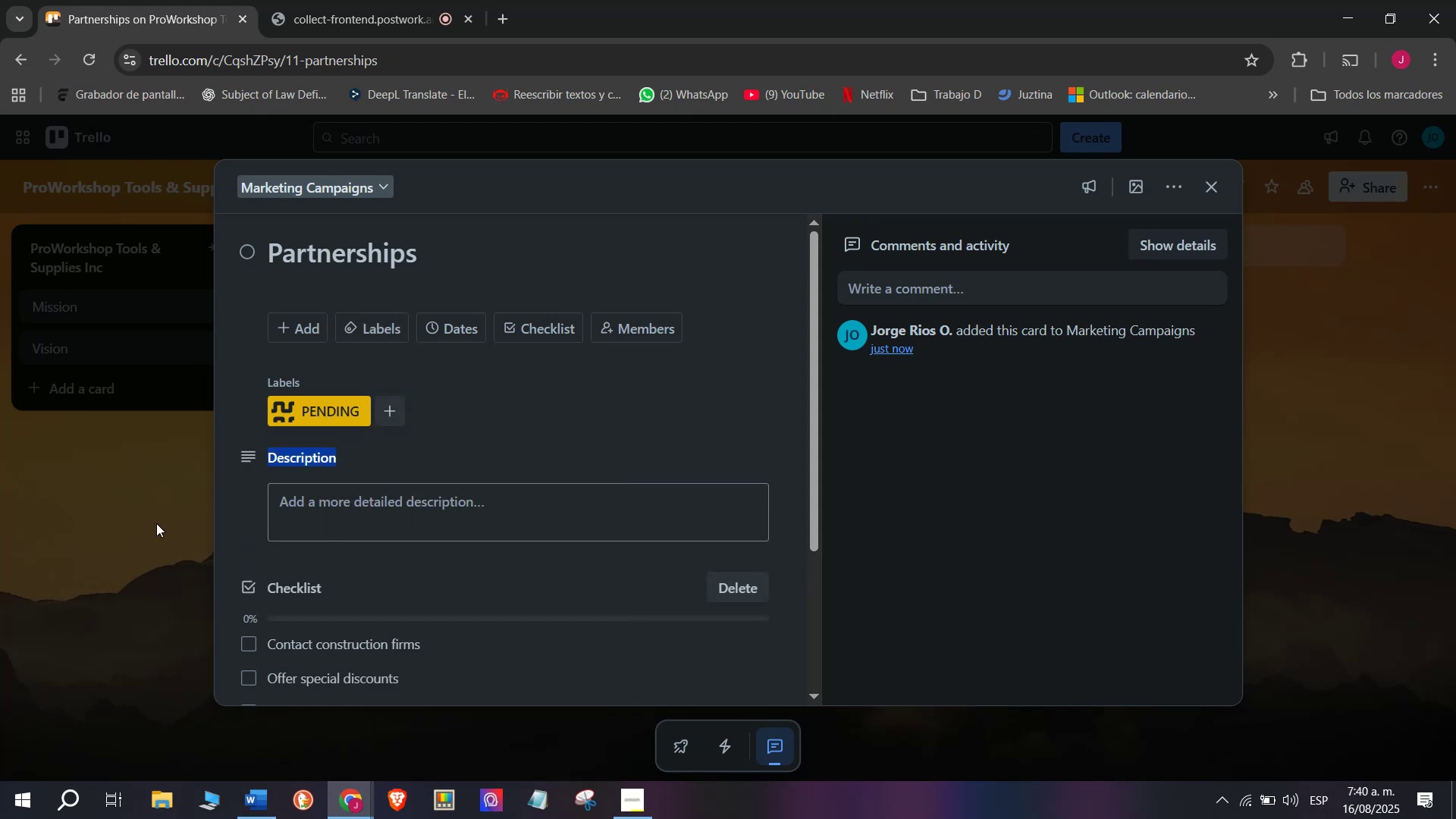 
triple_click([156, 523])
 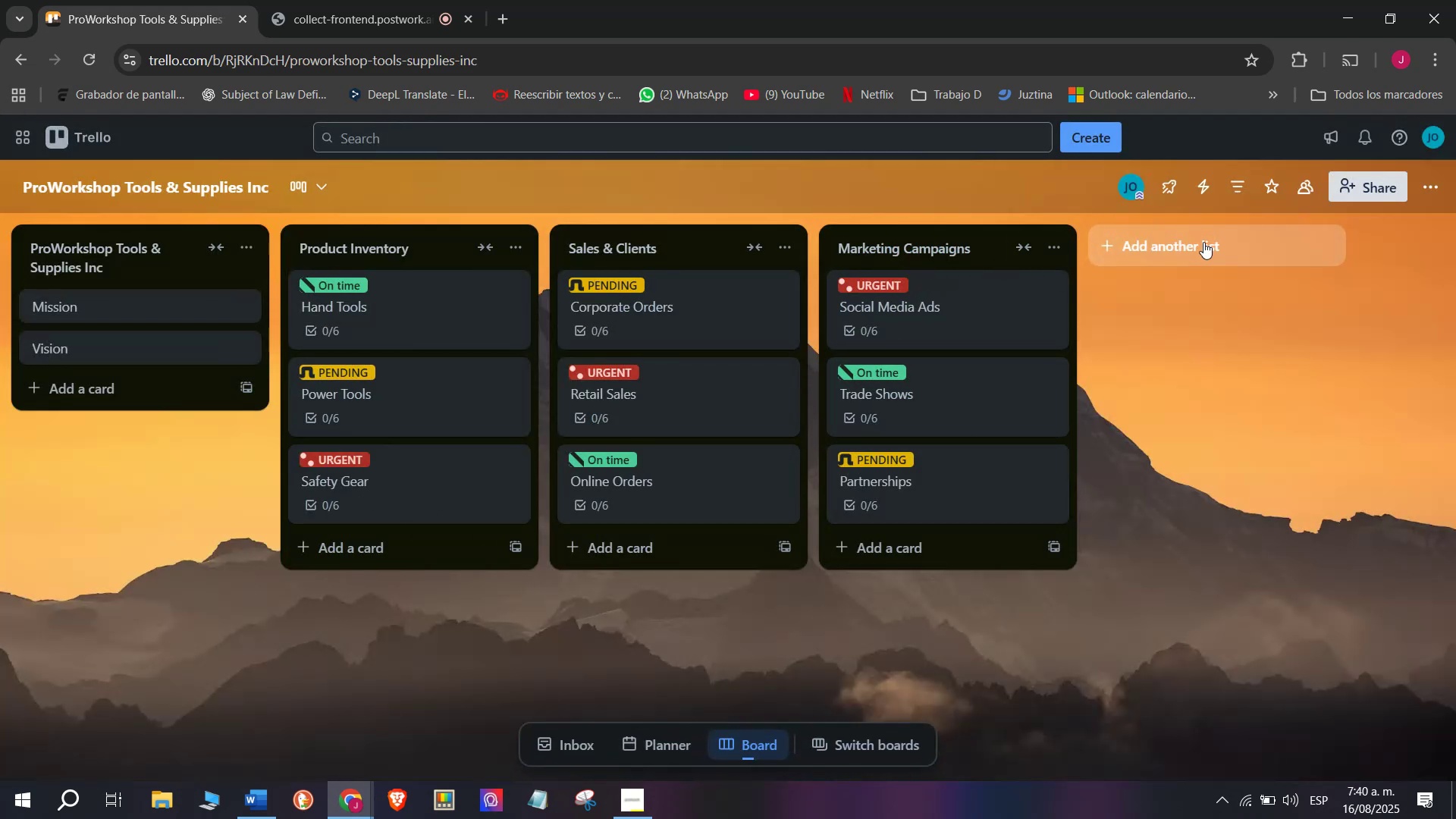 
left_click([1208, 238])
 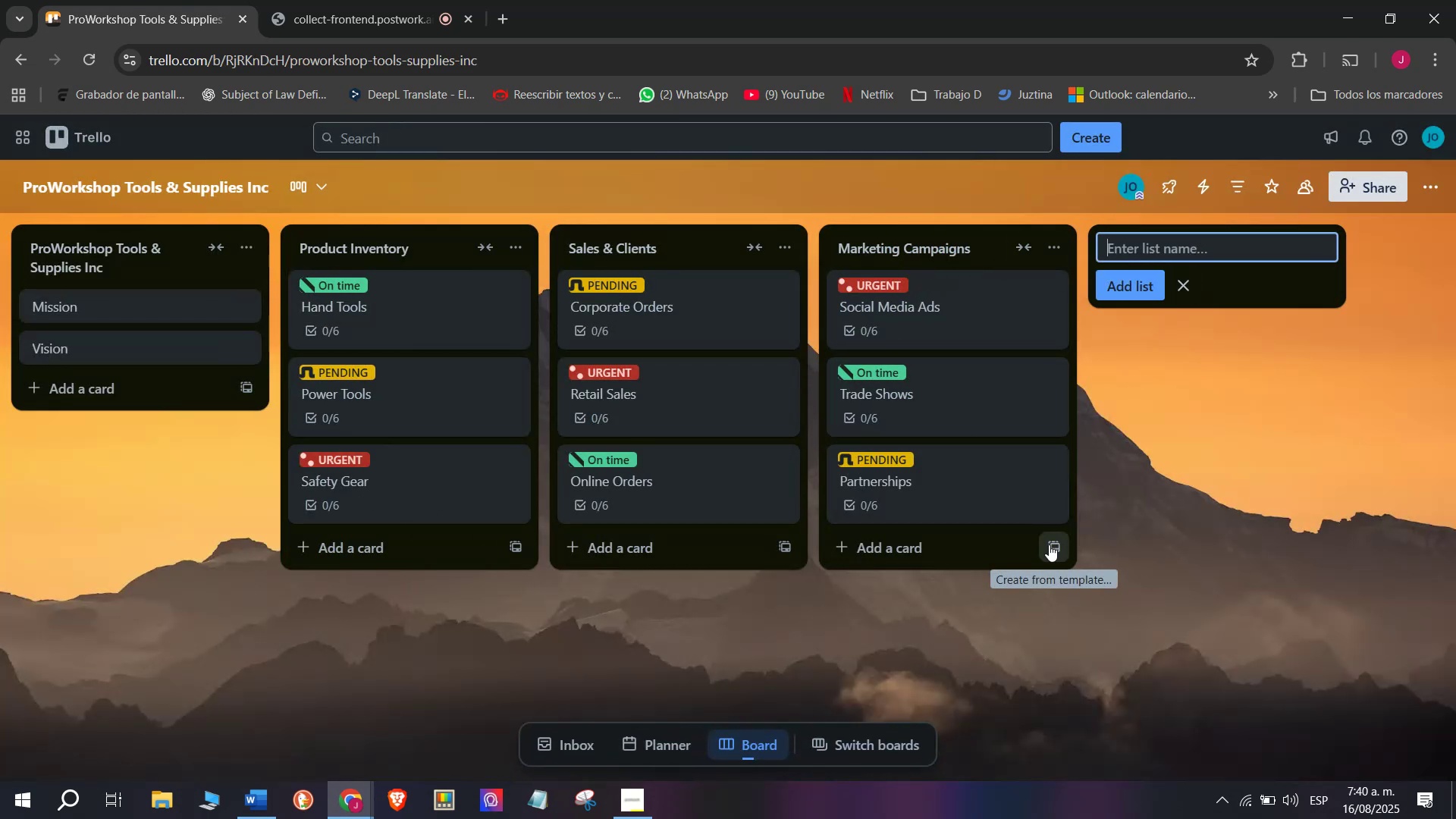 
type(Customer file)
key(Backspace)
key(Backspace)
key(Backspace)
key(Backspace)
type(Service/)
key(Backspace)
 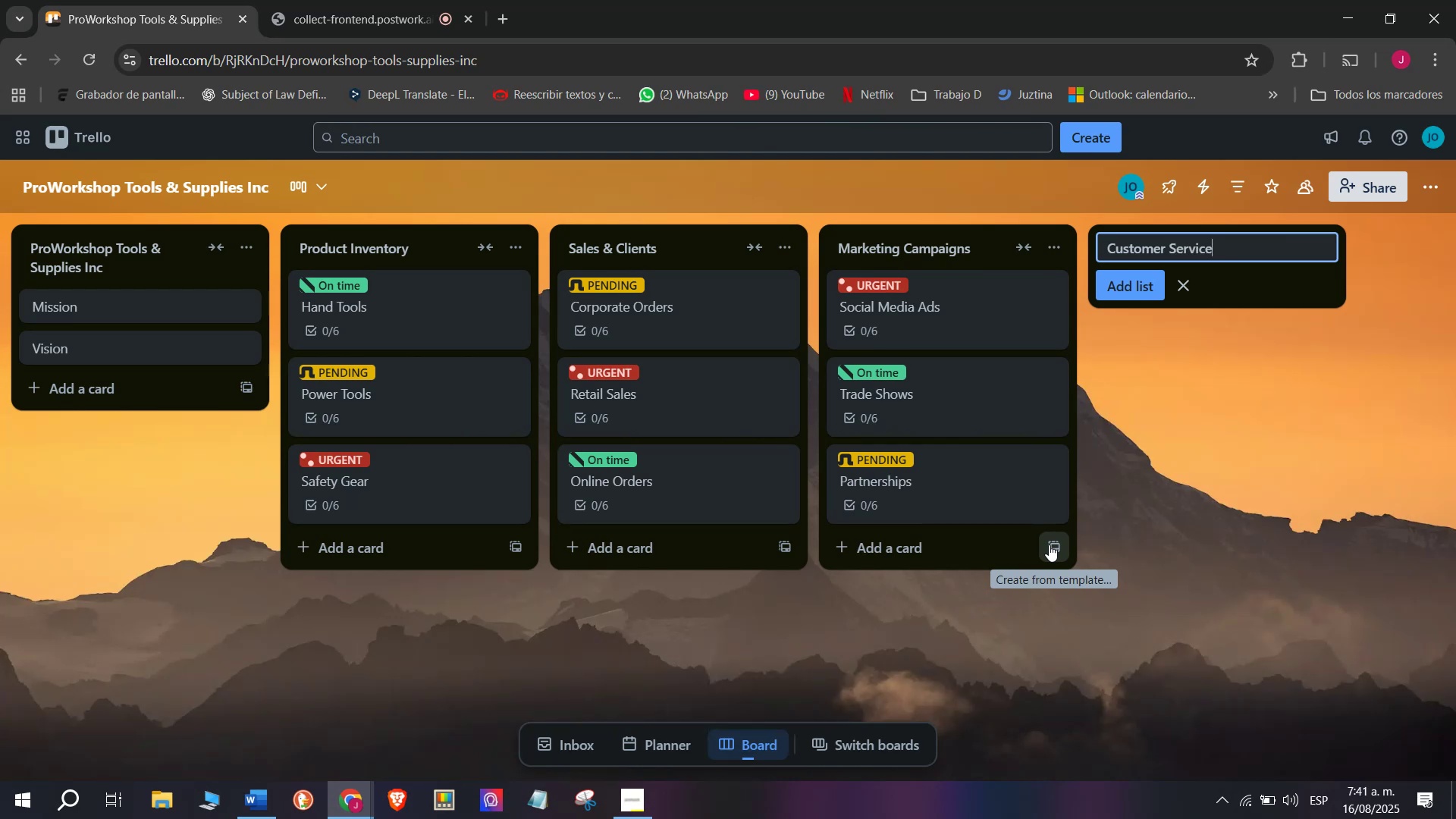 
key(Enter)
 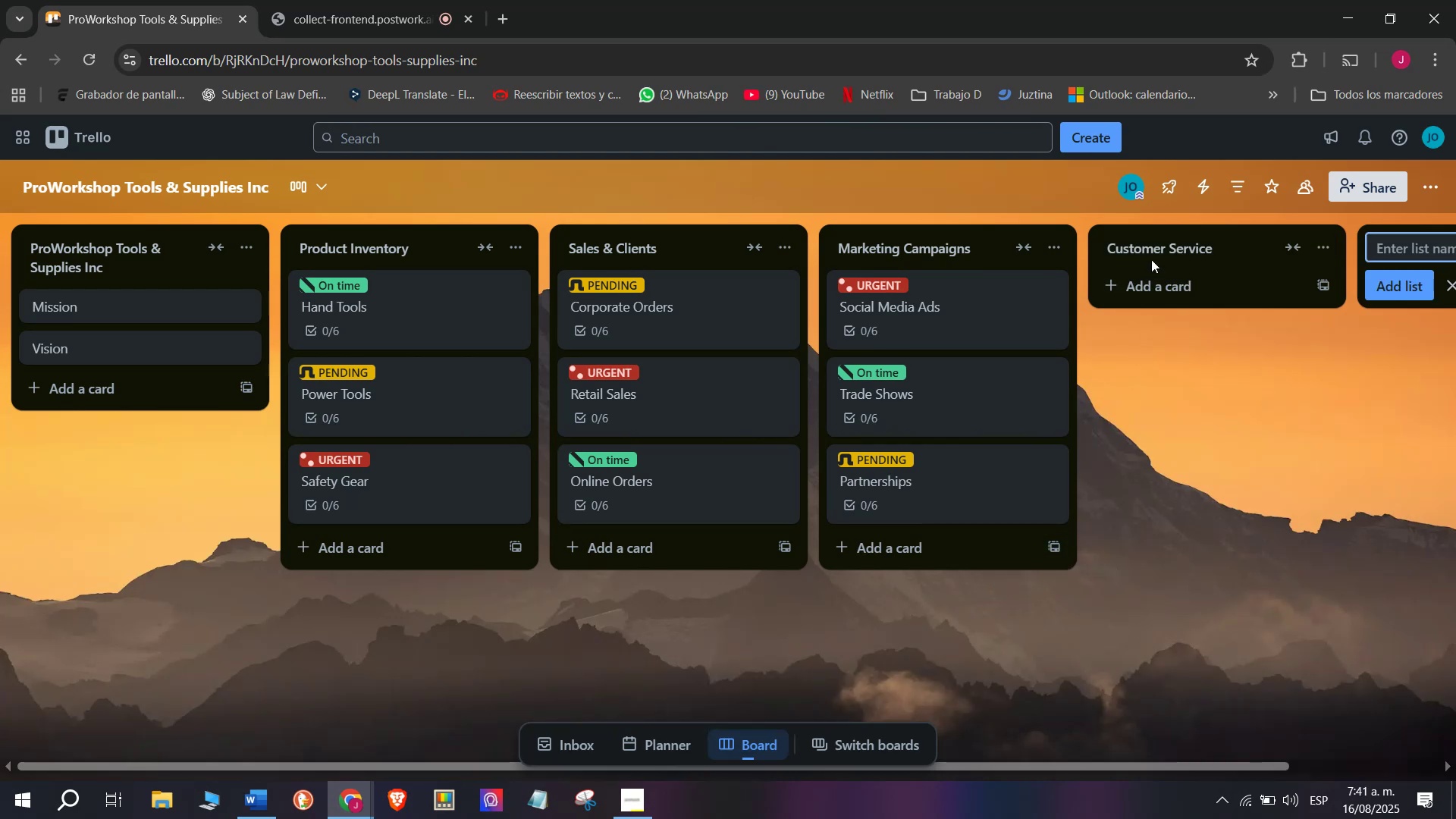 
double_click([1151, 280])
 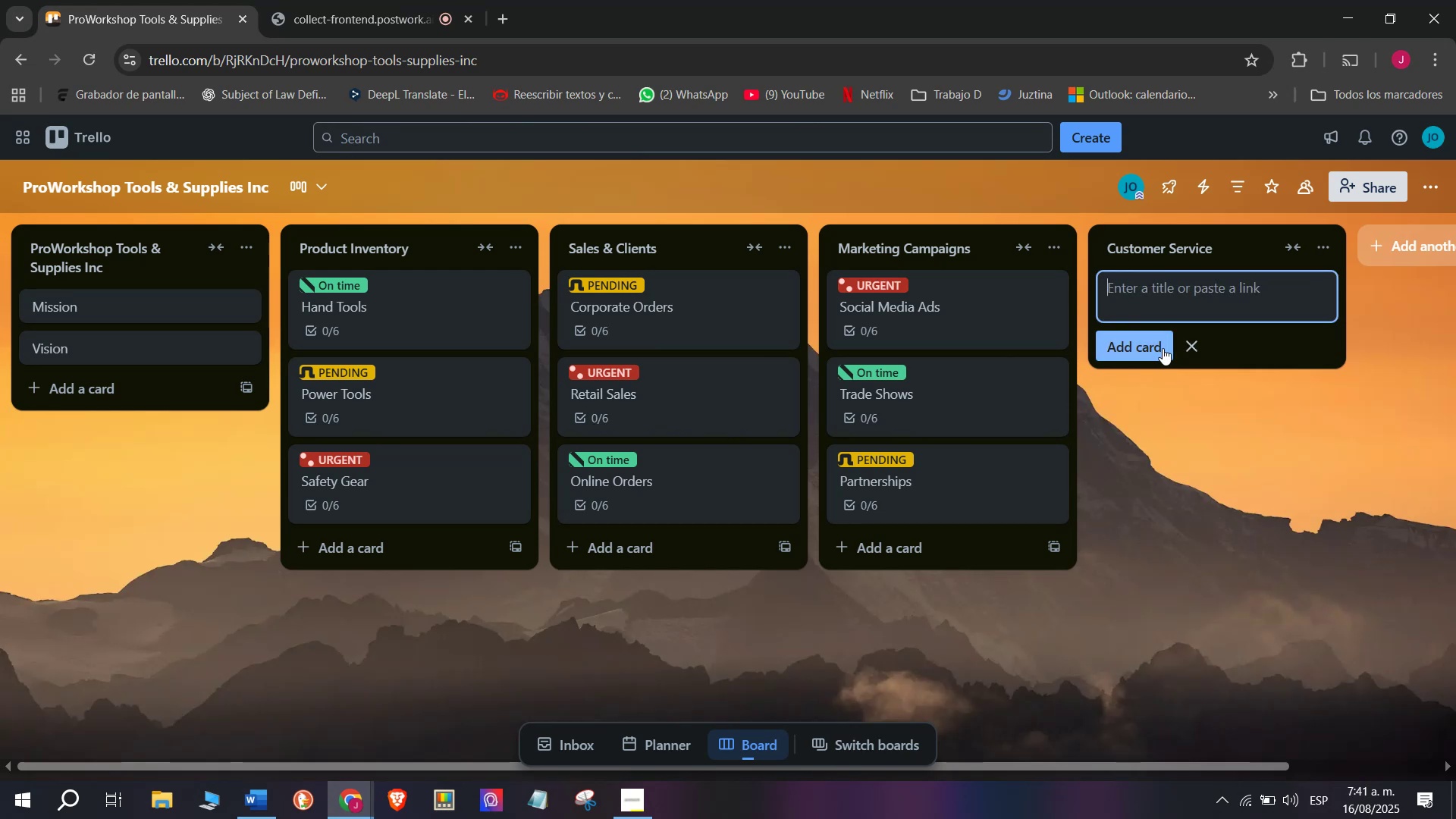 
type(Technical Supp)
 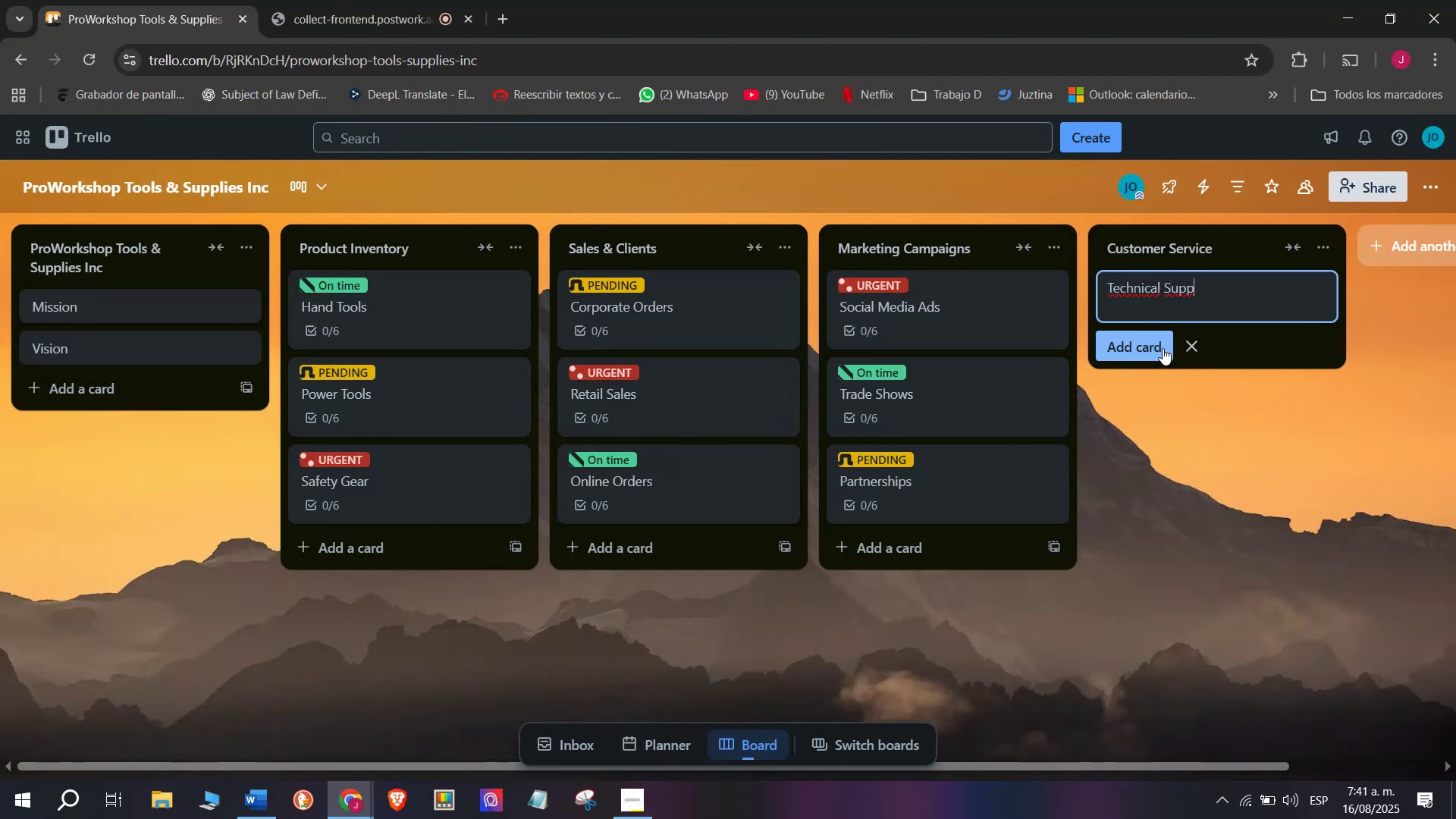 
type(ort )
 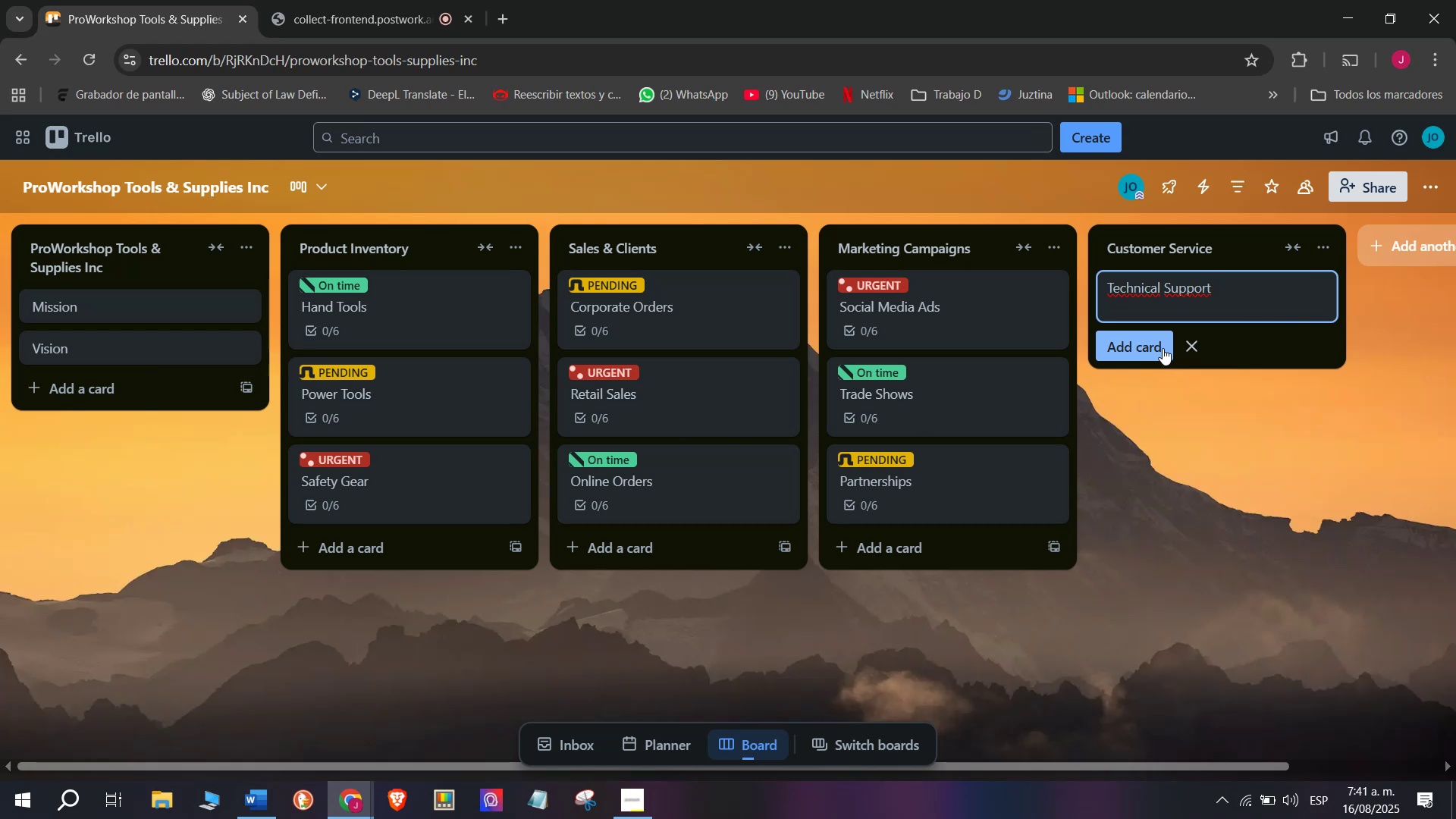 
wait(5.39)
 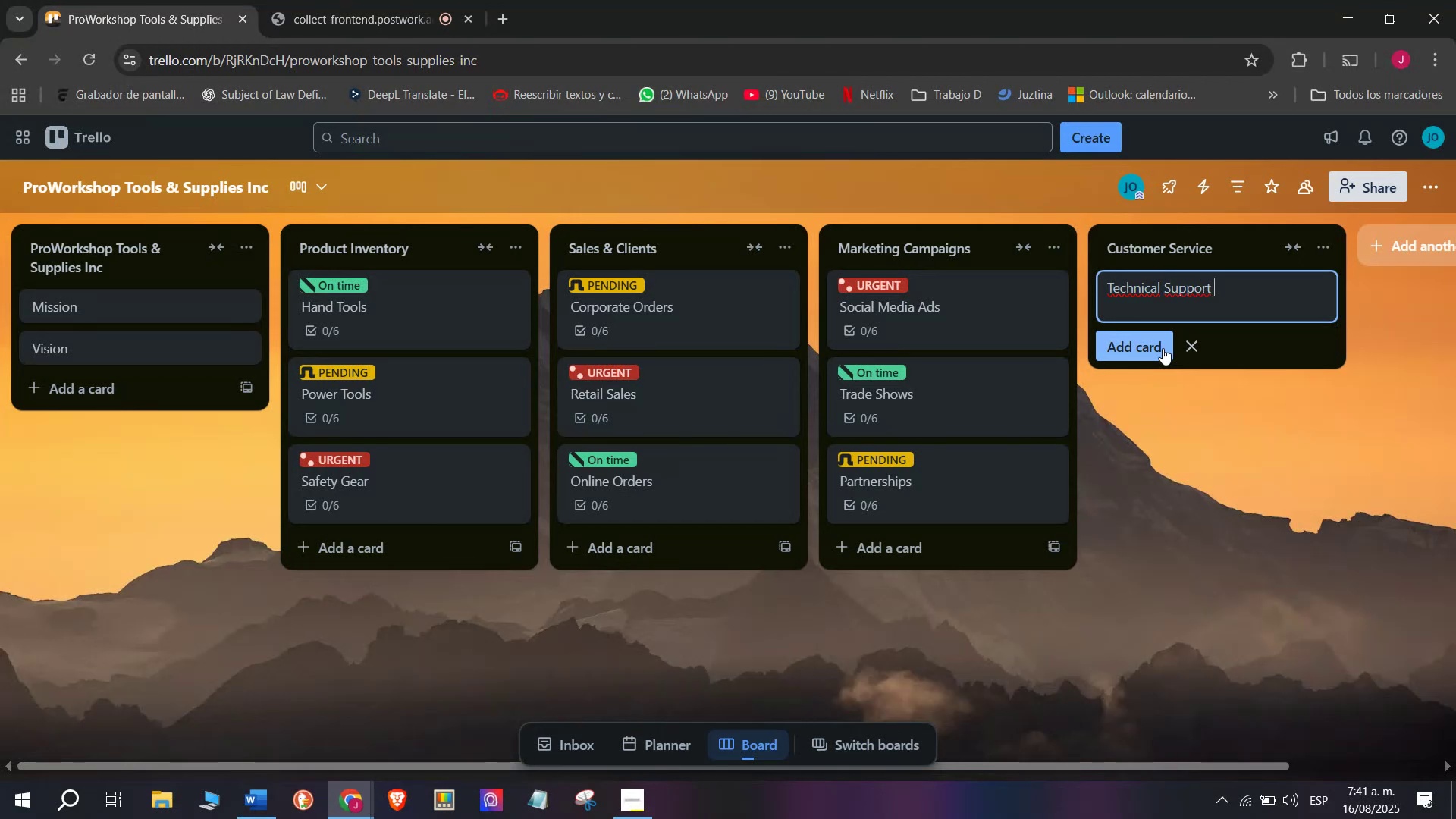 
key(Enter)
 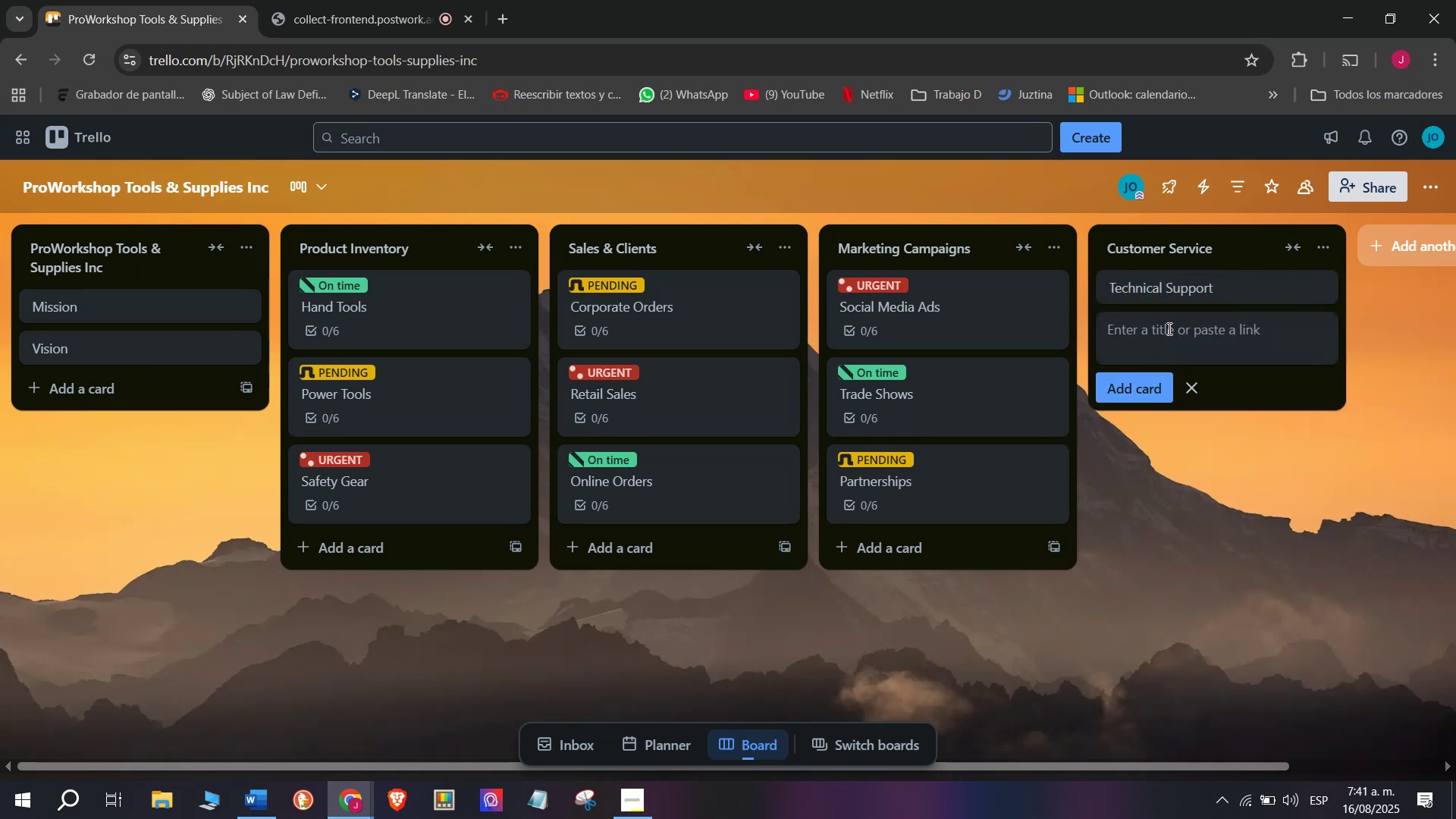 
left_click([1166, 280])
 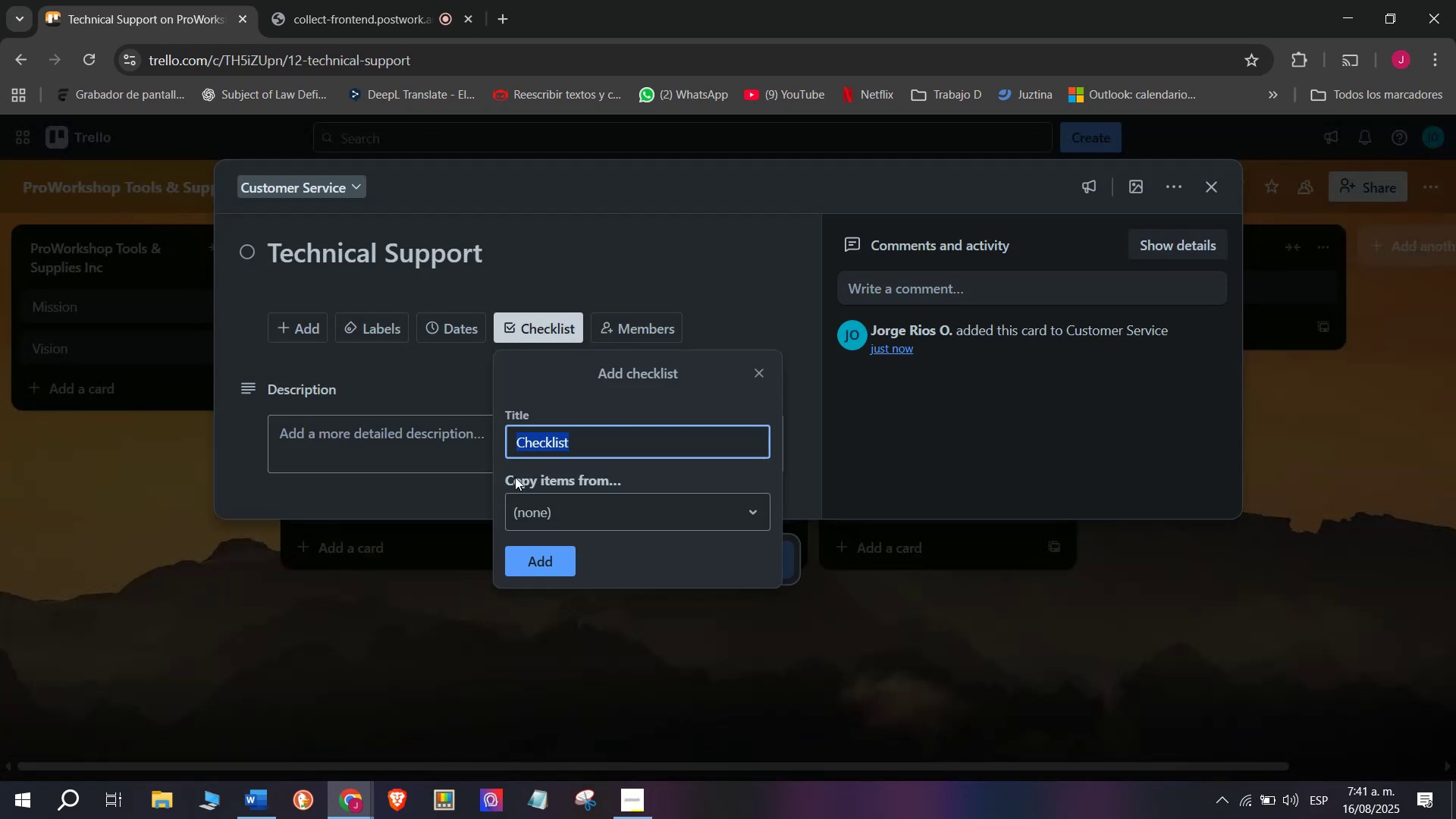 
left_click([549, 568])
 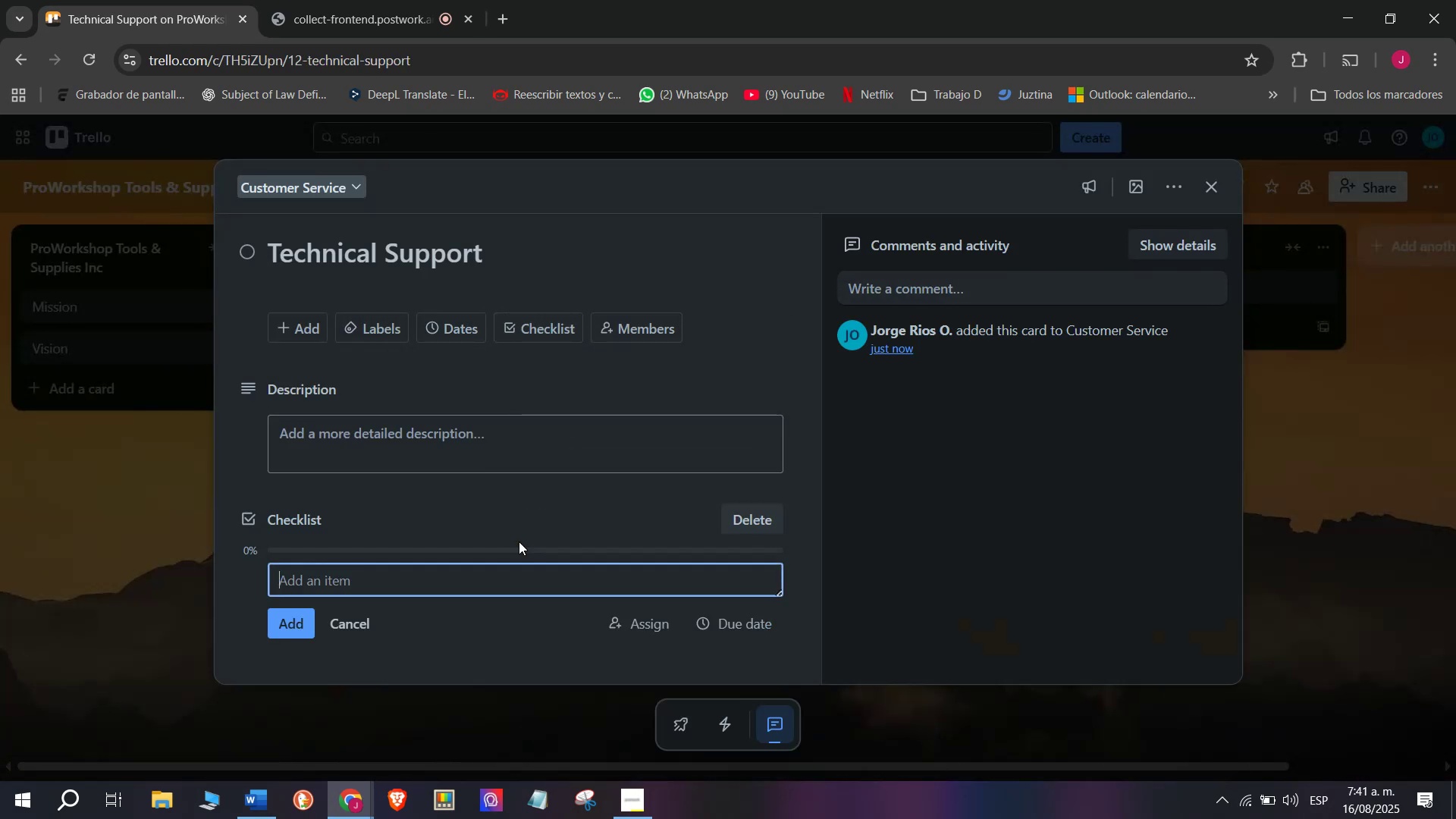 
type(Chack ])
key(Backspace)
key(Backspace)
key(Backspace)
key(Backspace)
key(Backspace)
type(eck open )
 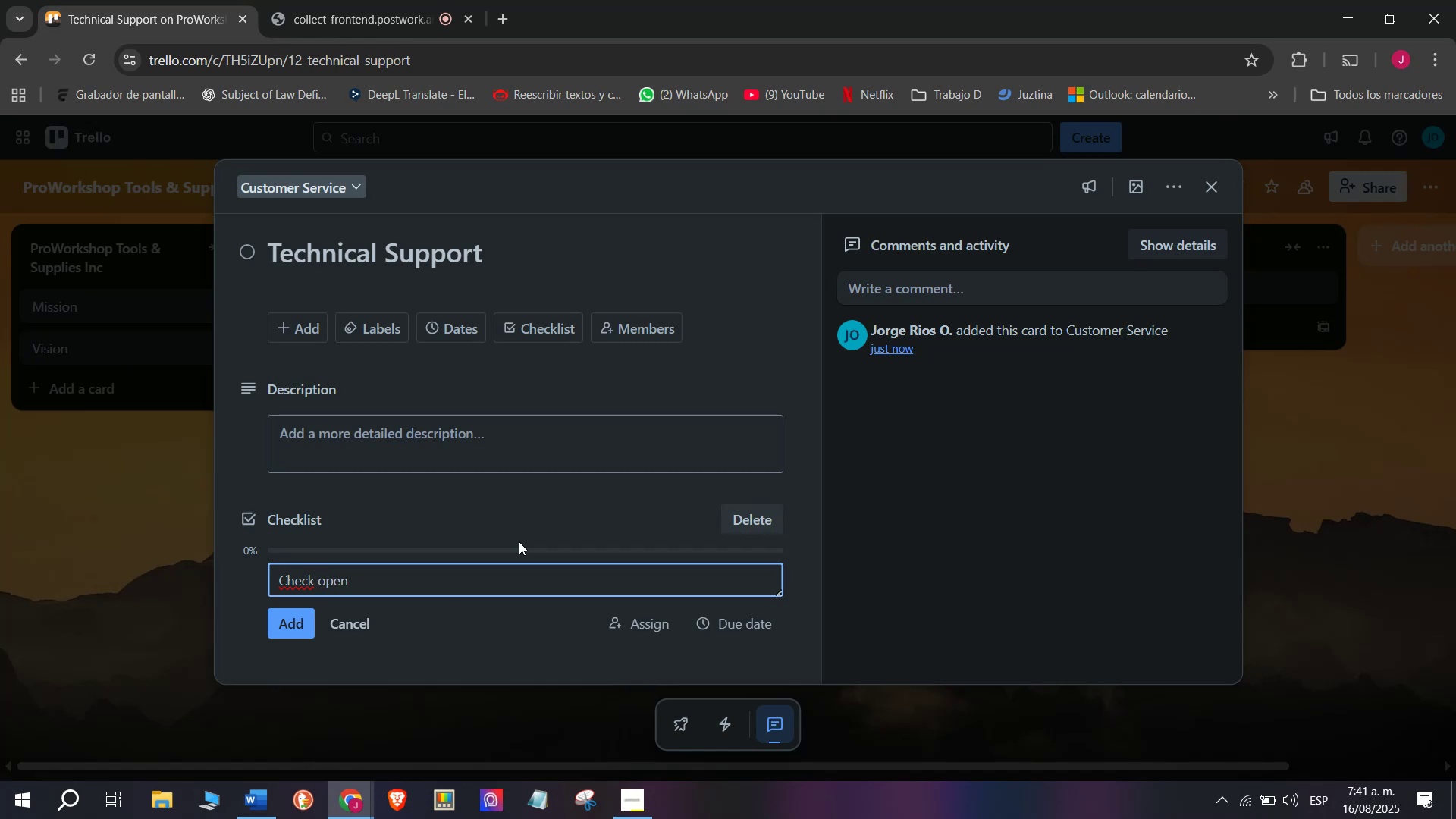 
wait(5.03)
 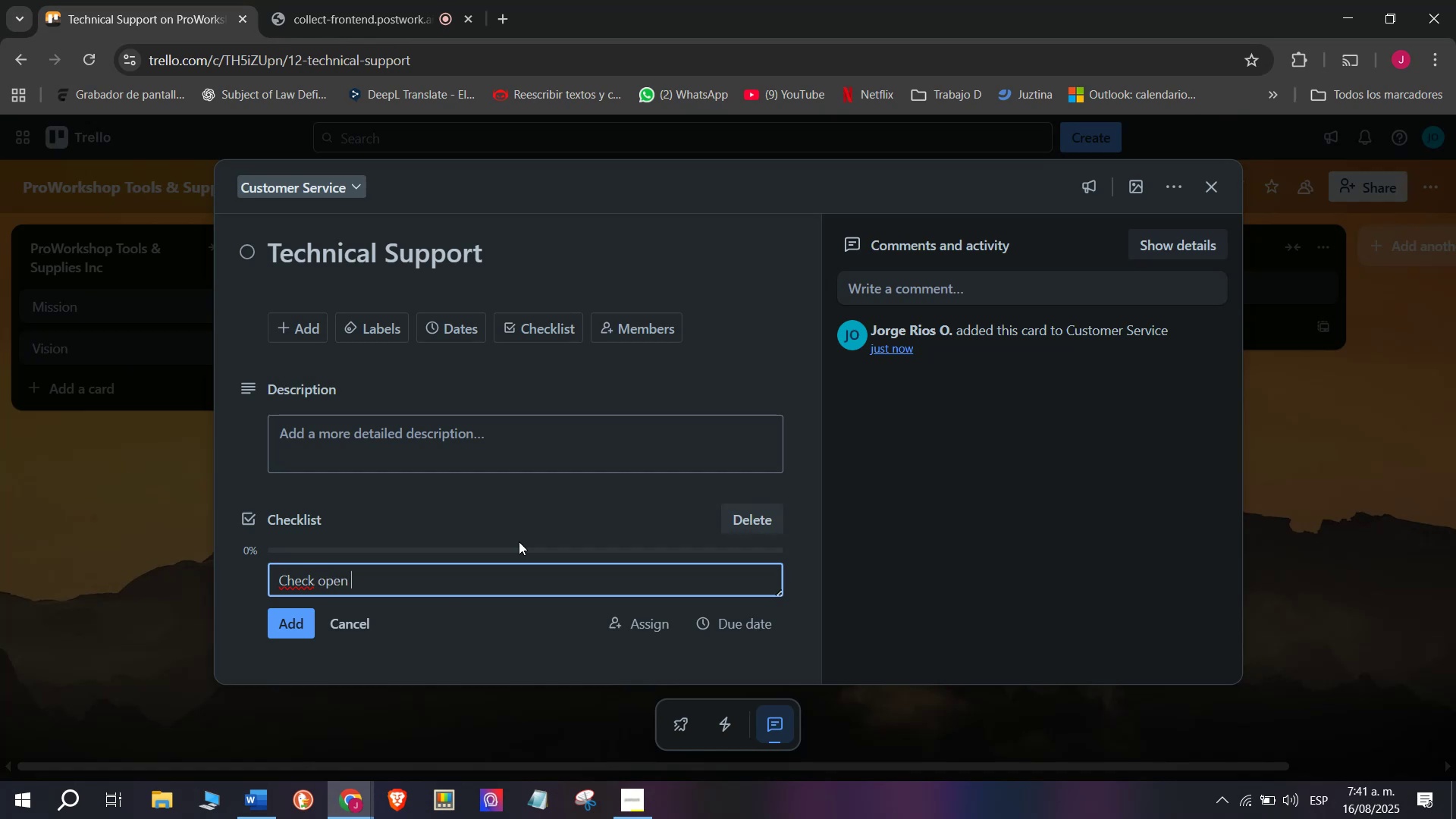 
type(tickes)
key(Backspace)
type(ts)
 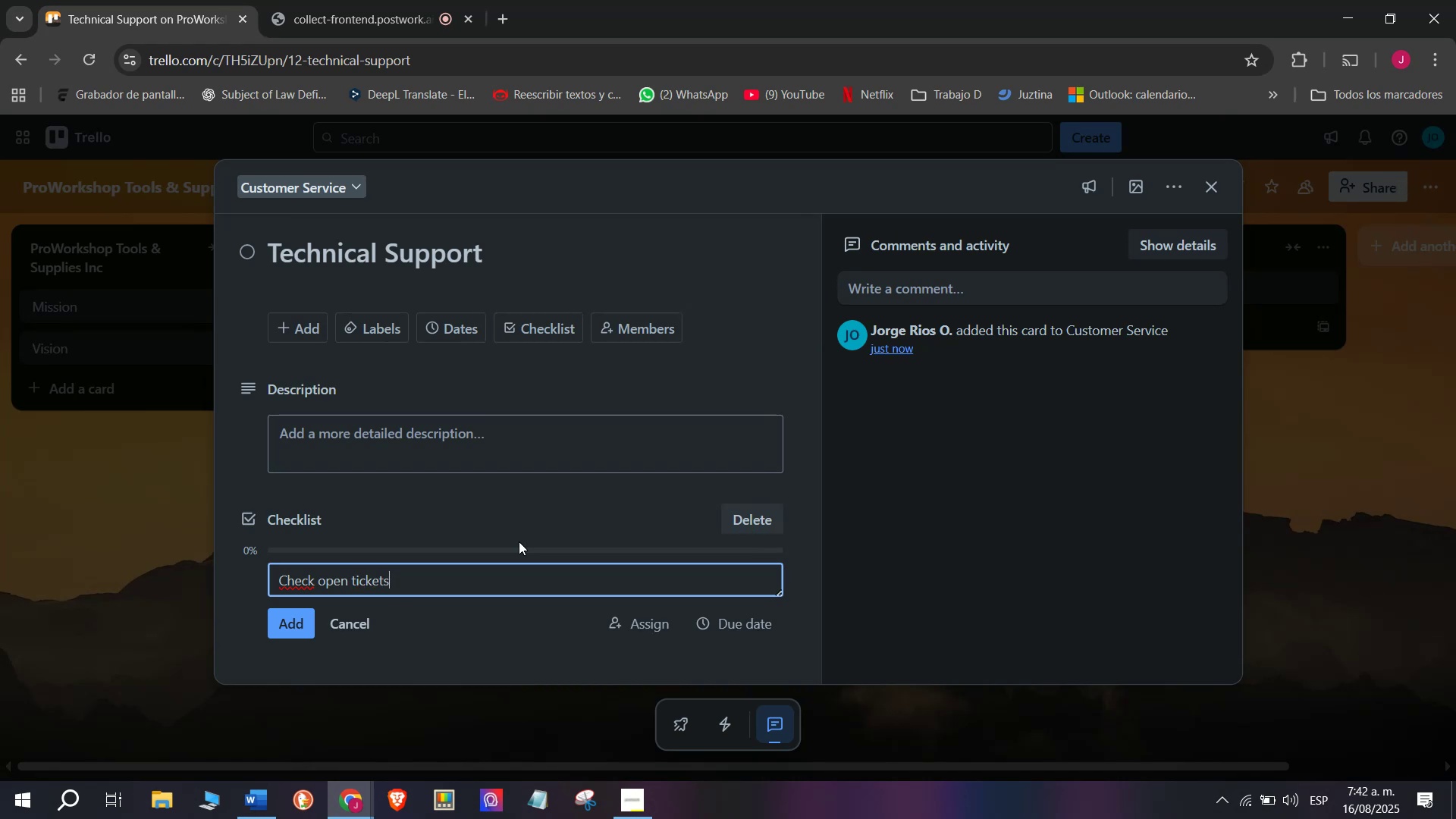 
key(Enter)
 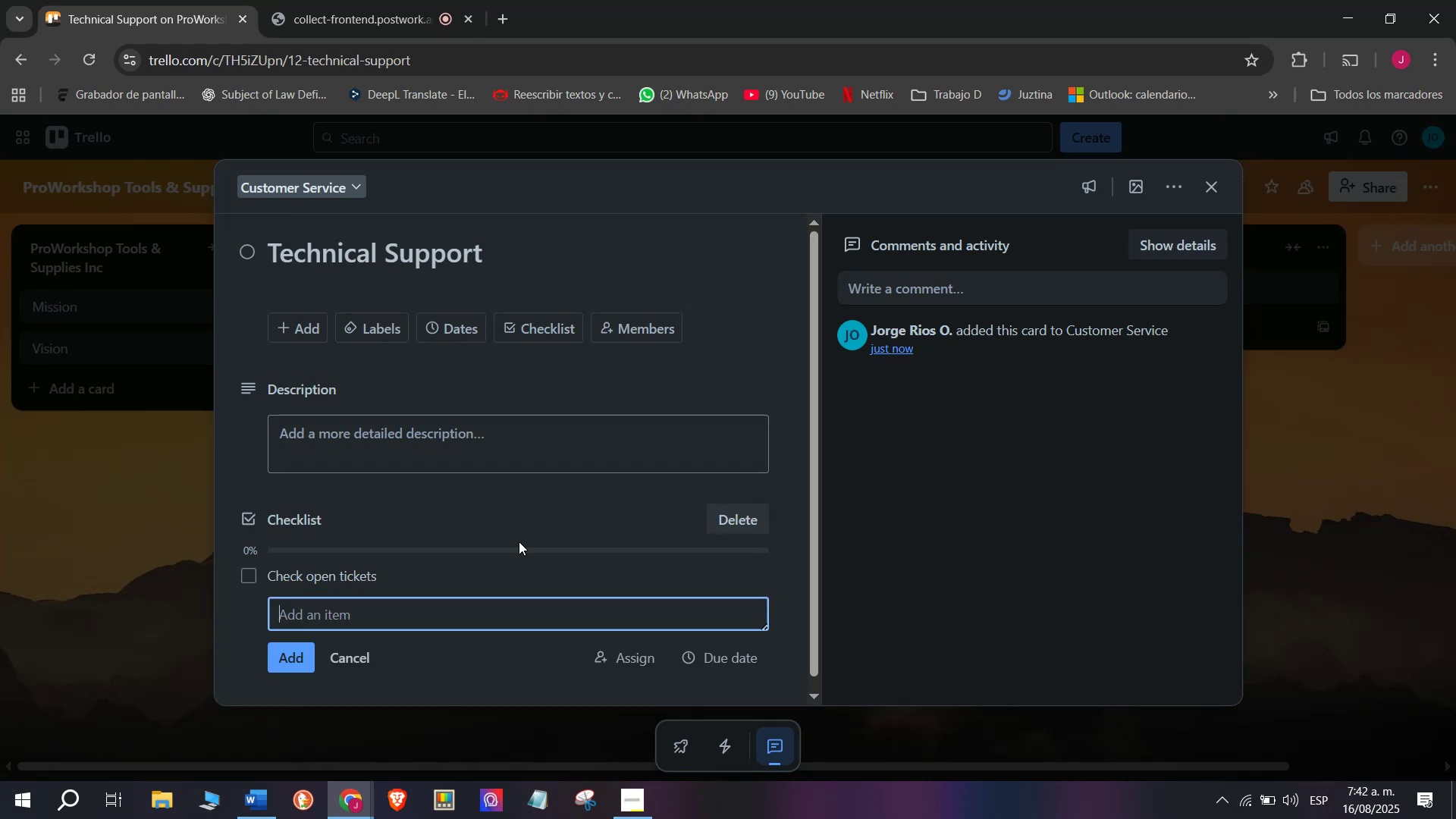 
key(Enter)
 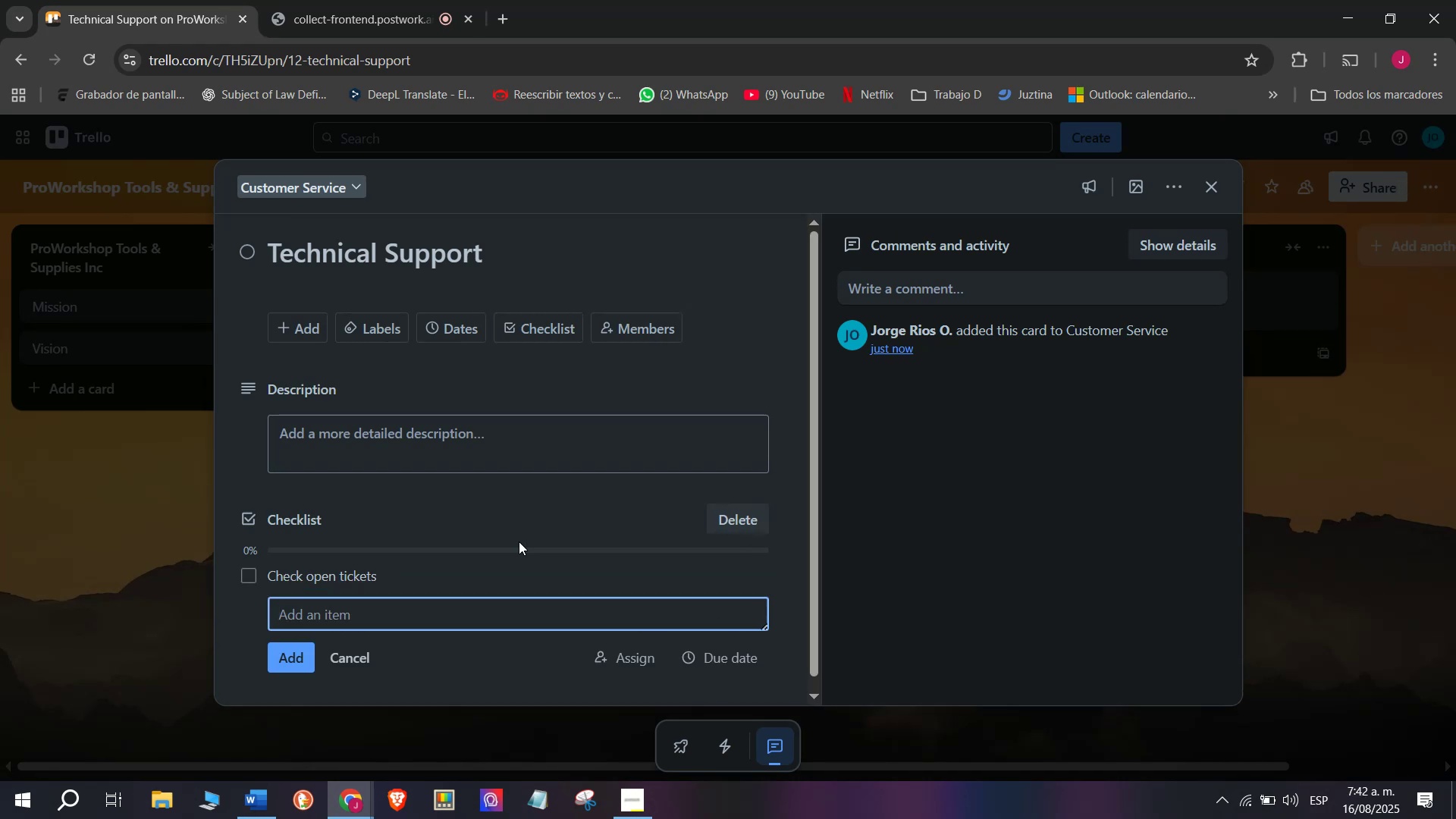 
type(Assign to tecni)
 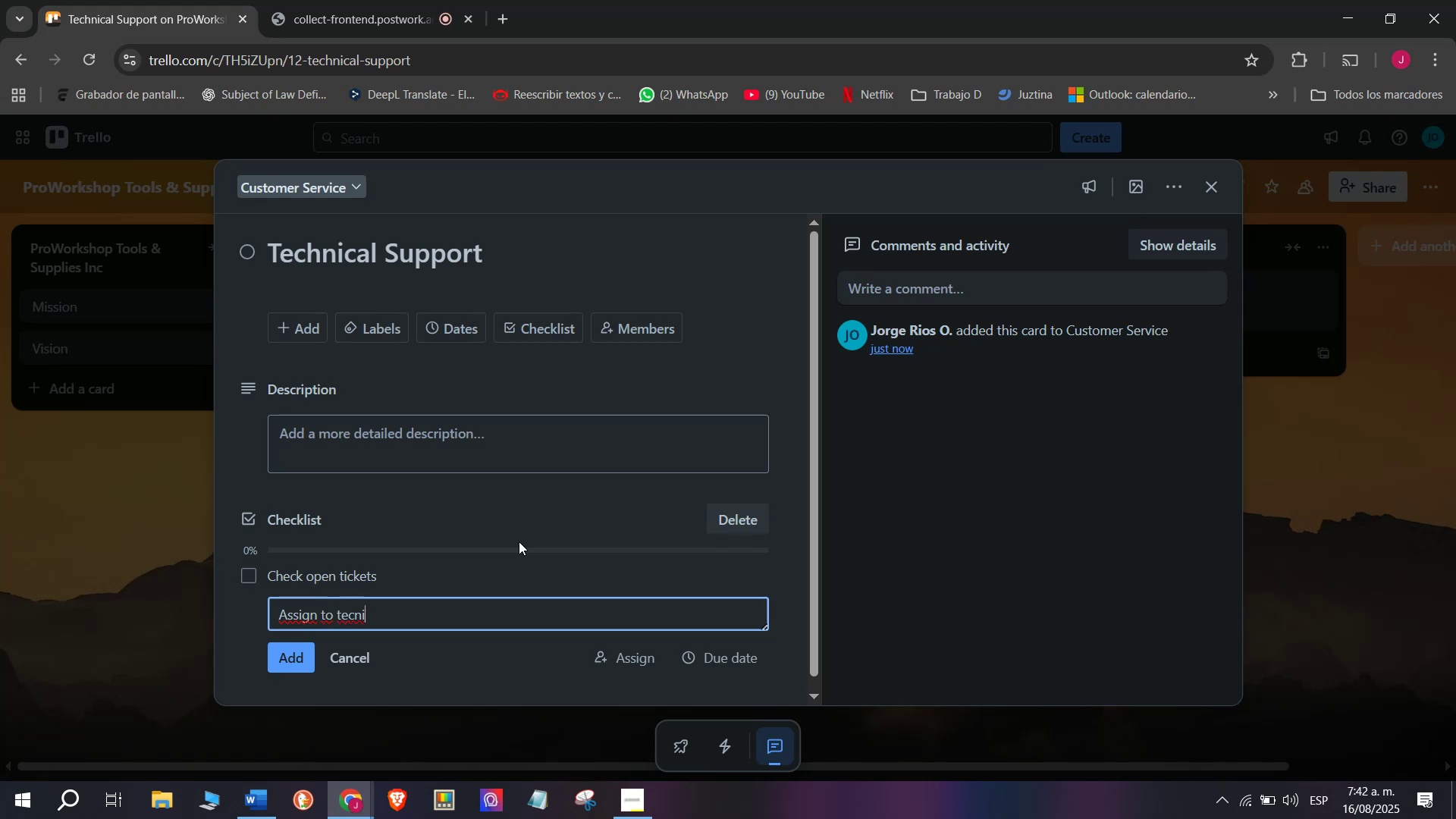 
wait(6.04)
 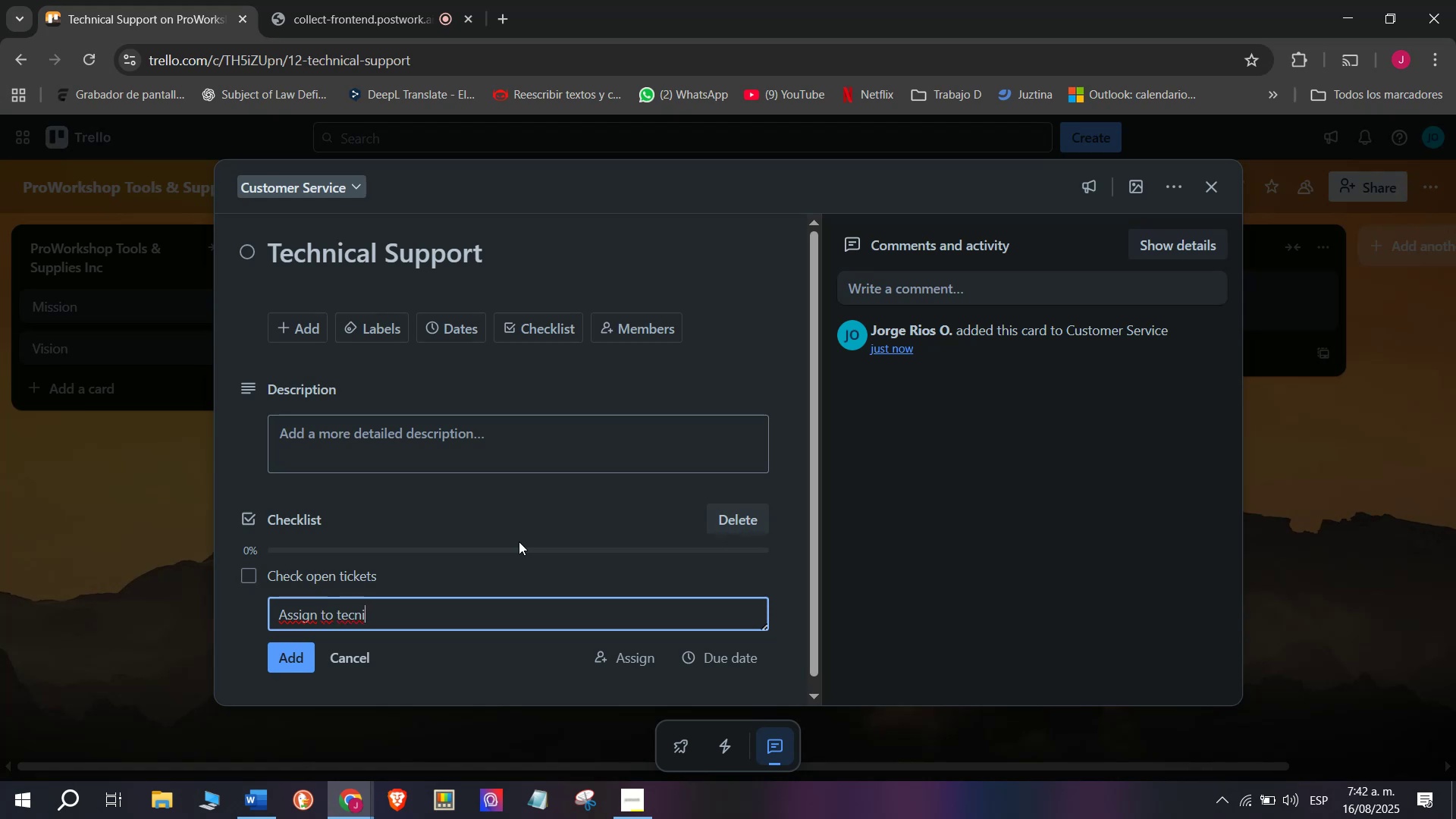 
type(cians)
 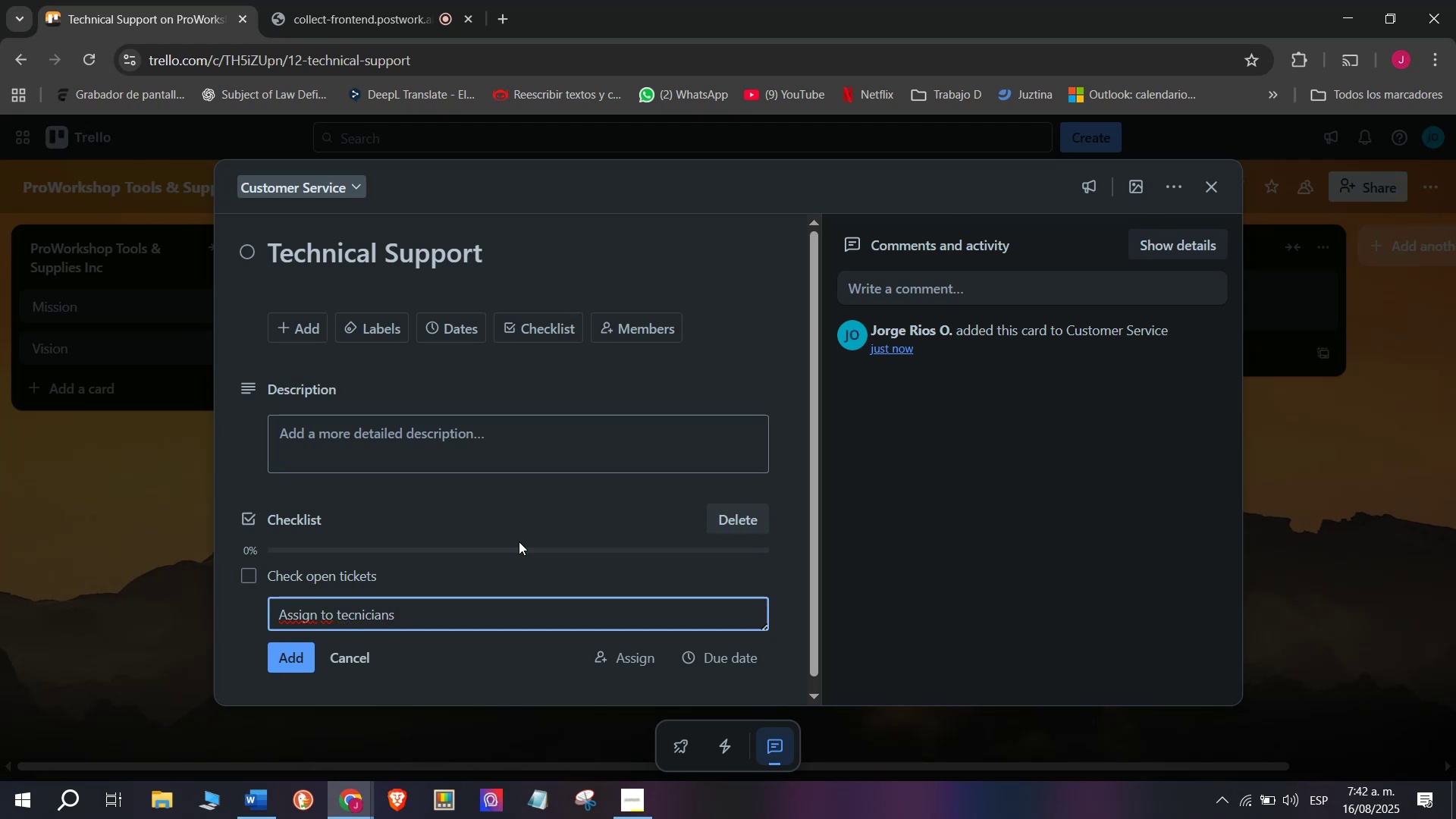 
key(Enter)
 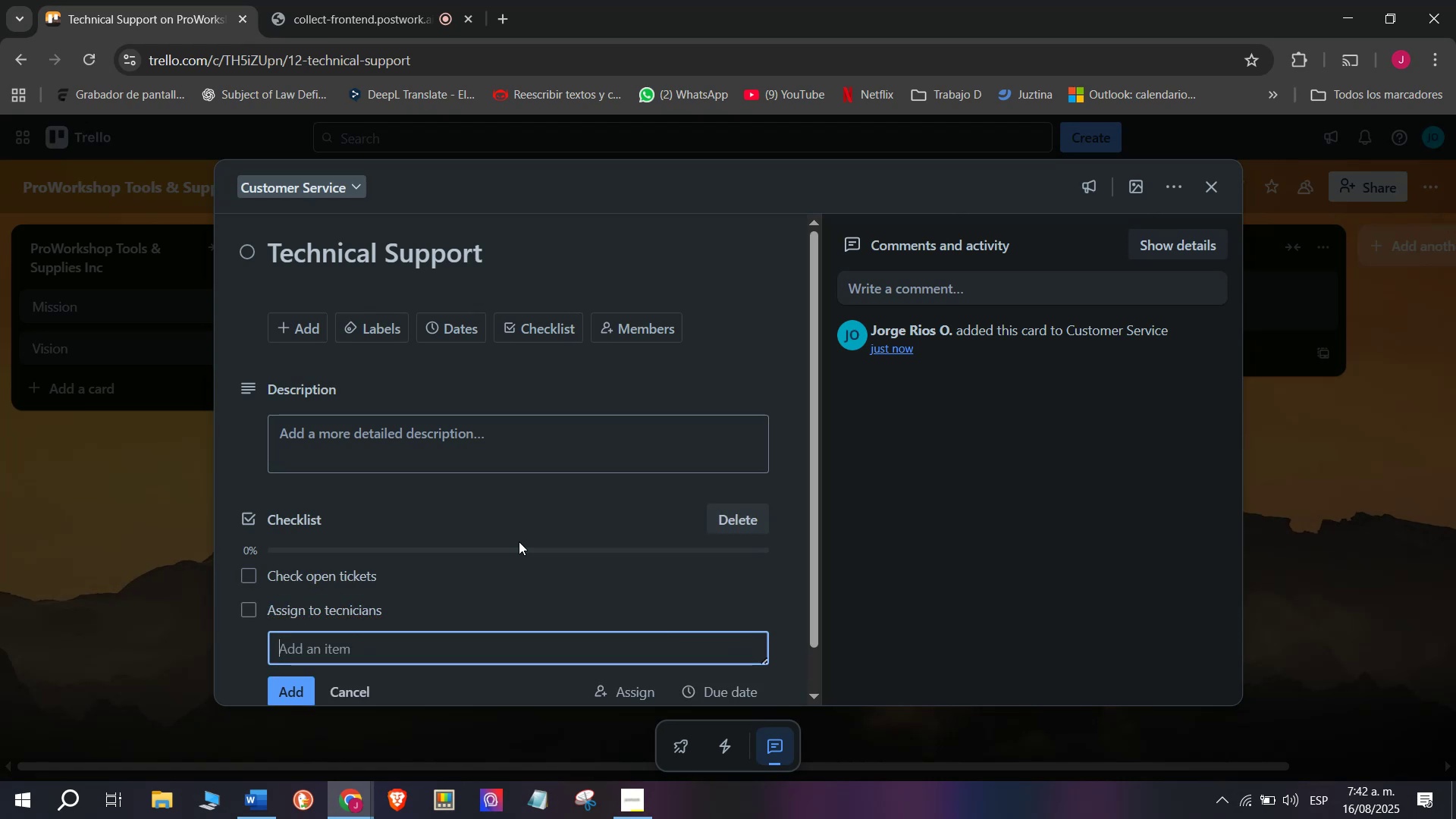 
wait(5.91)
 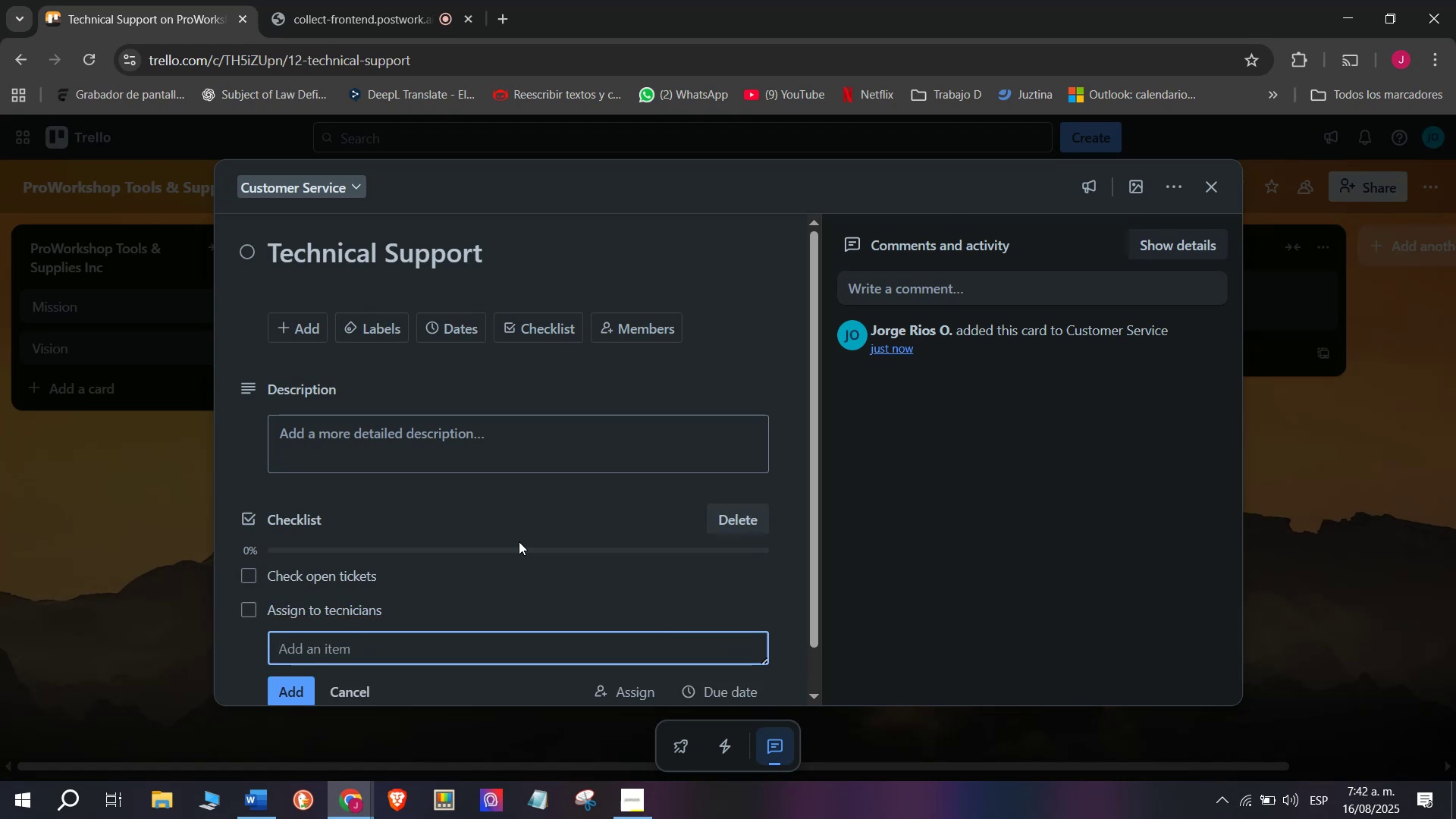 
type(Confirm)
 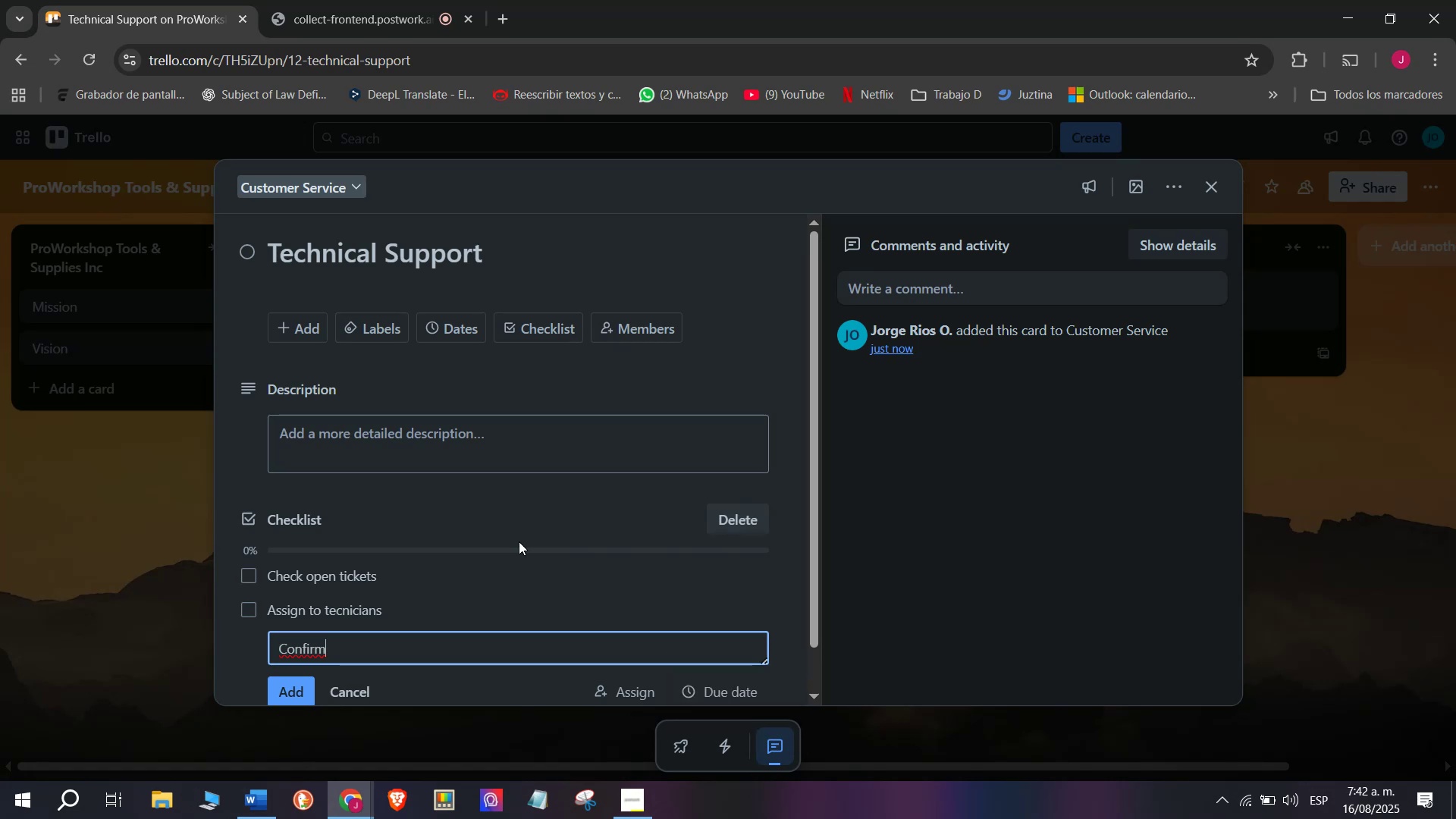 
wait(9.7)
 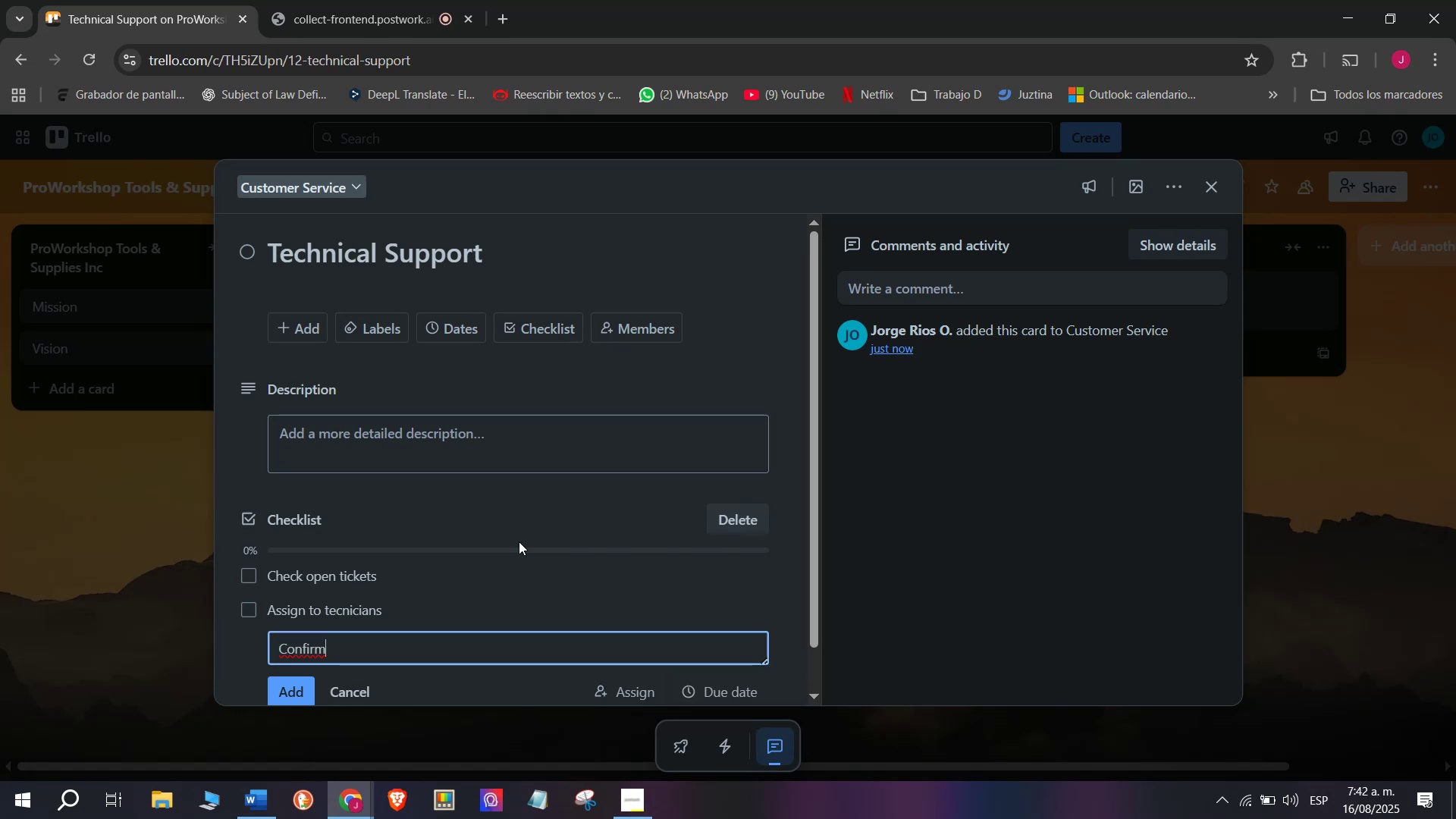 
type( issue type)
 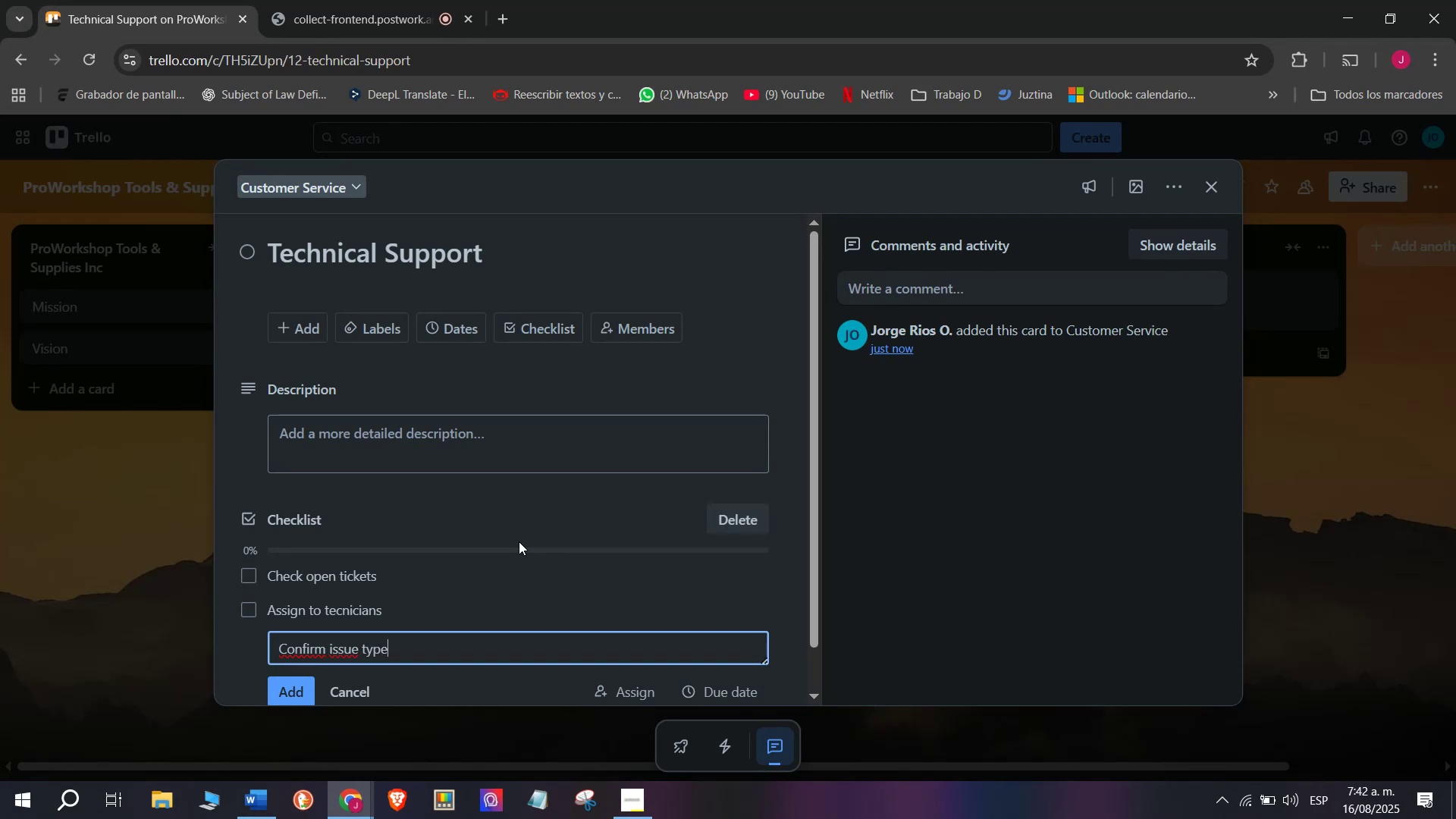 
key(Enter)
 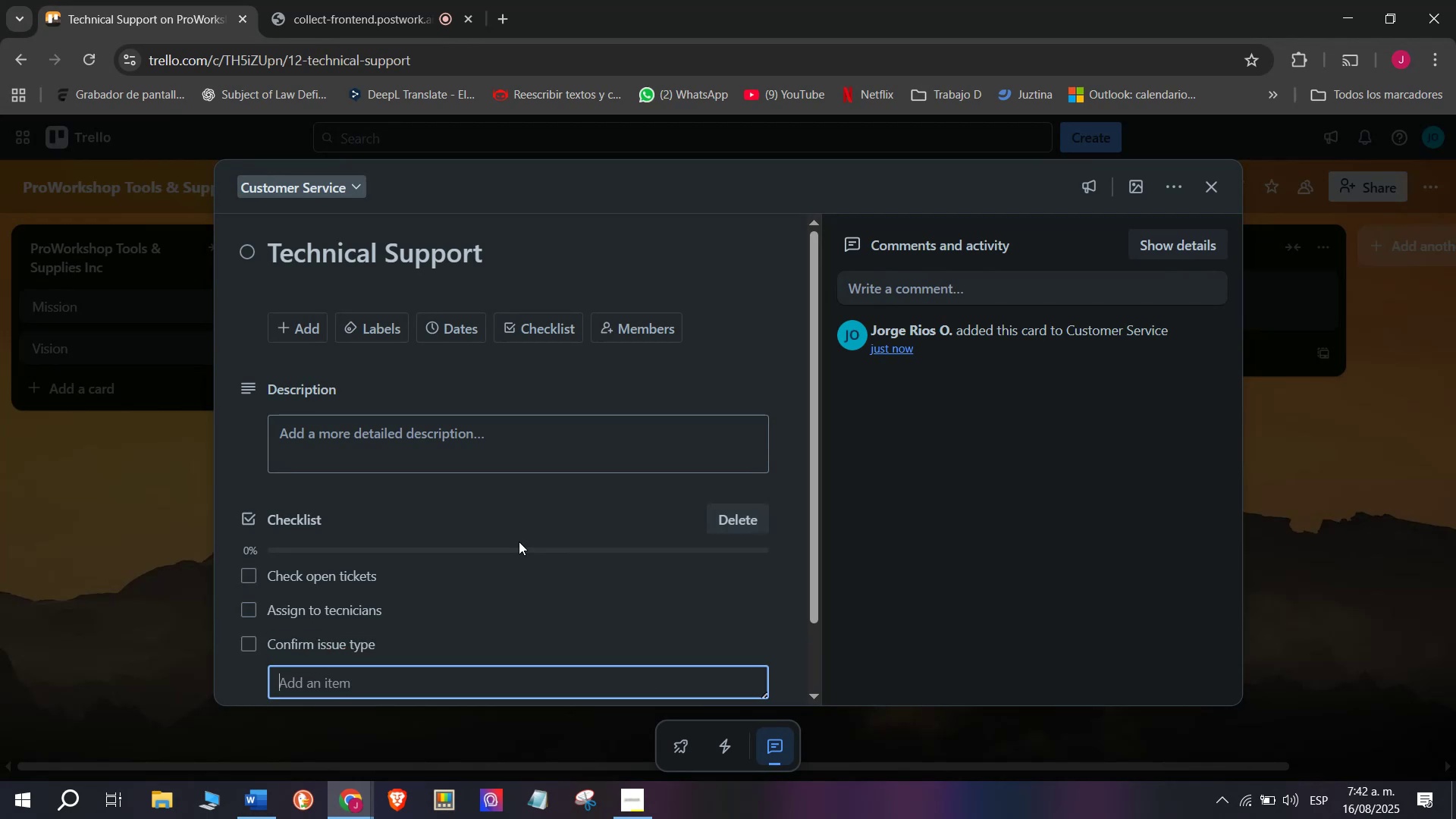 
type(Provide solution guides)
 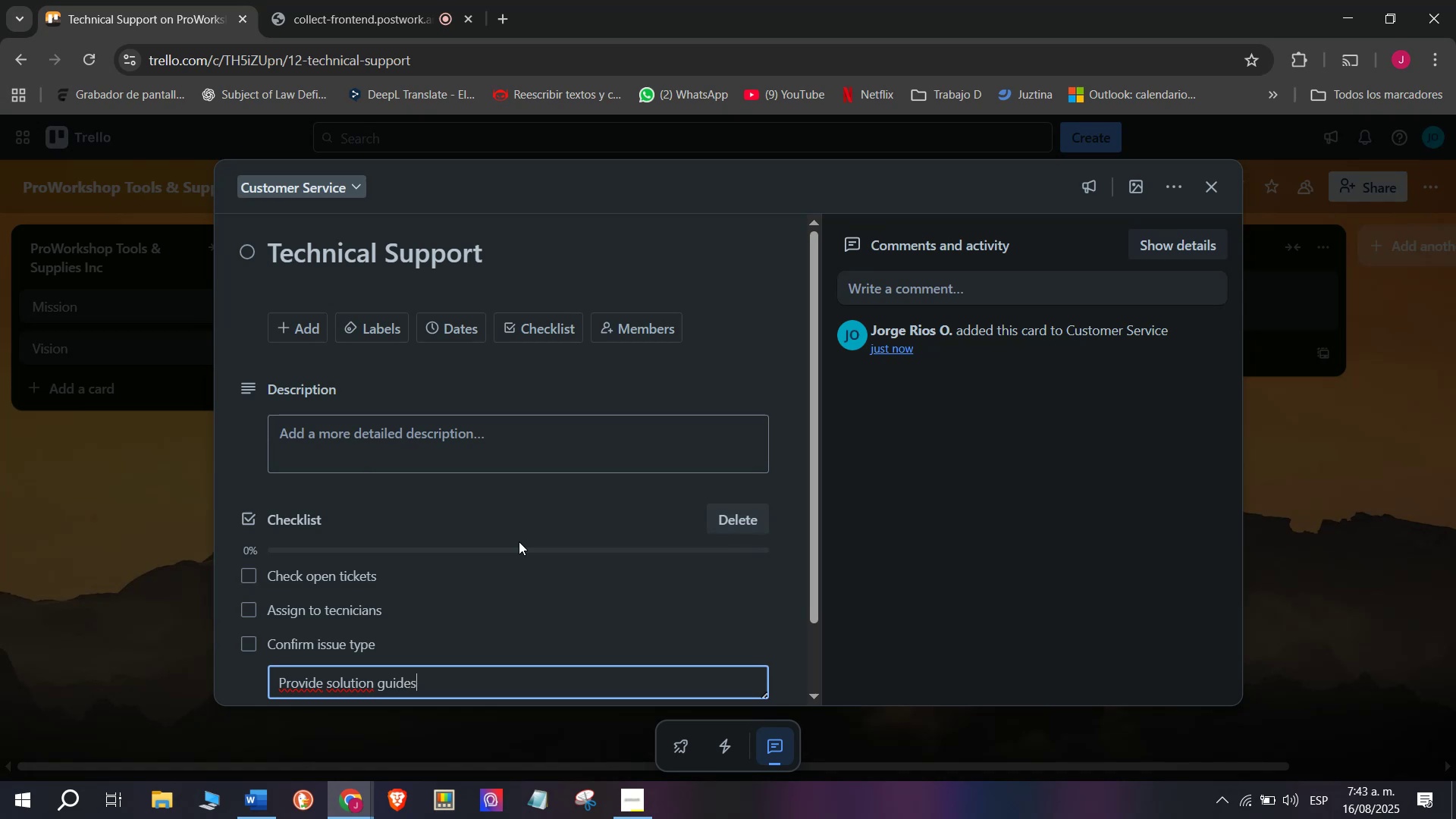 
key(Enter)
 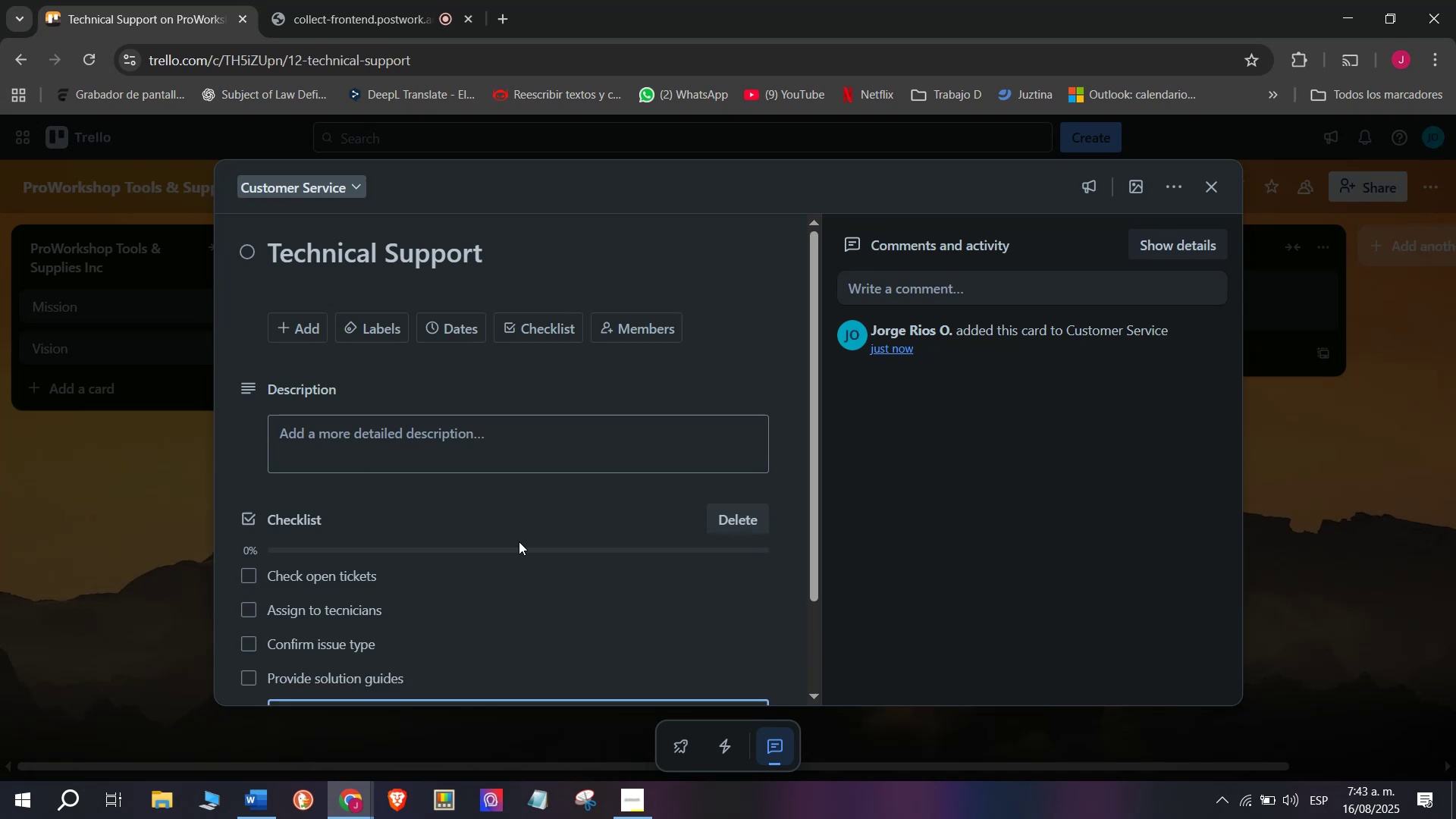 
type(Follow up with cliwnts)
 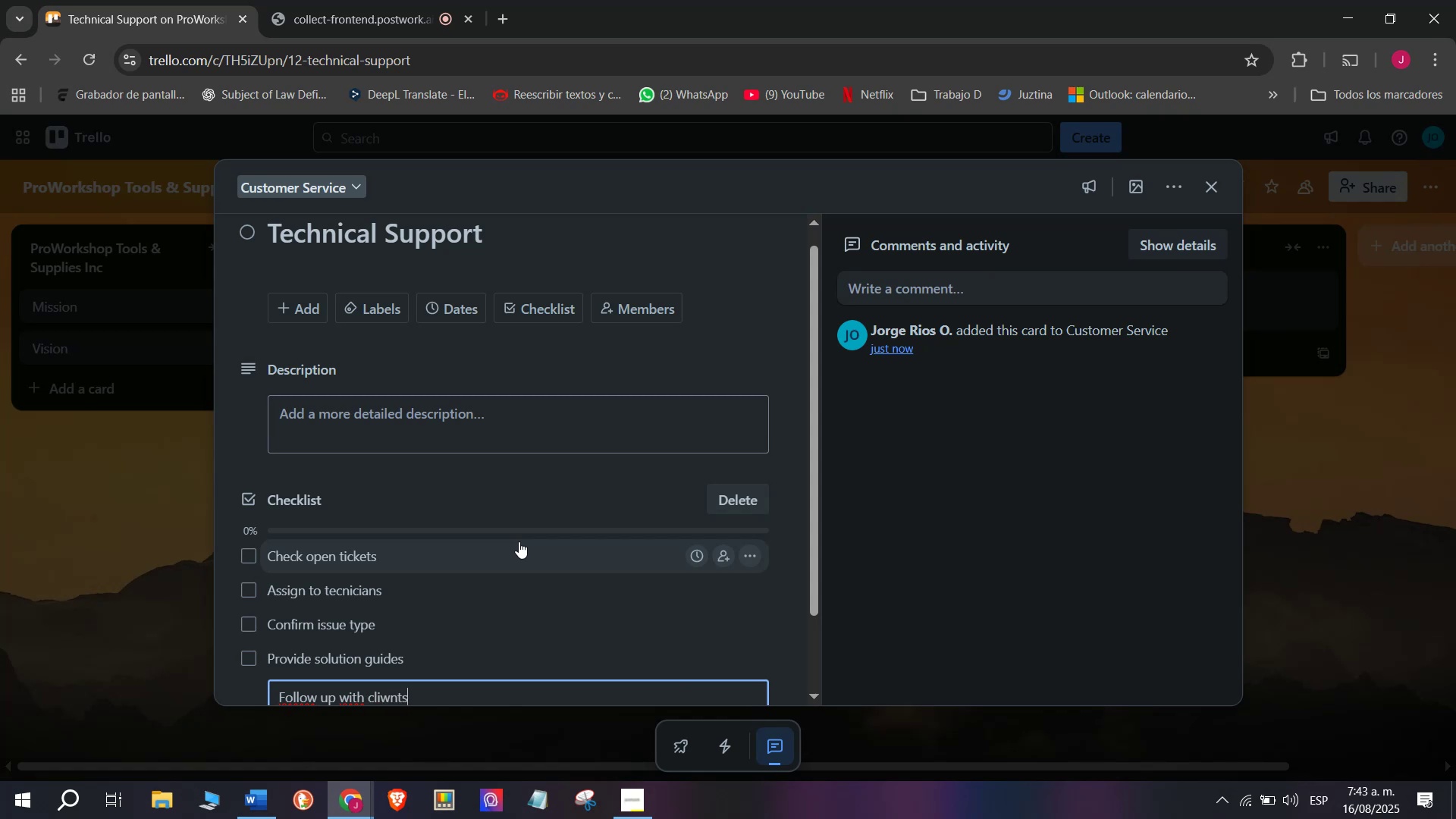 
key(Enter)
 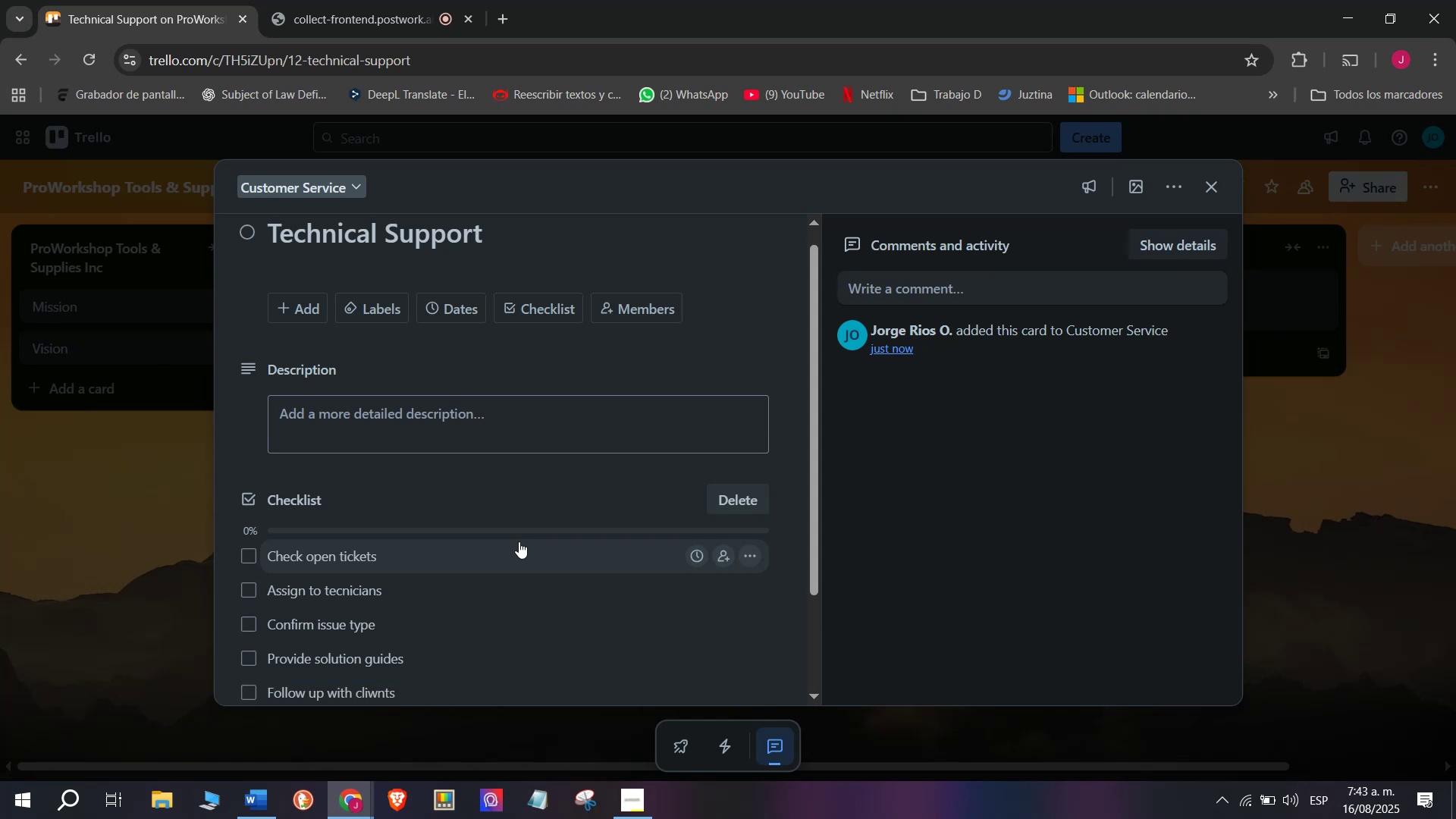 
type(Close cases)
 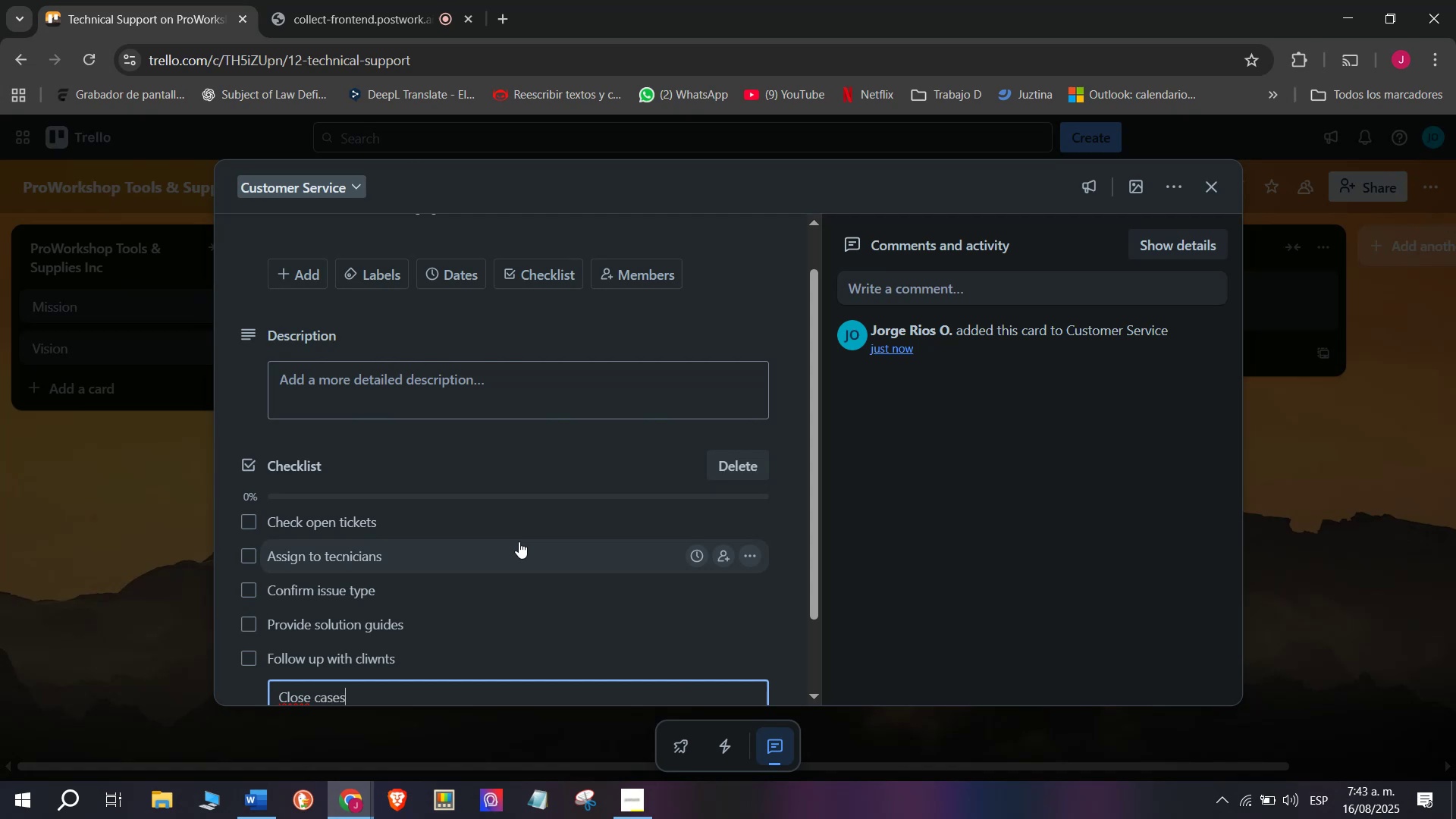 
key(Enter)
 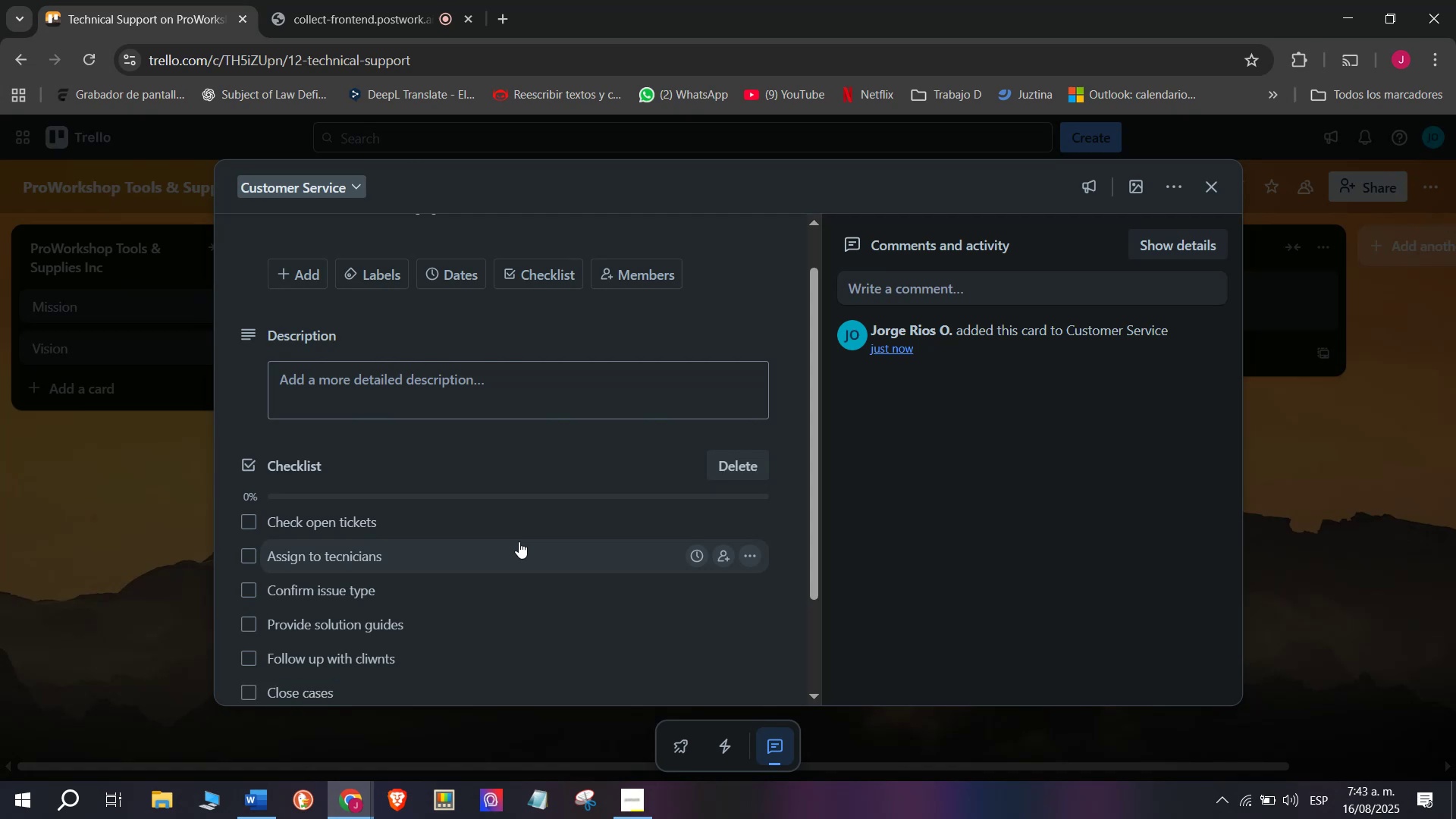 
scroll: coordinate [519, 541], scroll_direction: down, amount: 1.0
 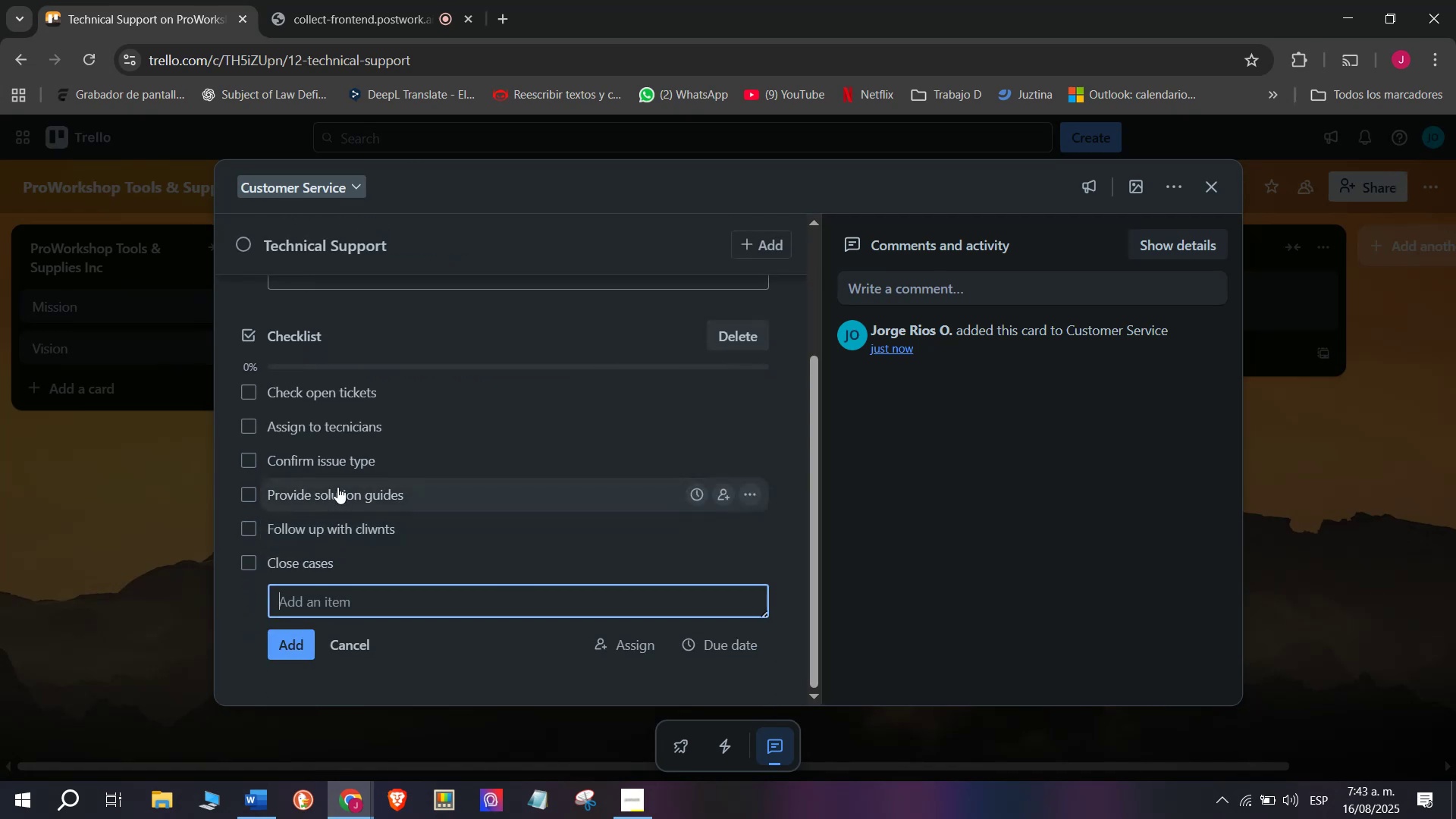 
scroll: coordinate [337, 422], scroll_direction: up, amount: 3.0
 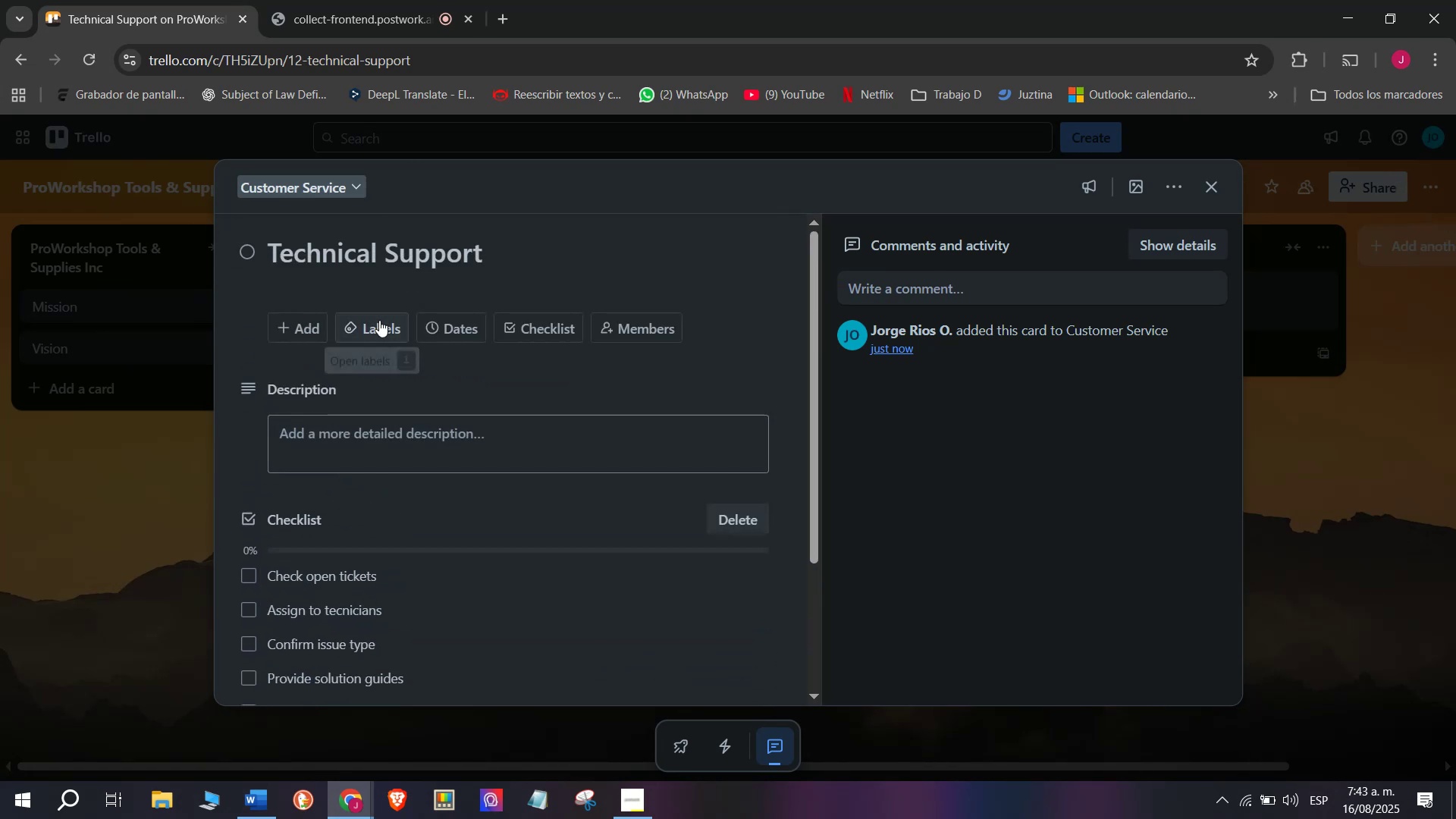 
left_click([379, 318])
 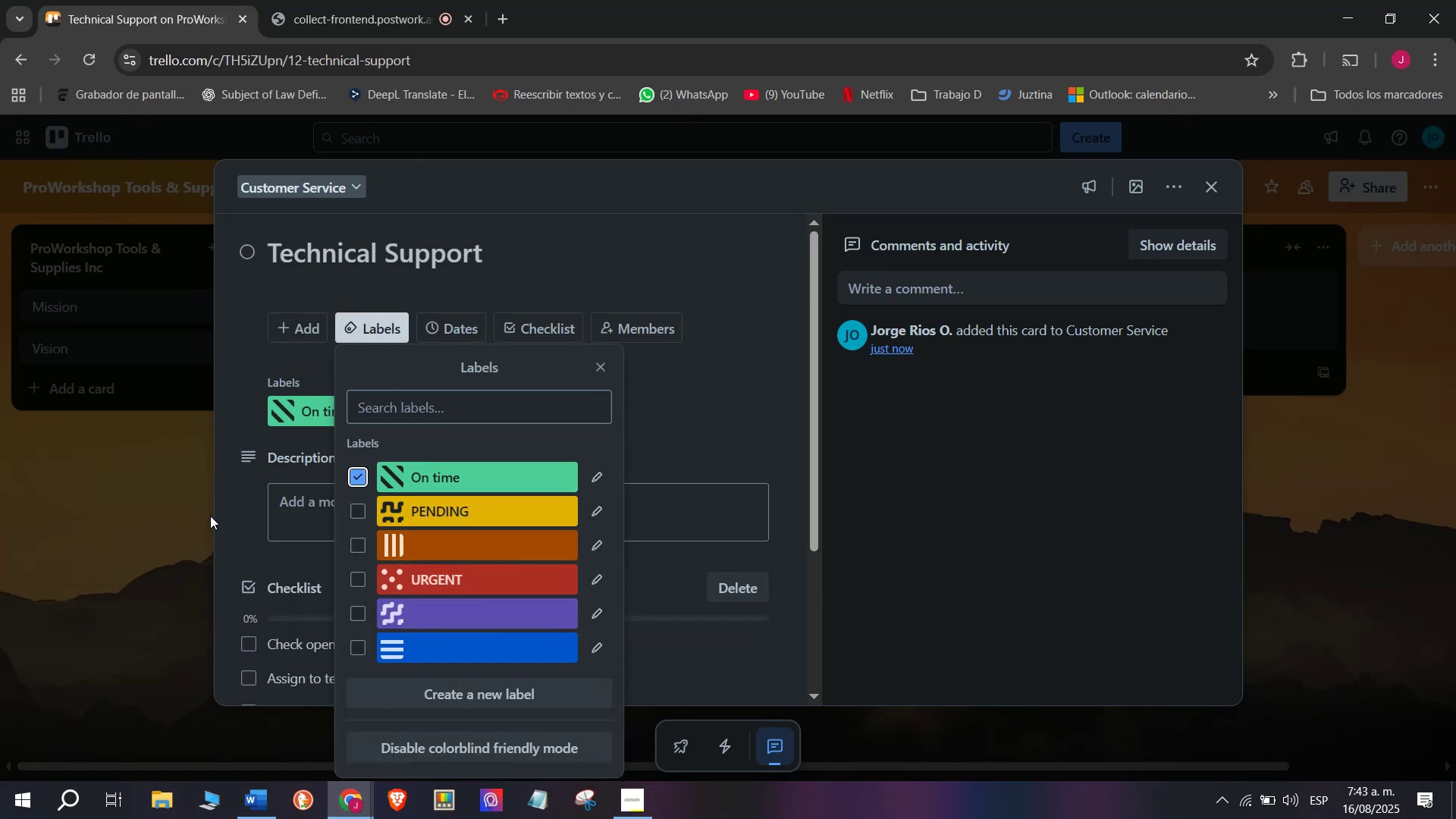 
double_click([154, 541])
 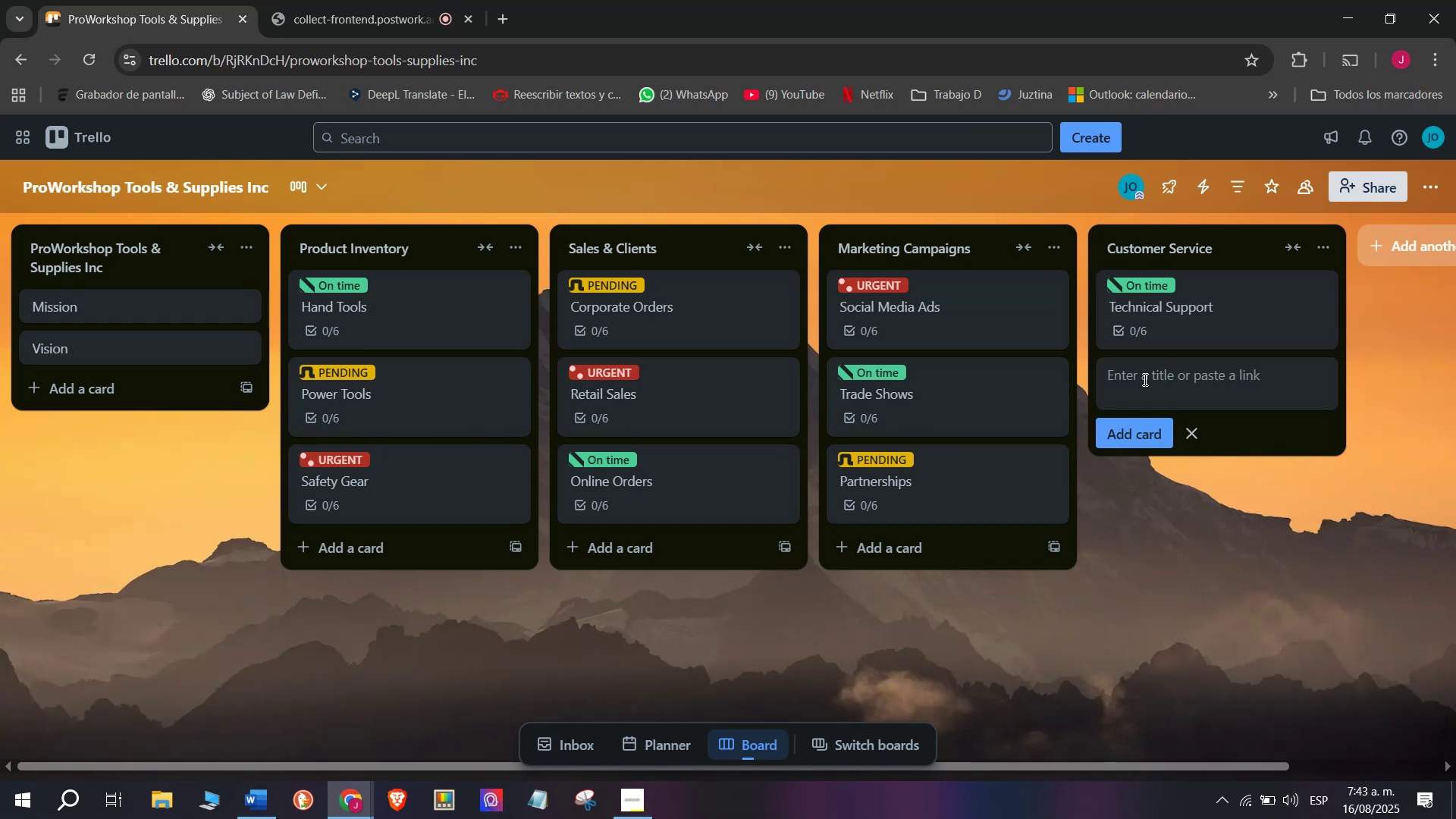 
wait(5.67)
 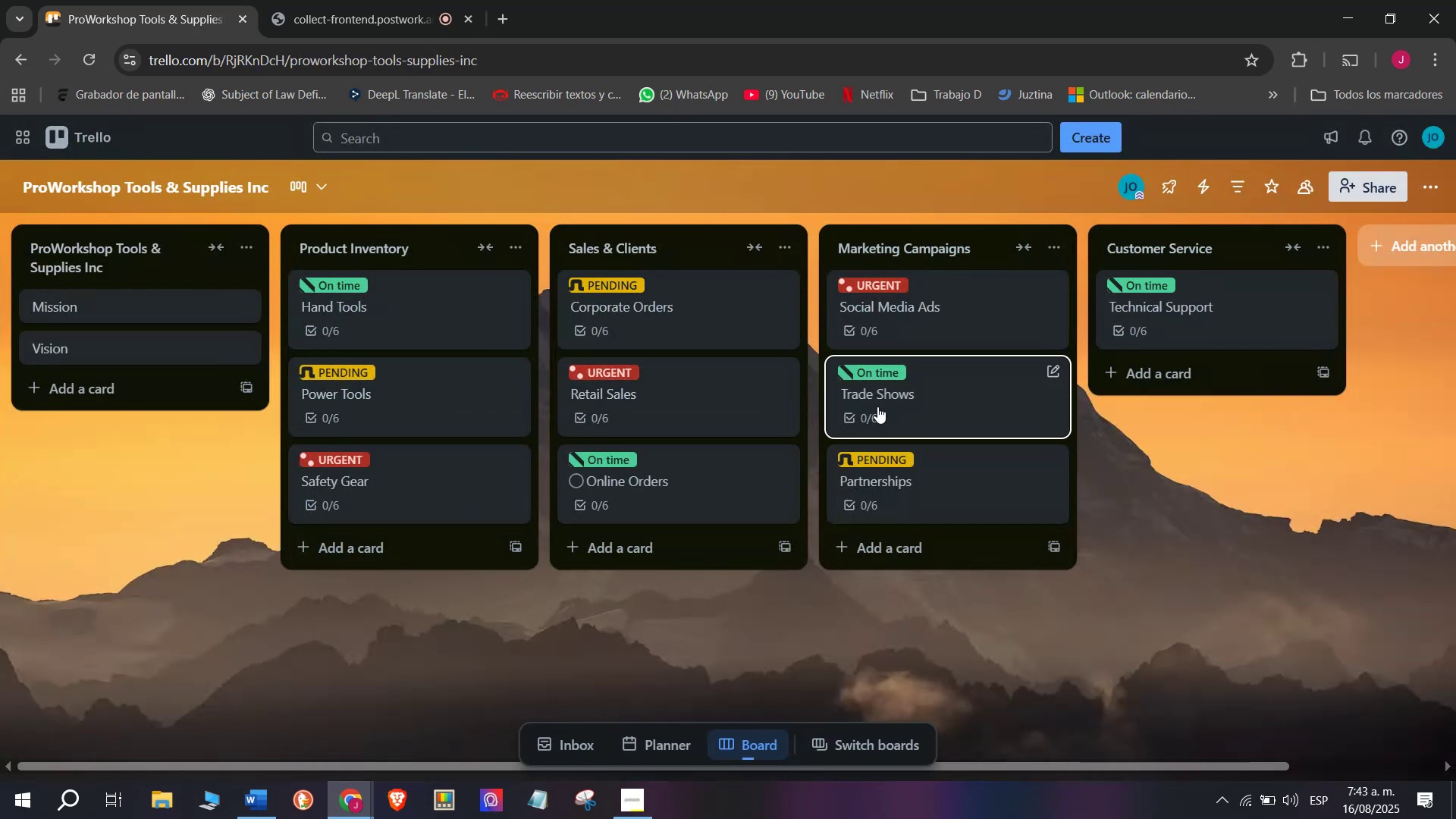 
type(Warranty Claims)
 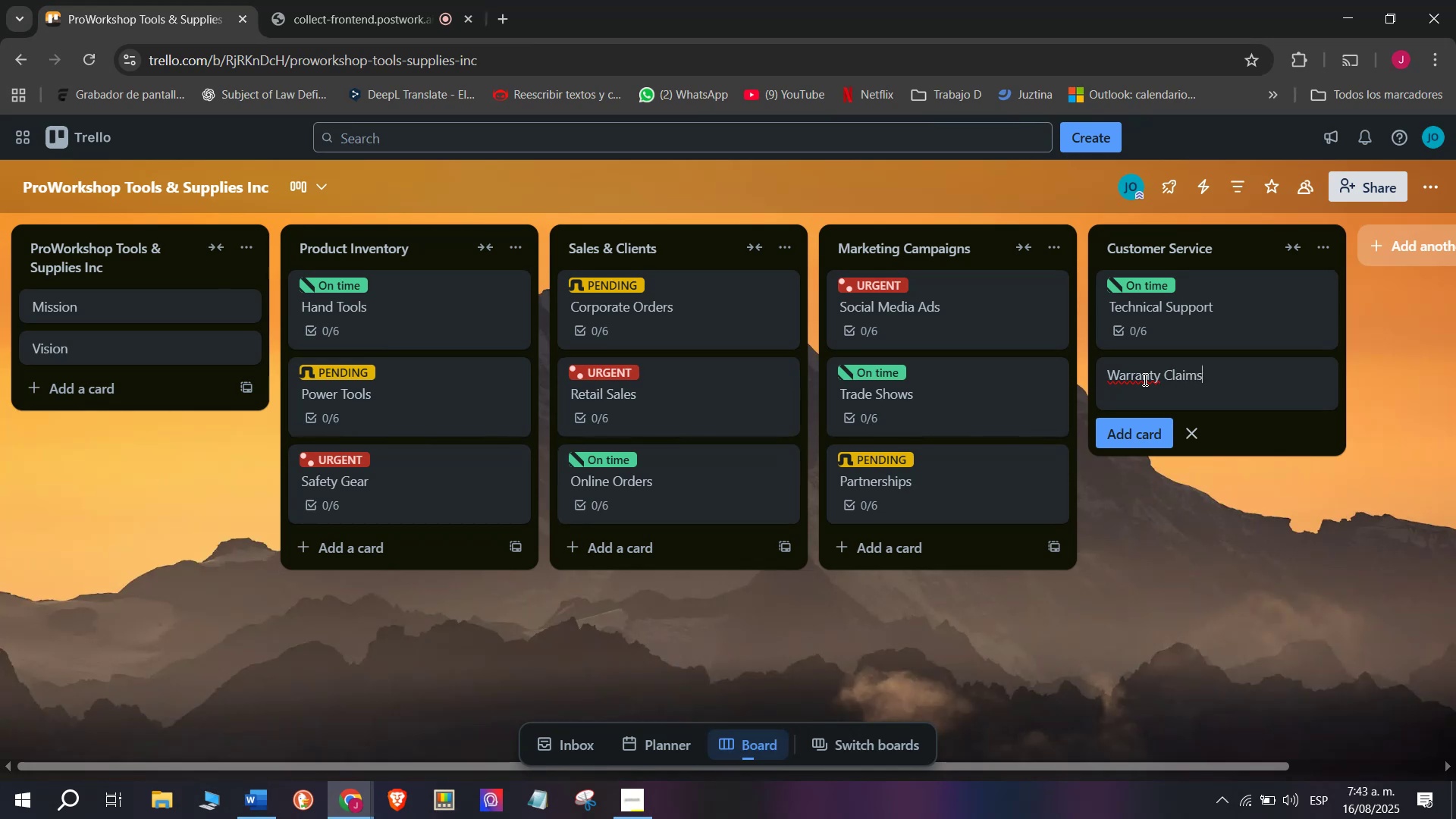 
key(Enter)
 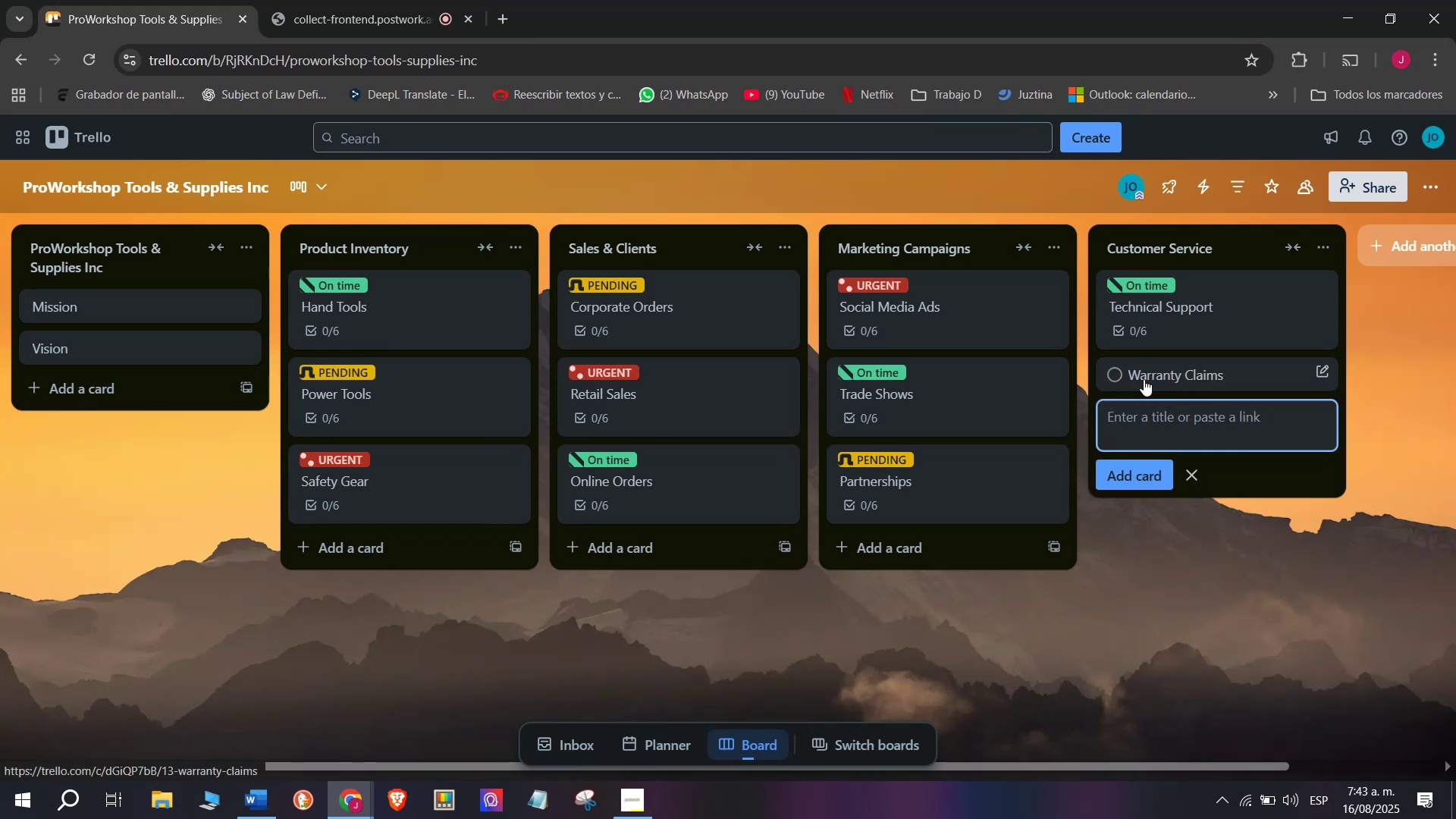 
left_click([1144, 379])
 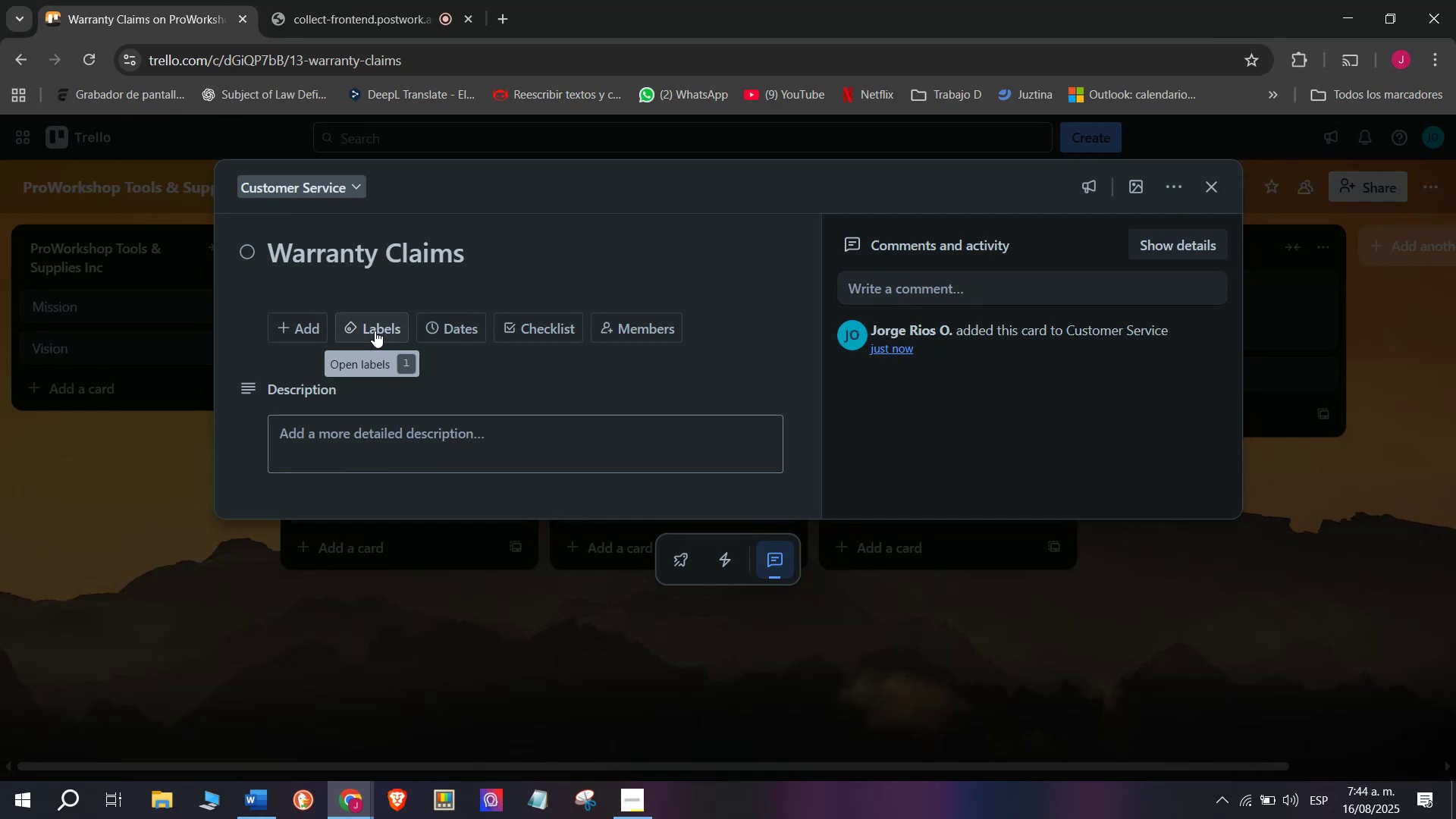 
wait(22.78)
 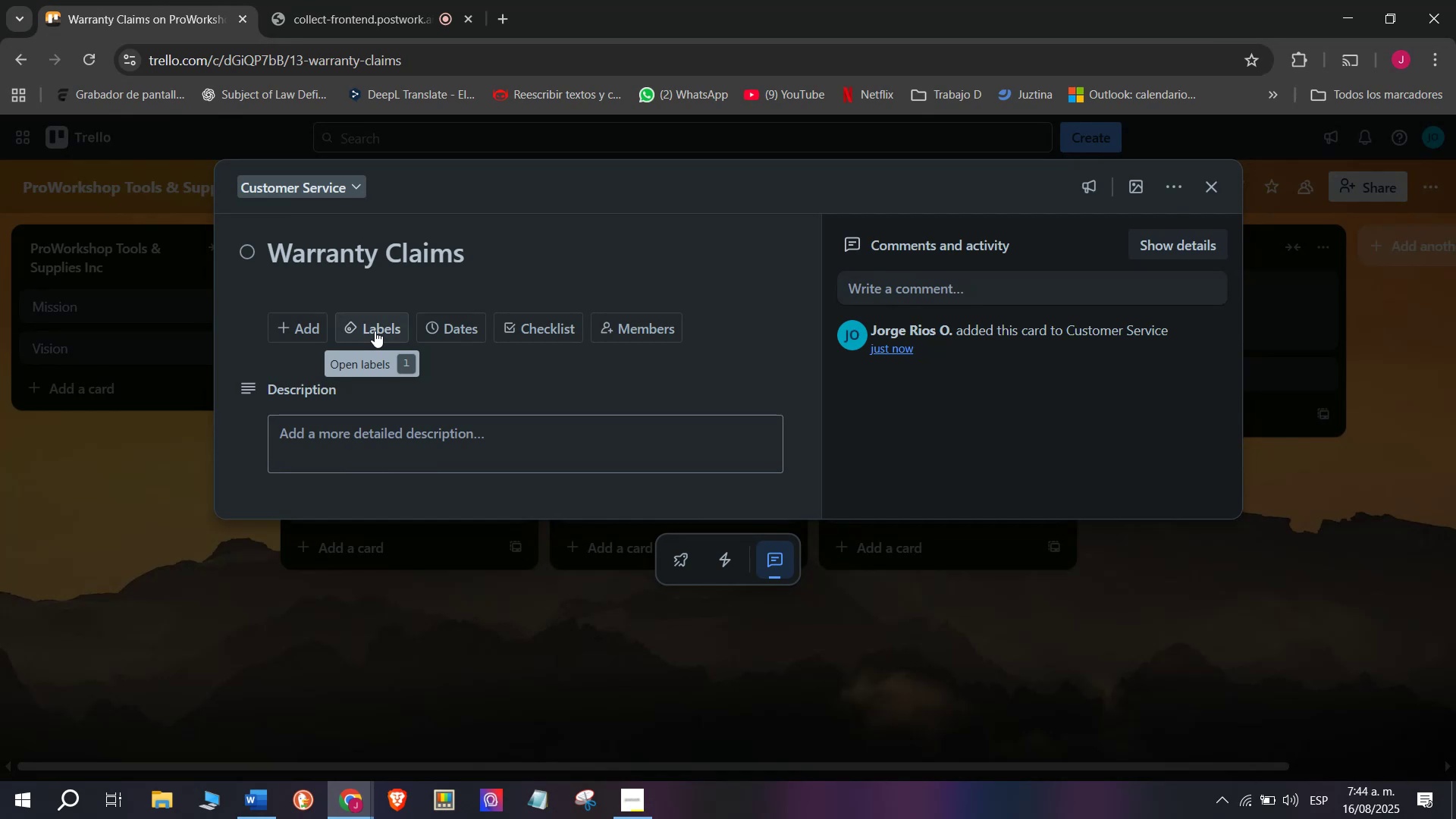 
left_click([526, 319])
 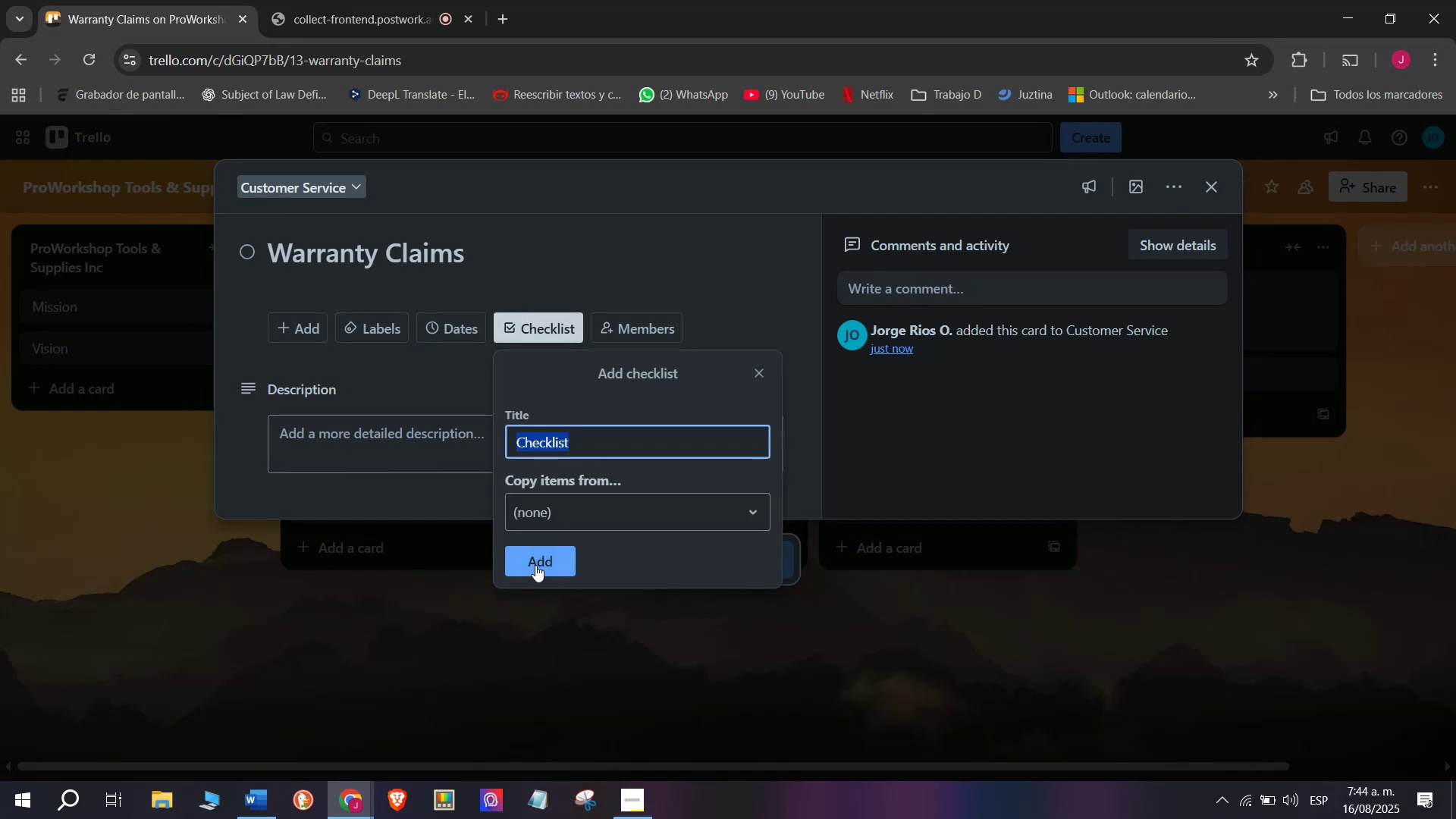 
left_click([535, 558])
 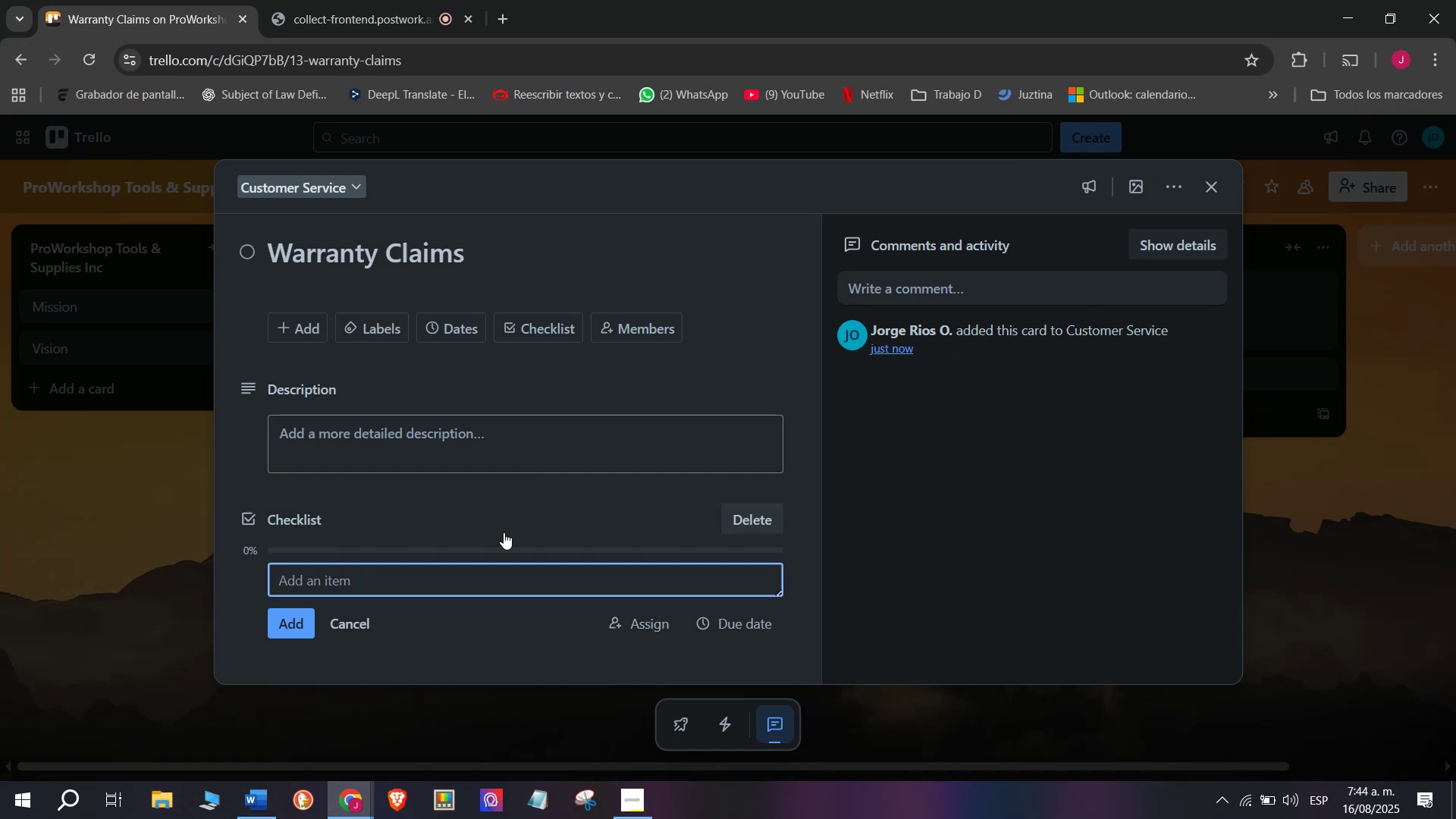 
wait(6.28)
 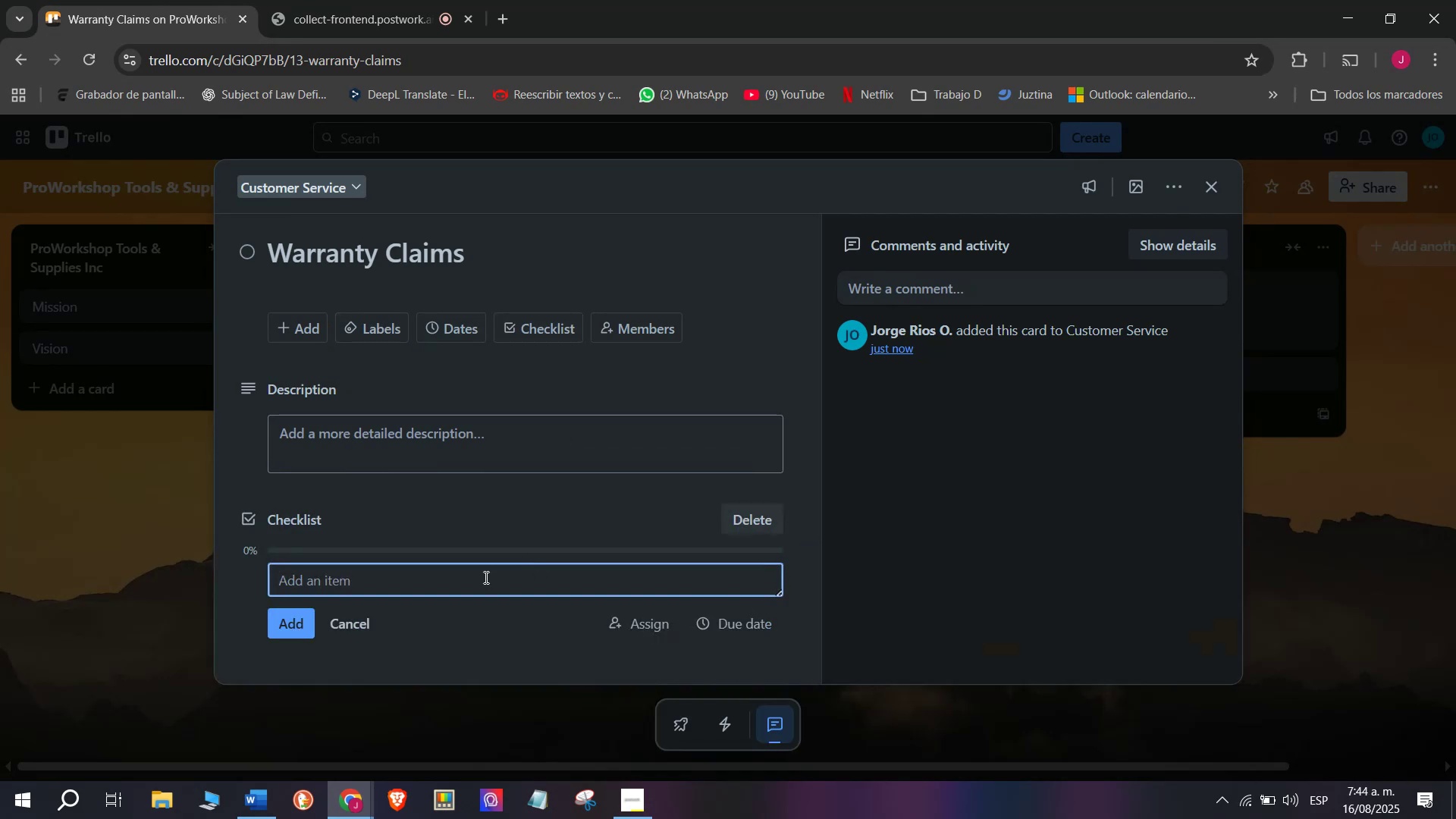 
type(Verify )
 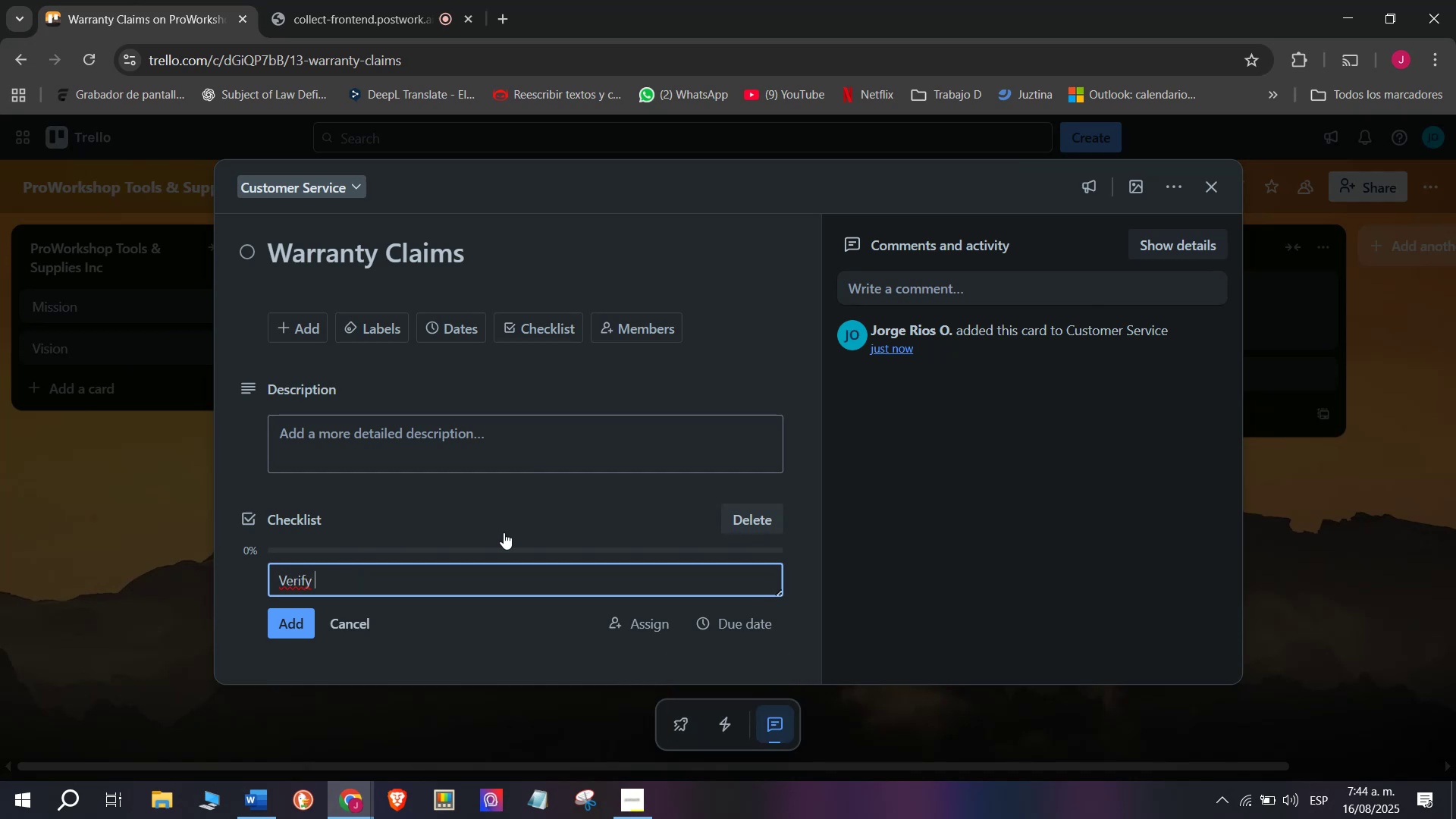 
type(products)
key(Backspace)
type( details)
 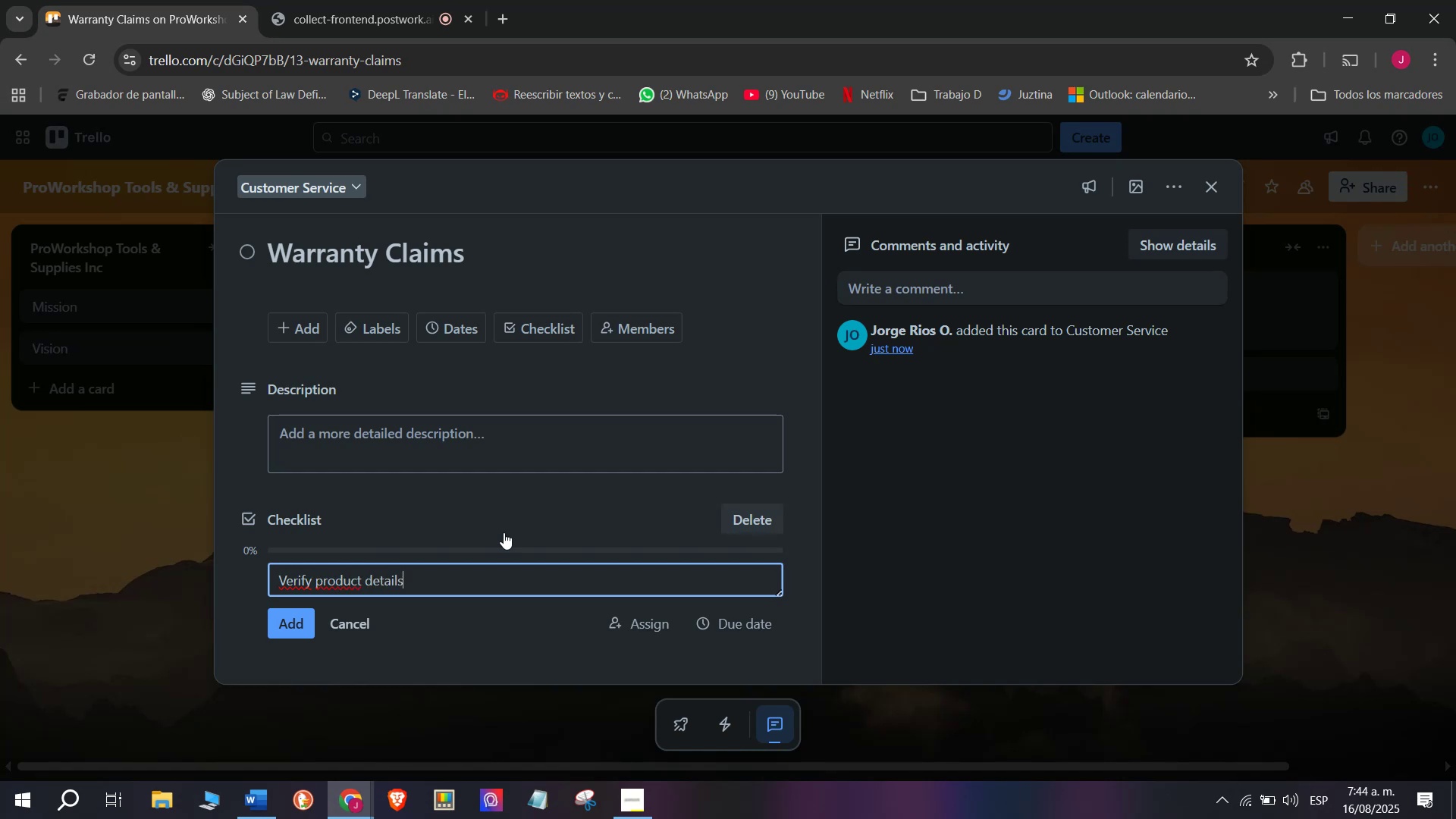 
key(Enter)
 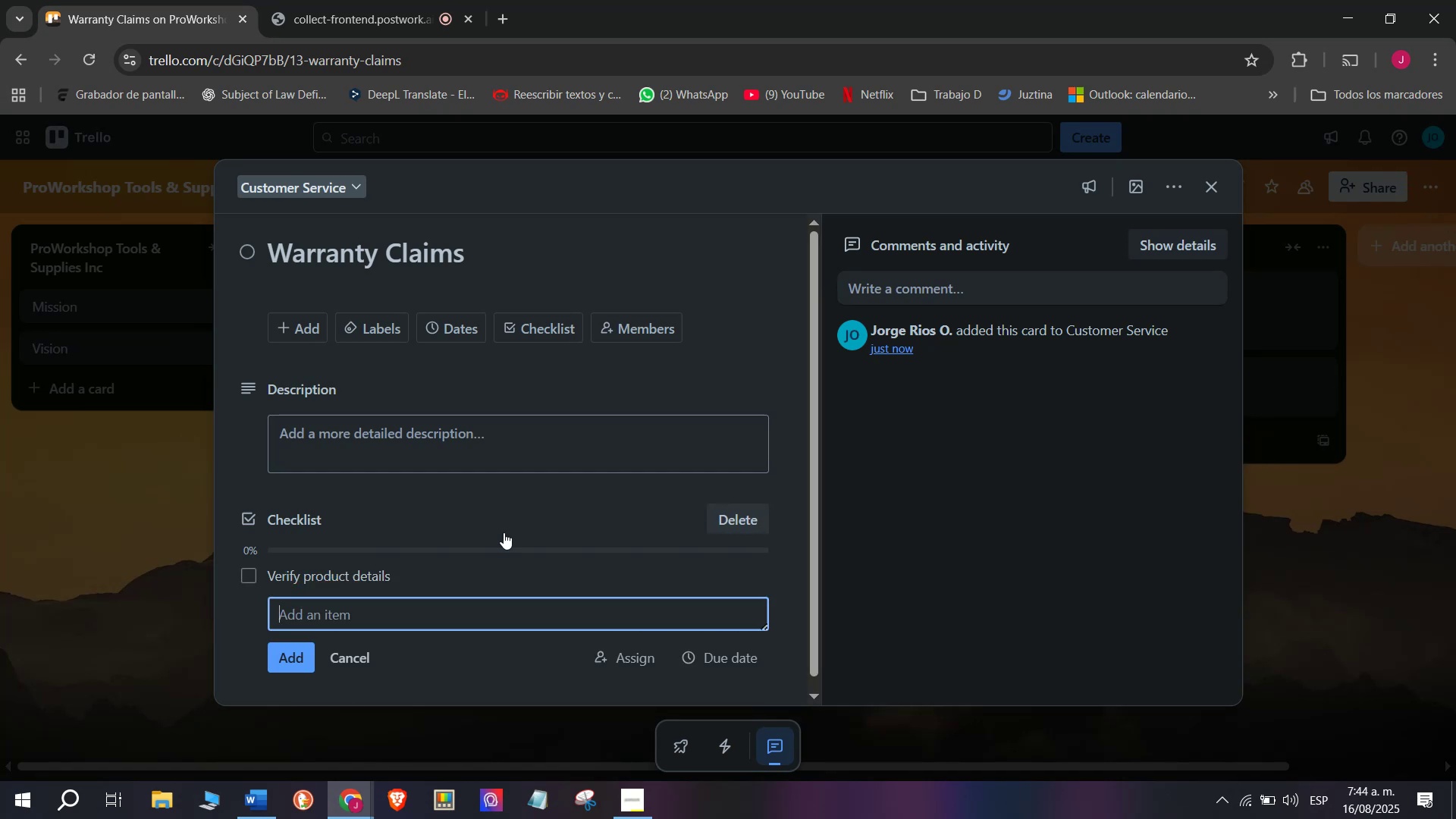 
type(Confirm proof )
 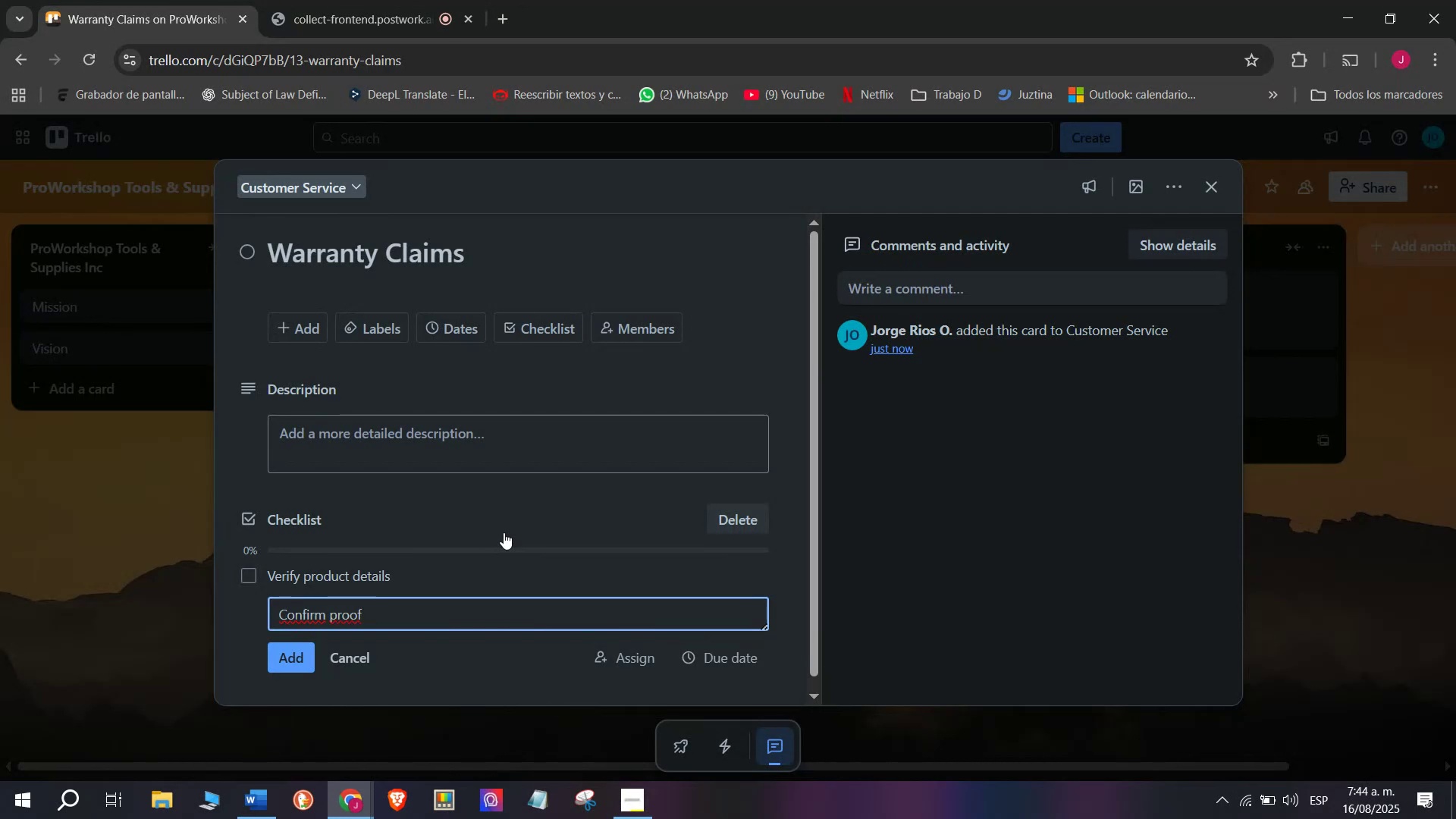 
type(of pi)
key(Backspace)
type(ur)
 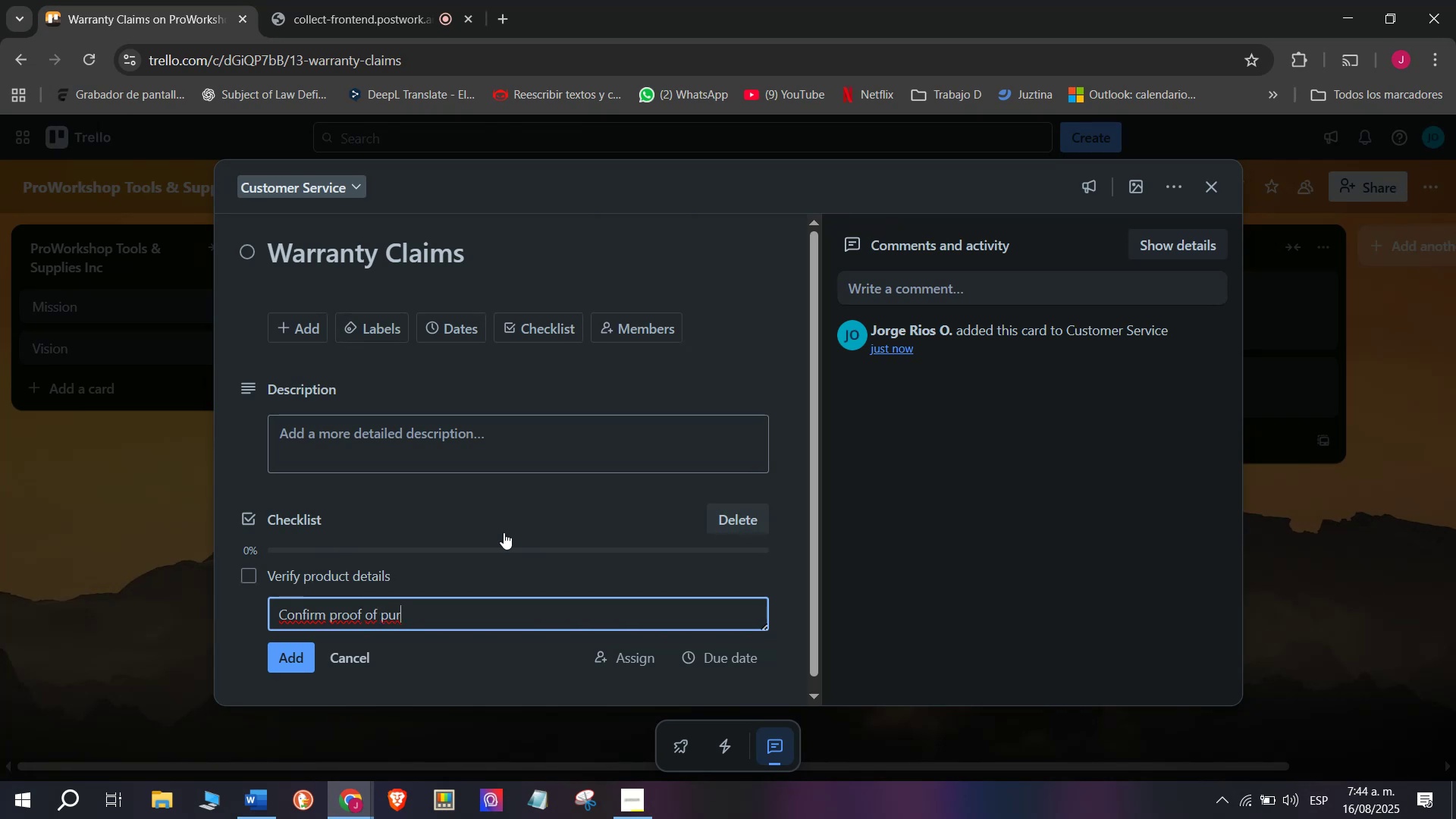 
wait(5.73)
 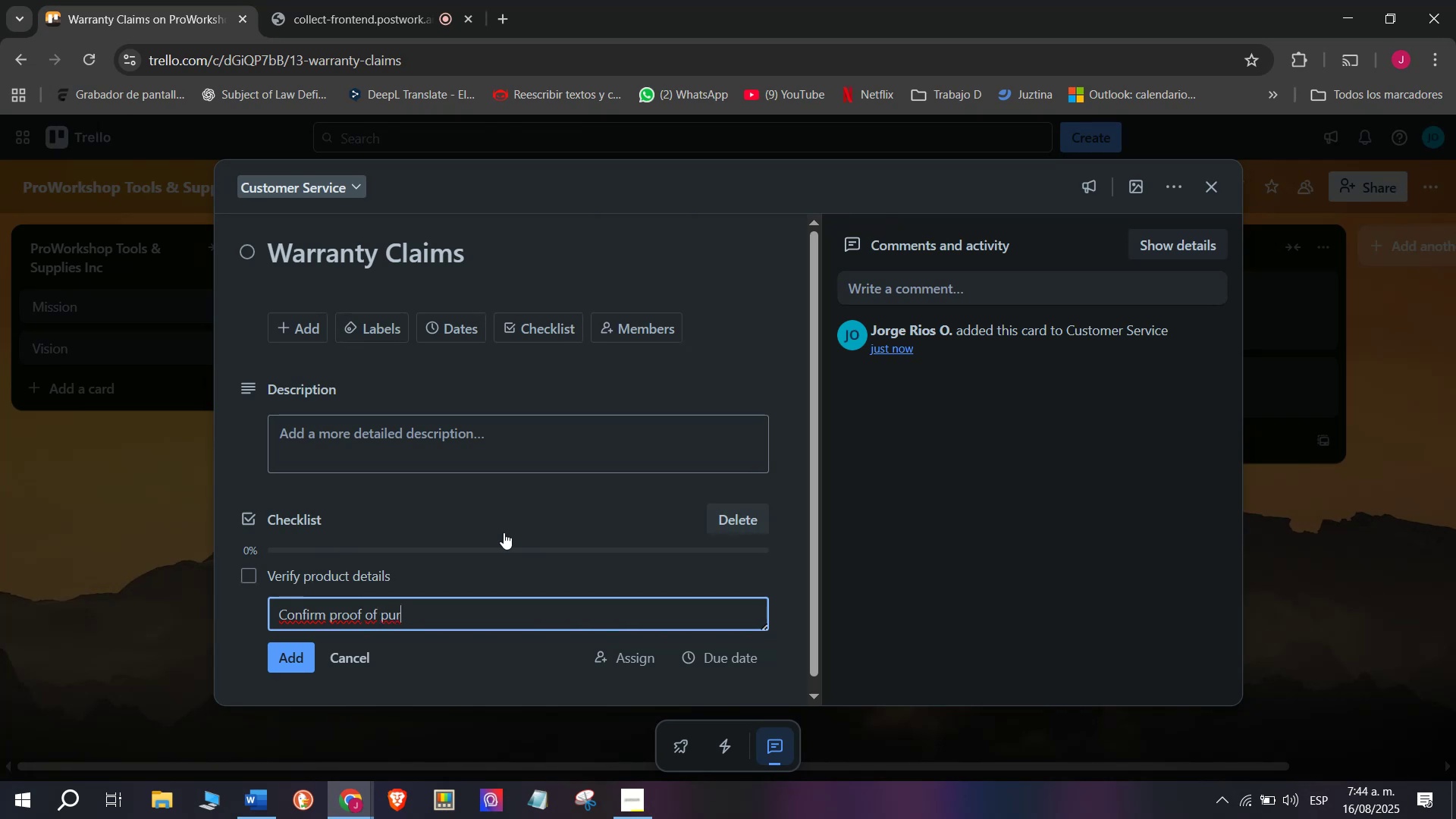 
type(chase)
 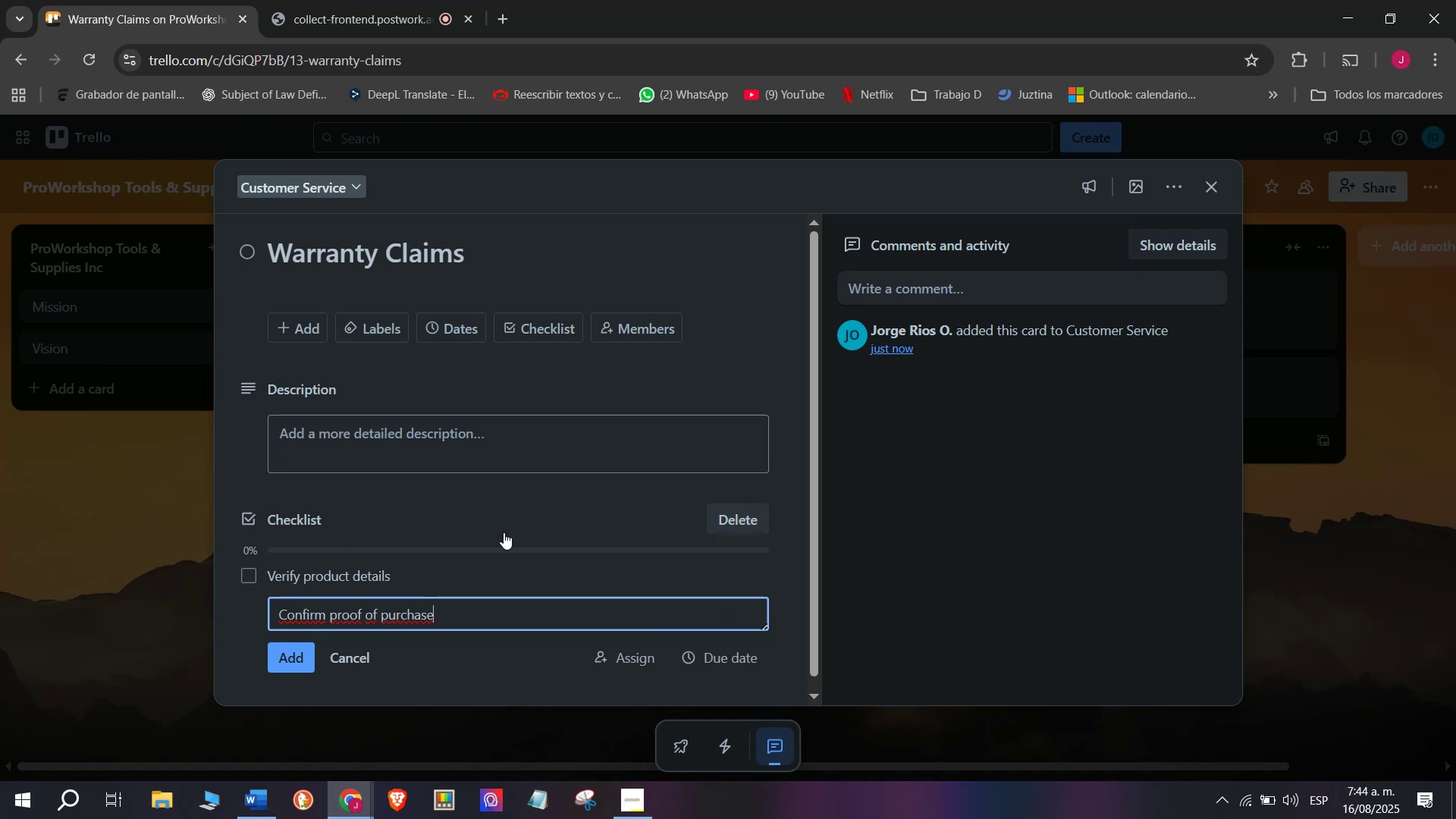 
key(Enter)
 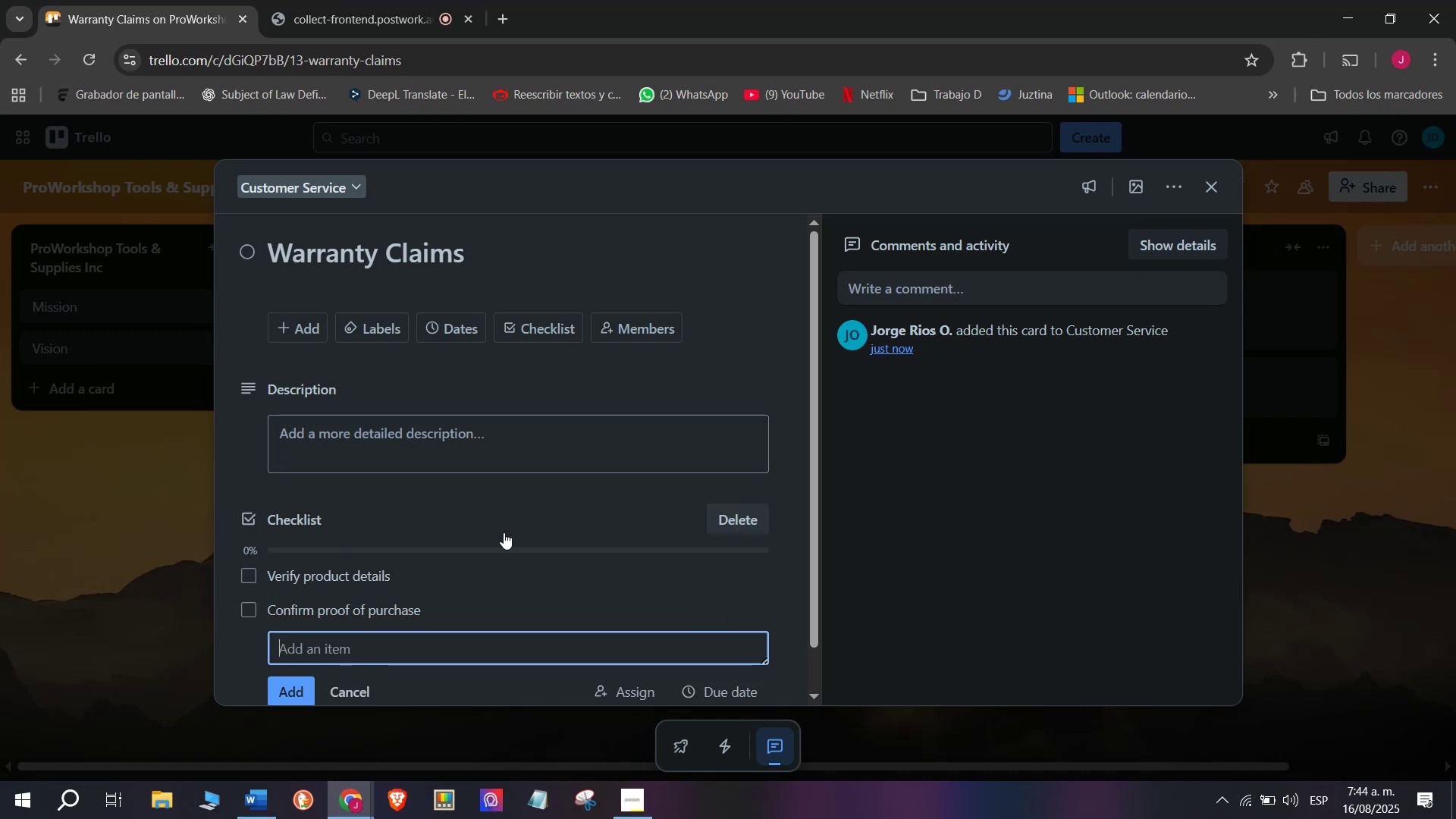 
type(Approve or rejec)
 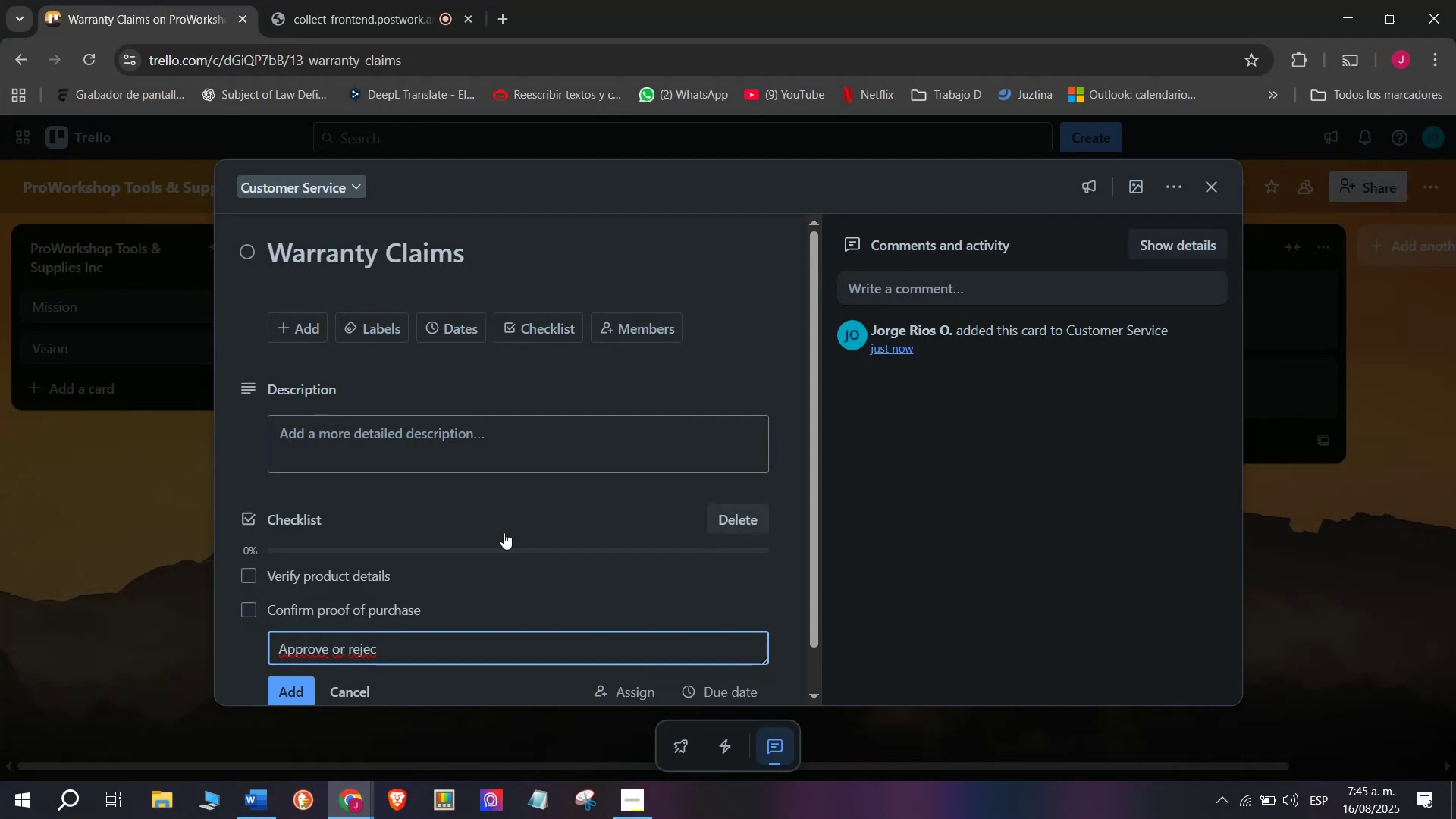 
wait(5.37)
 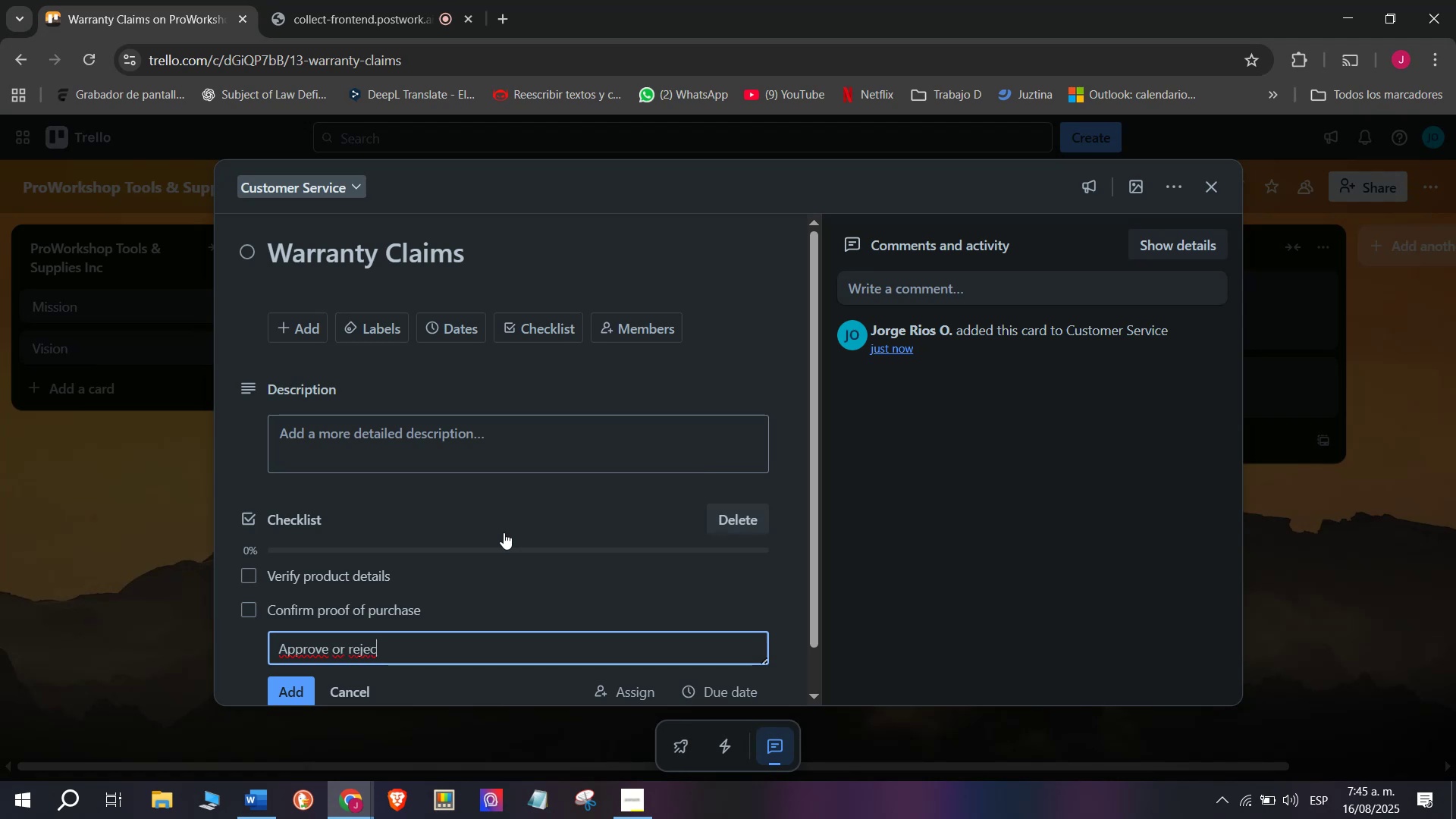 
type(t v)
key(Backspace)
type(claim)
 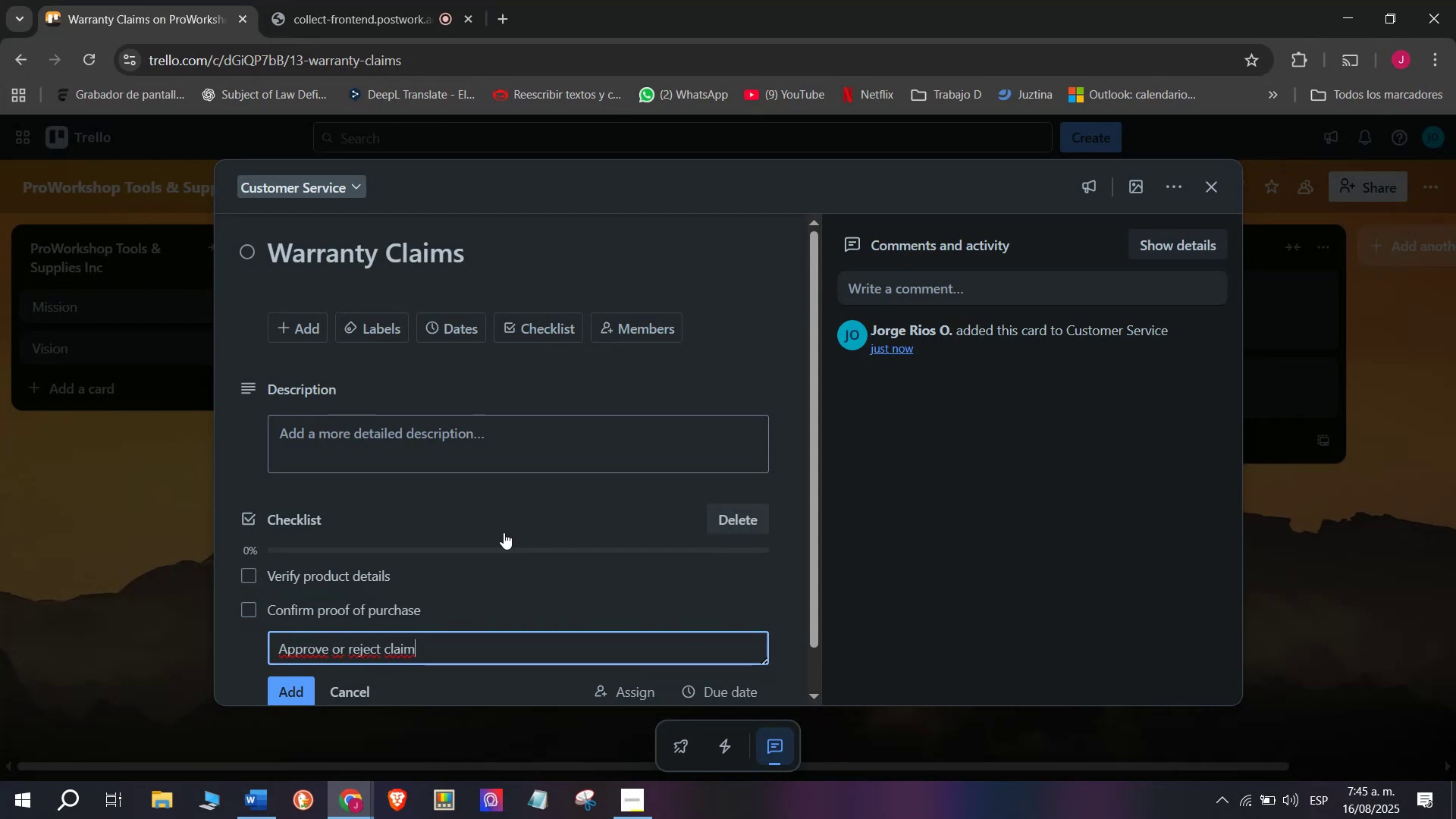 
key(S)
 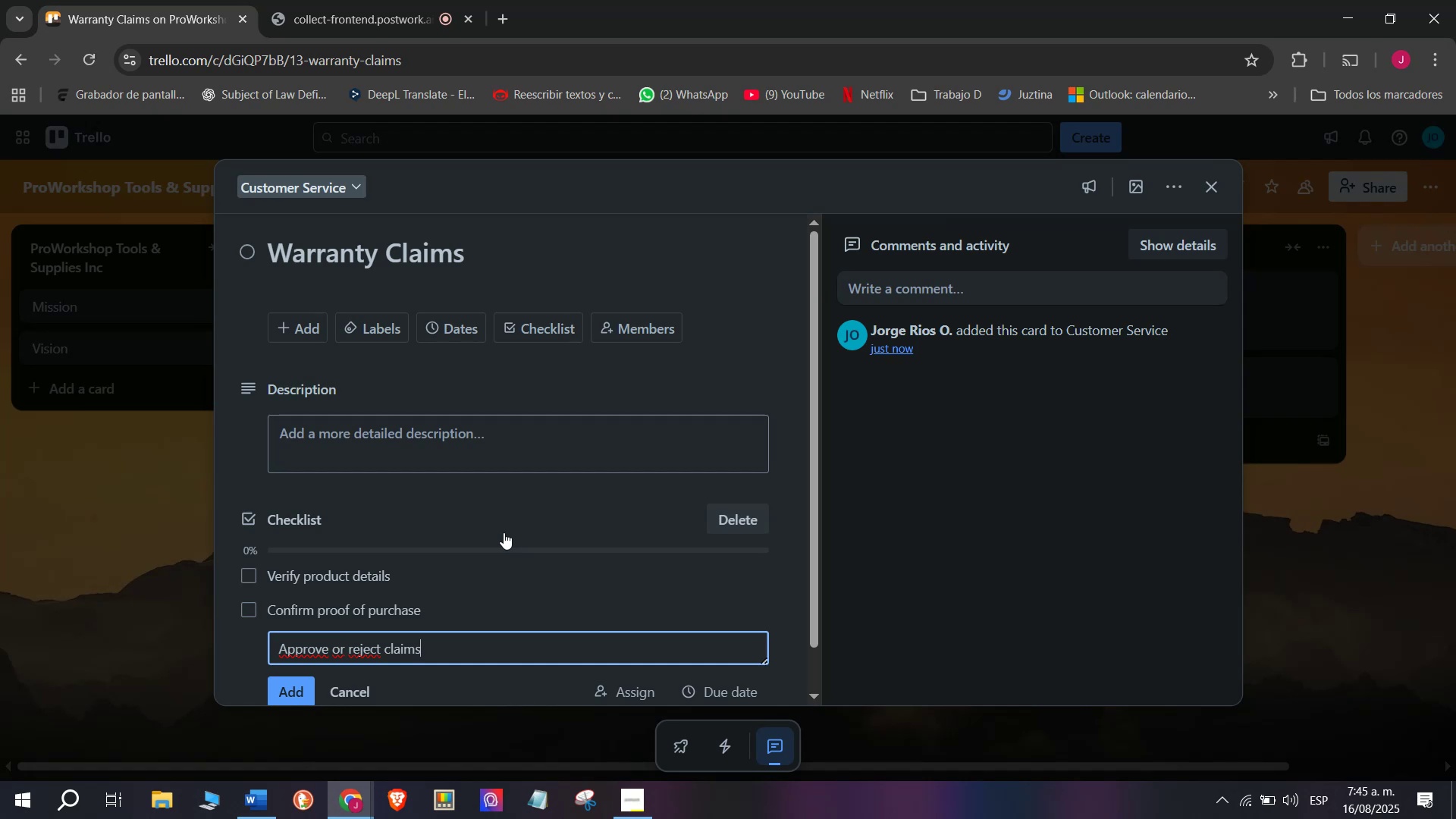 
key(Enter)
 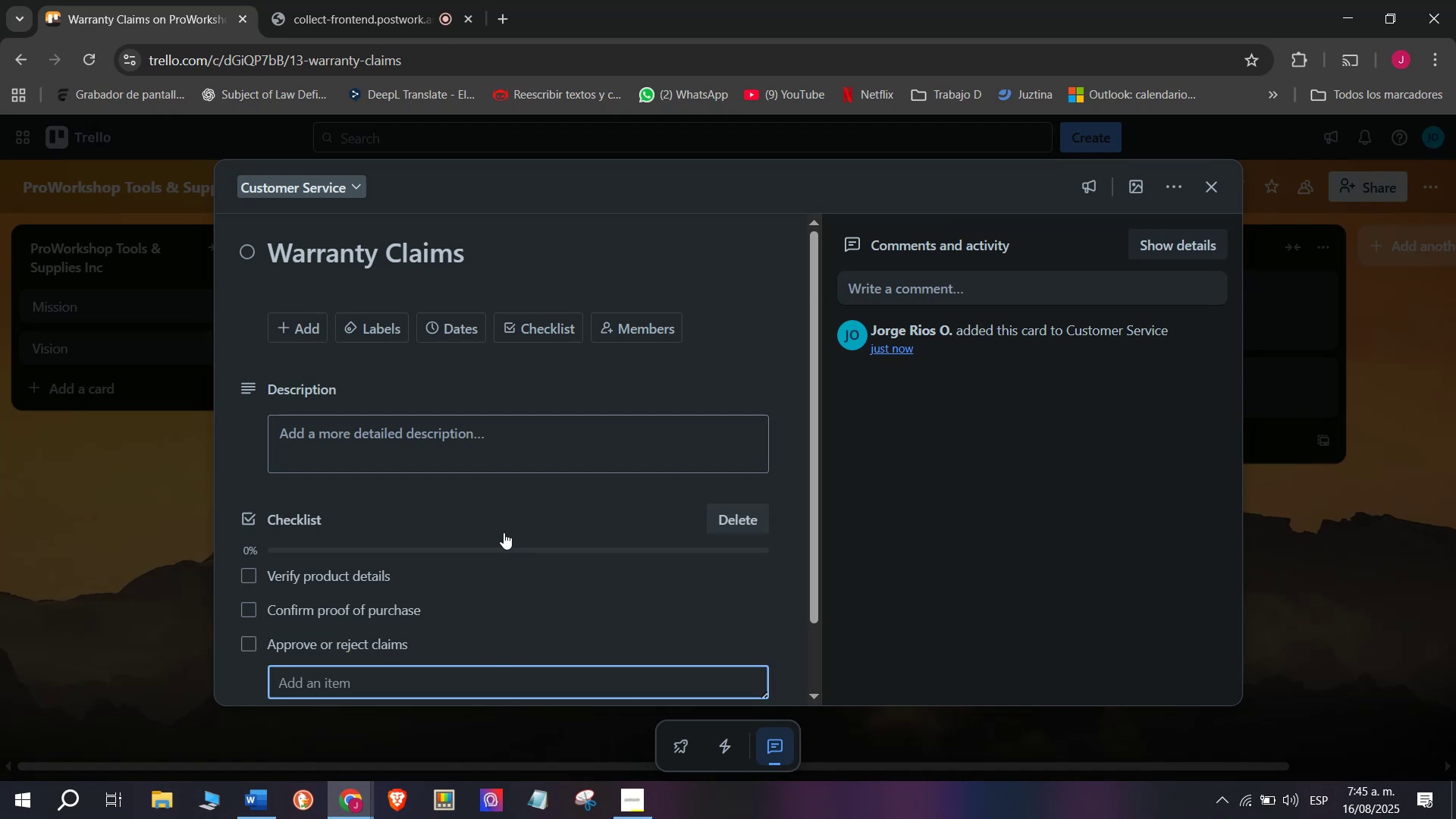 
type(Send rep)
 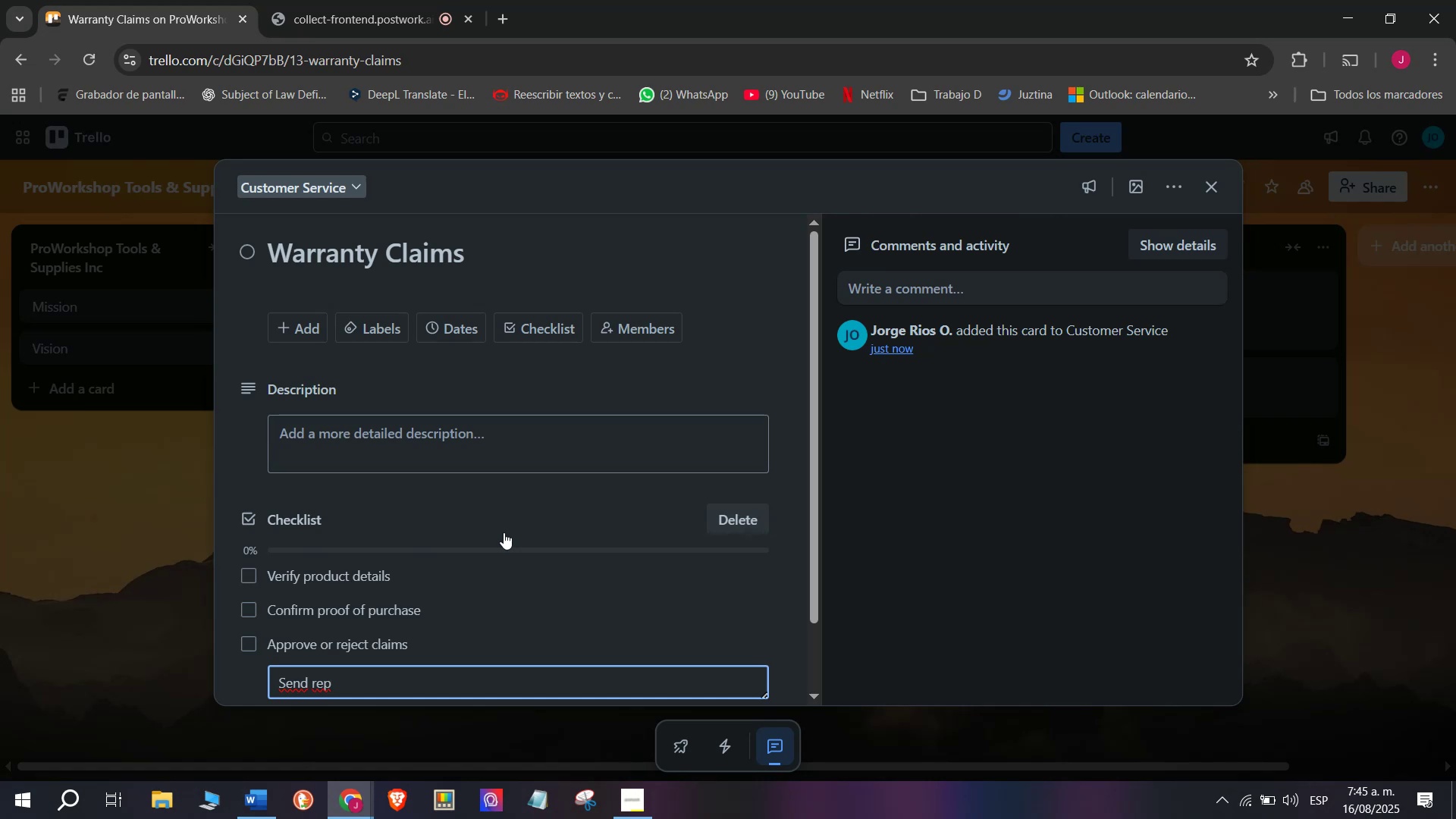 
type(lacements)
 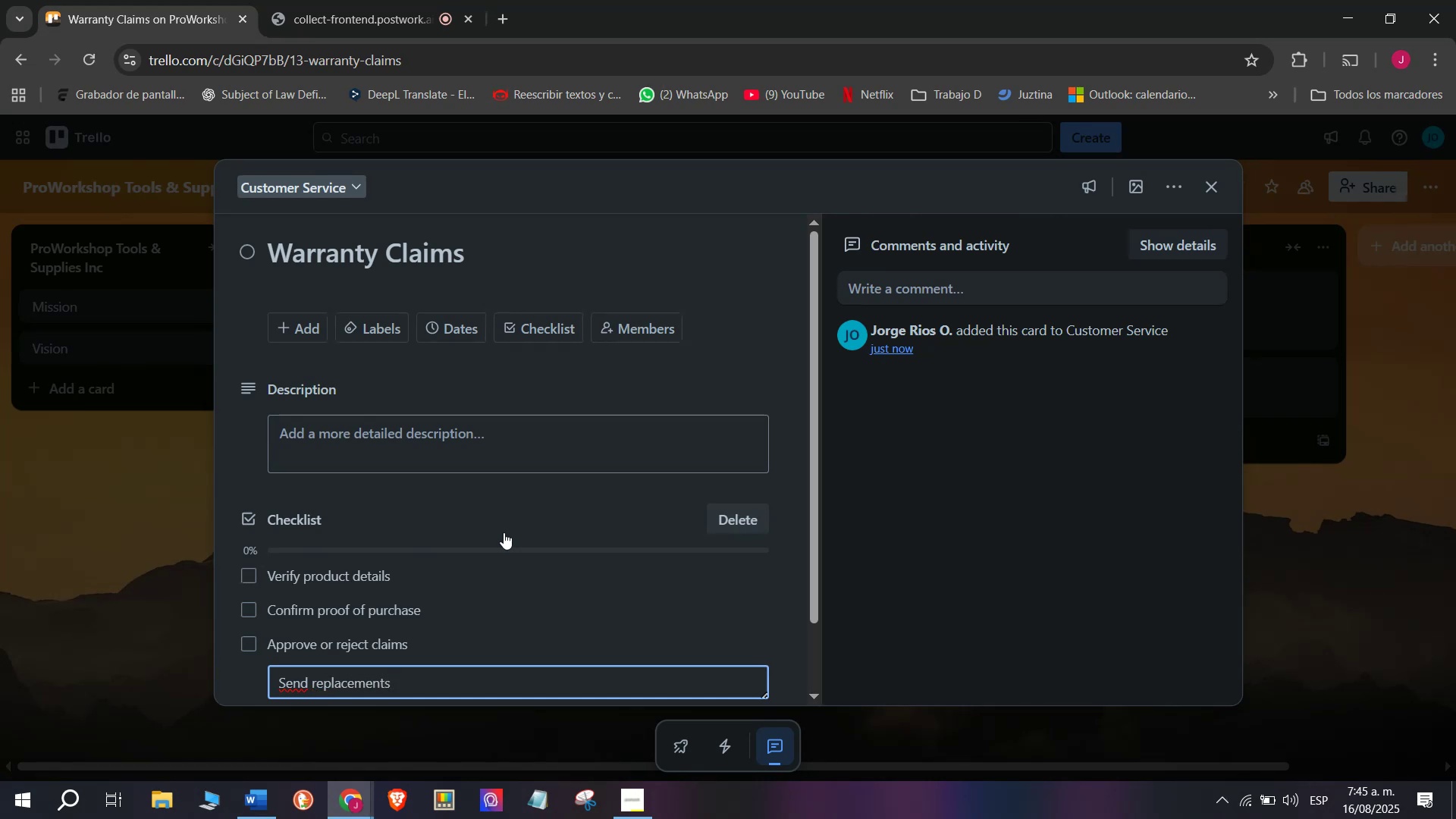 
key(Enter)
 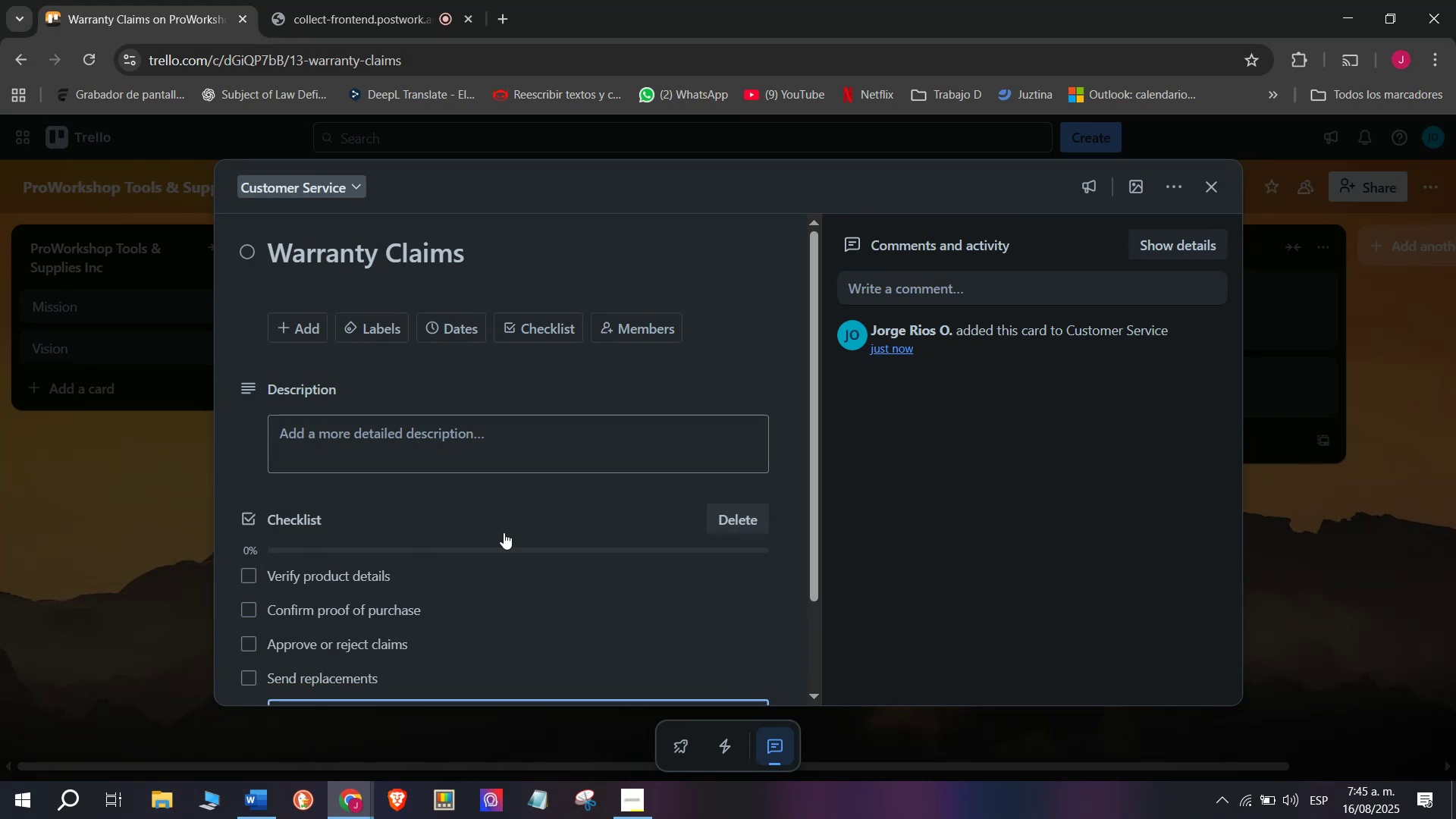 
type(Notify )
 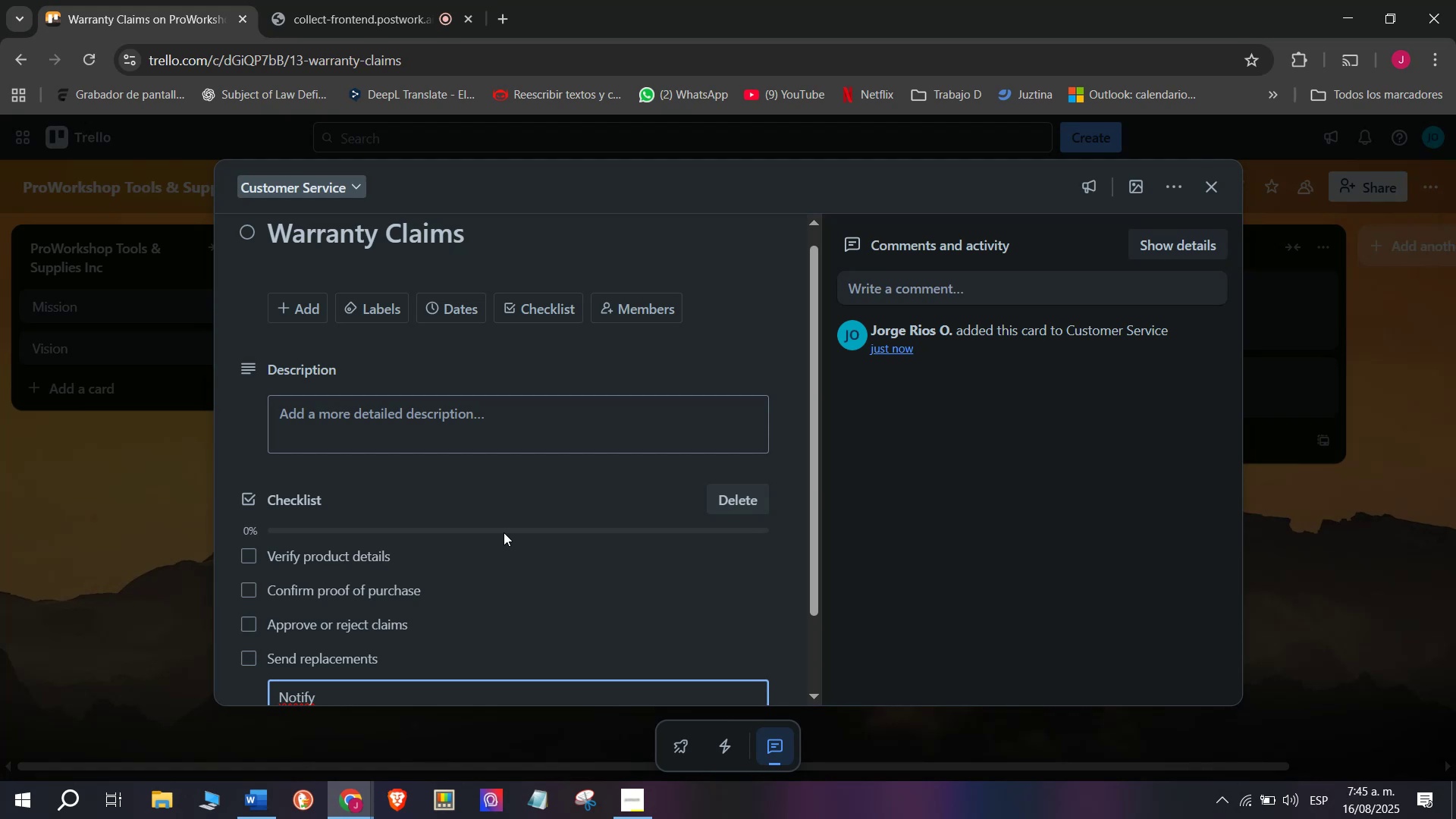 
wait(18.29)
 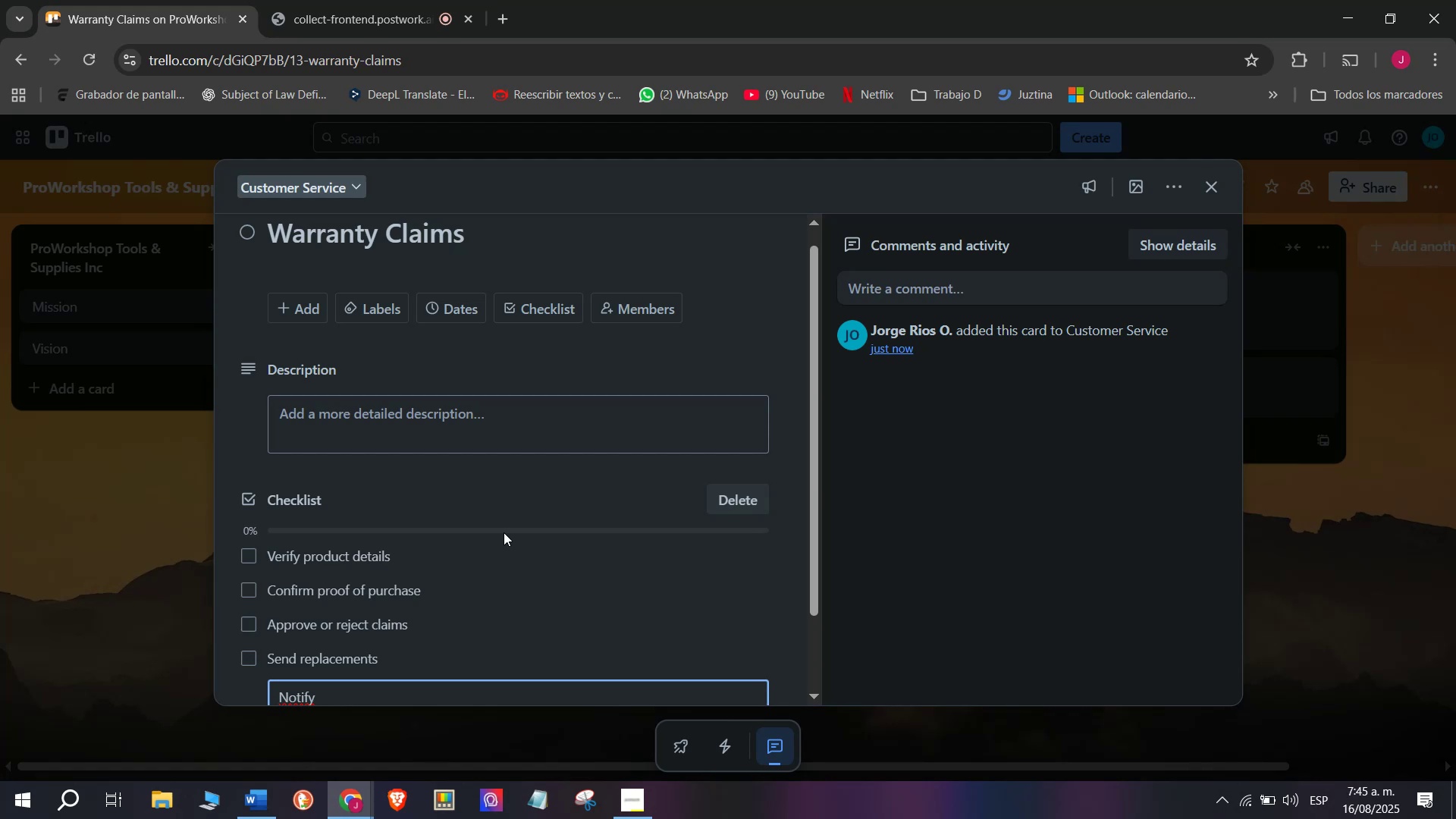 
type(client)
 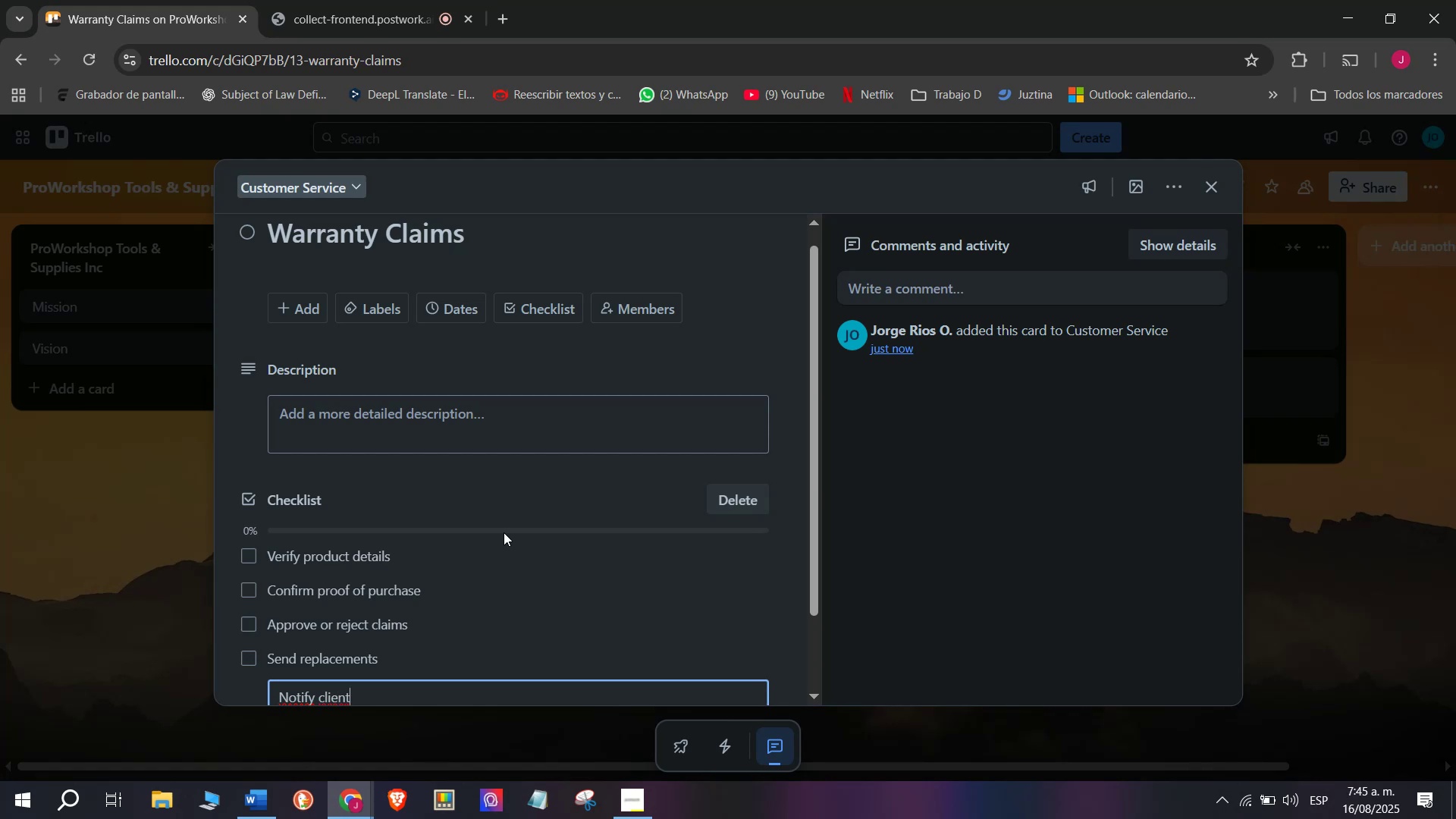 
key(Enter)
 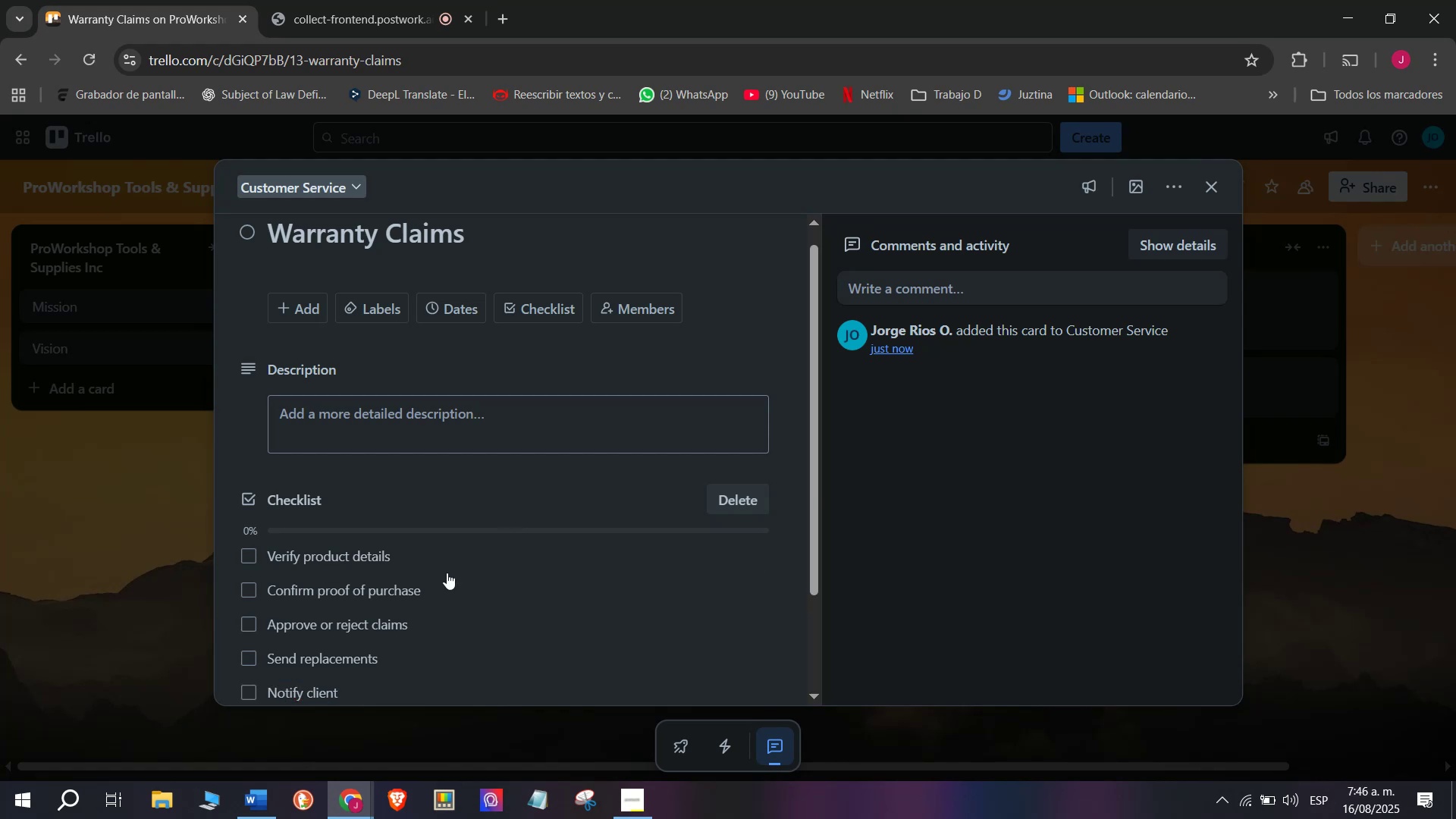 
scroll: coordinate [375, 563], scroll_direction: down, amount: 1.0
 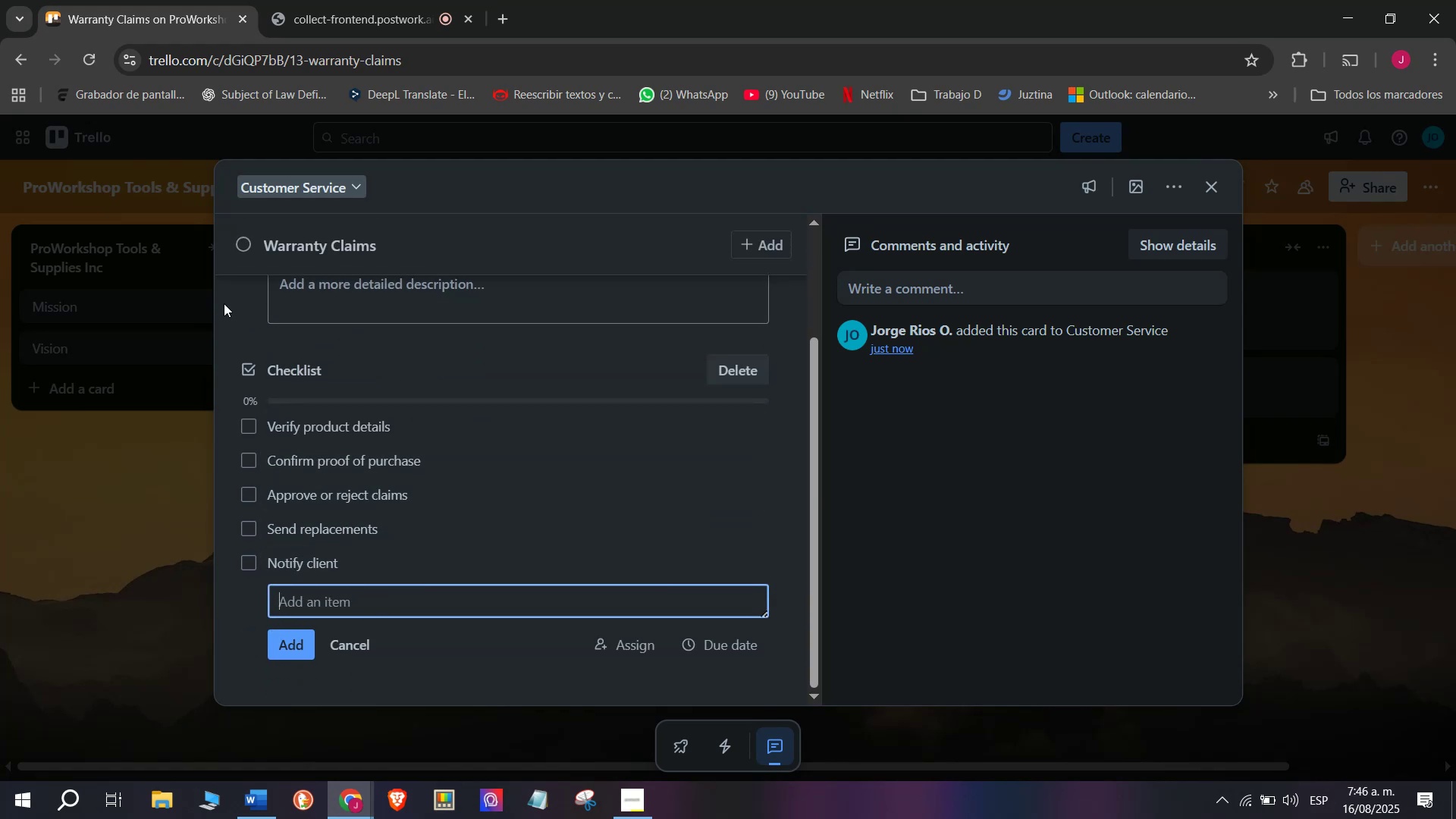 
wait(6.47)
 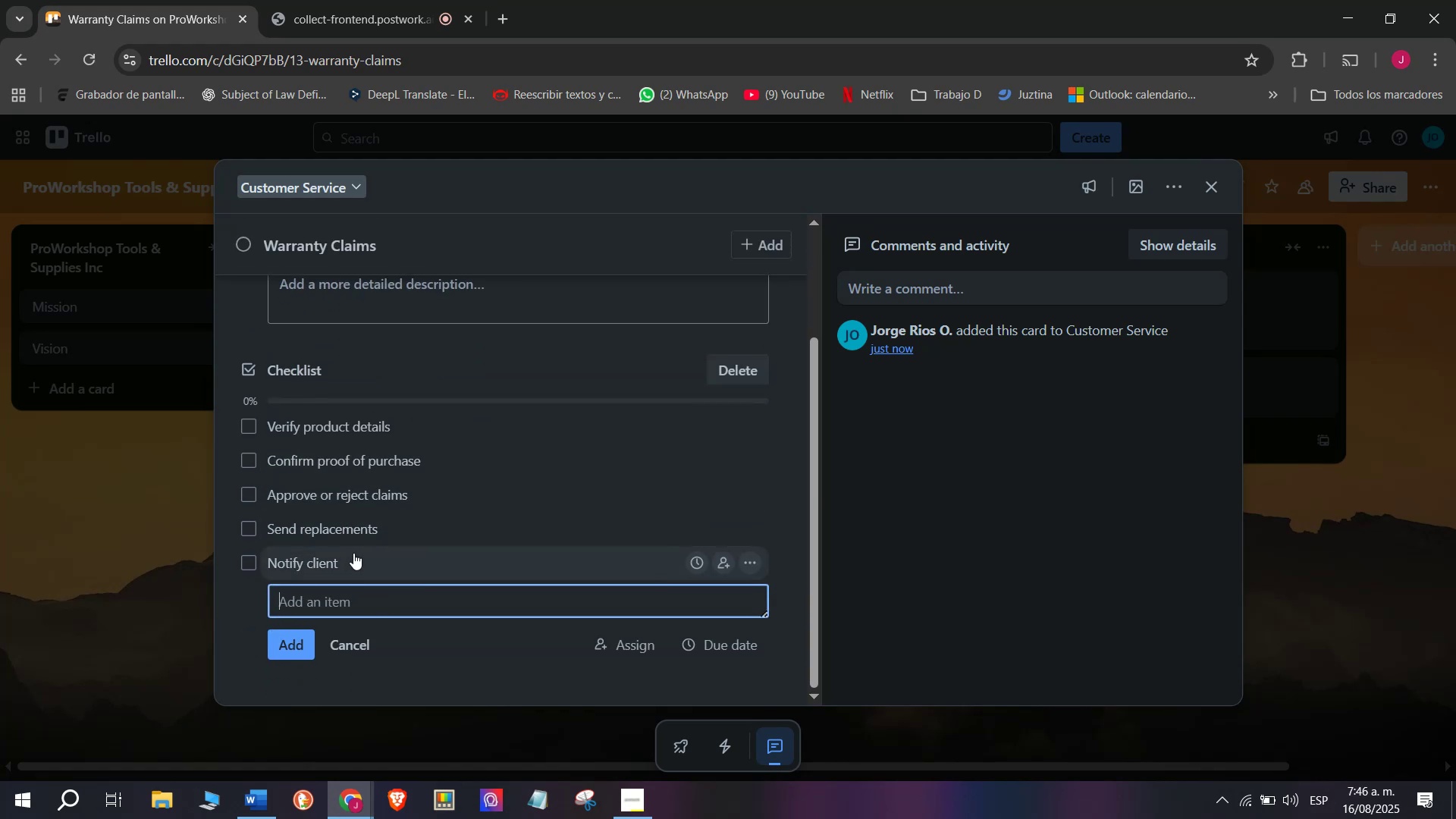 
type(Record)
 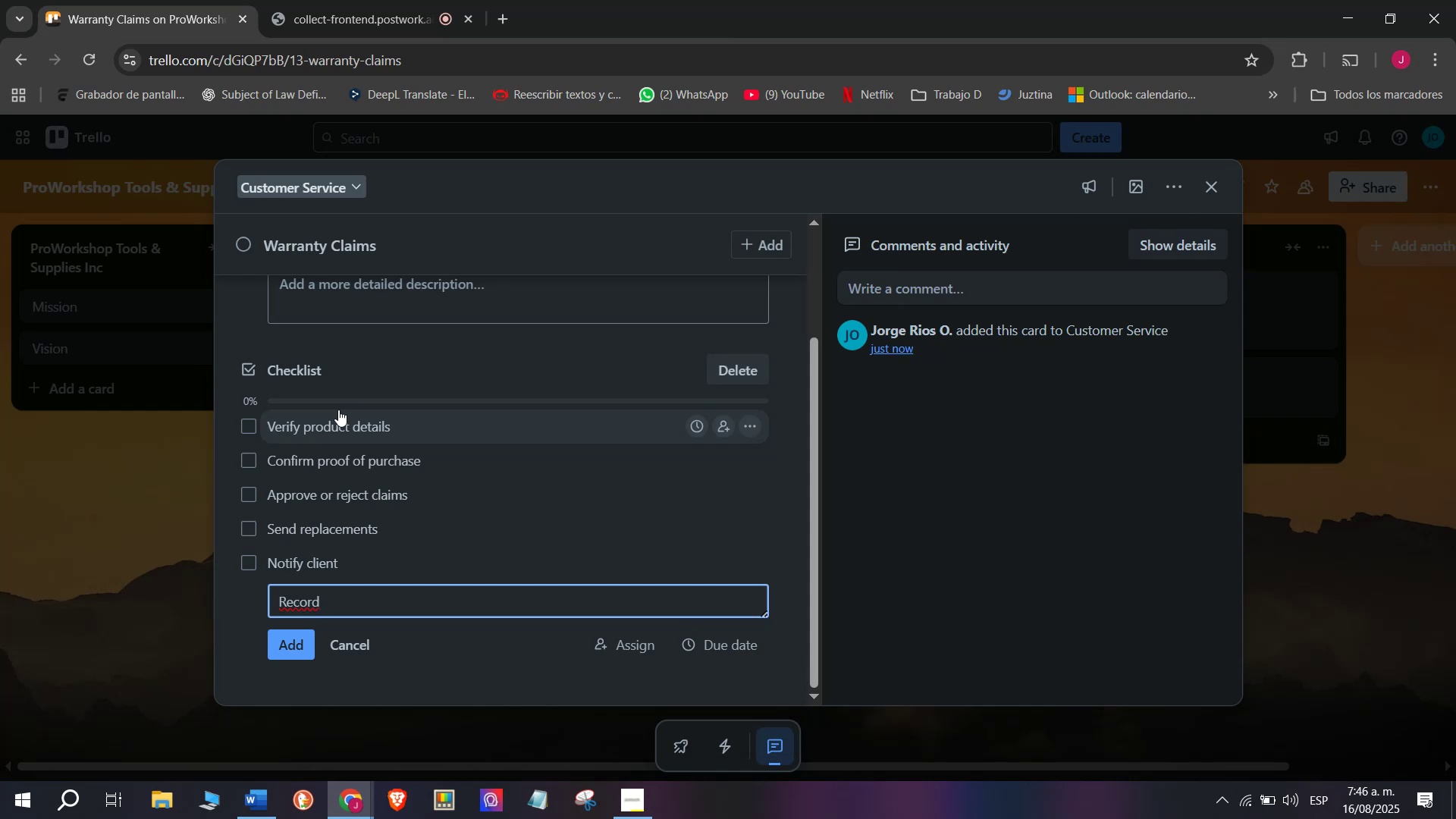 
type( in system)
 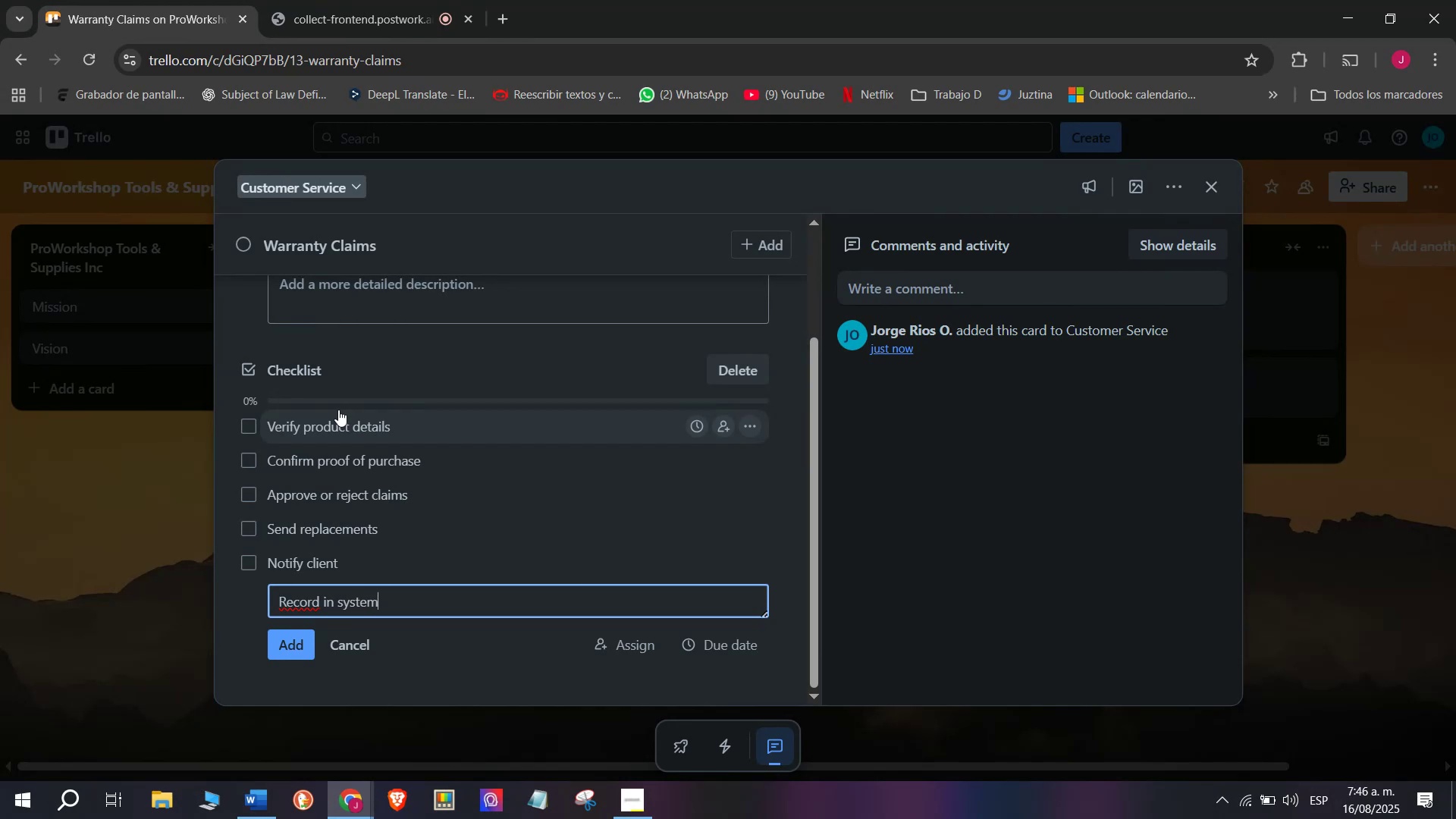 
key(Enter)
 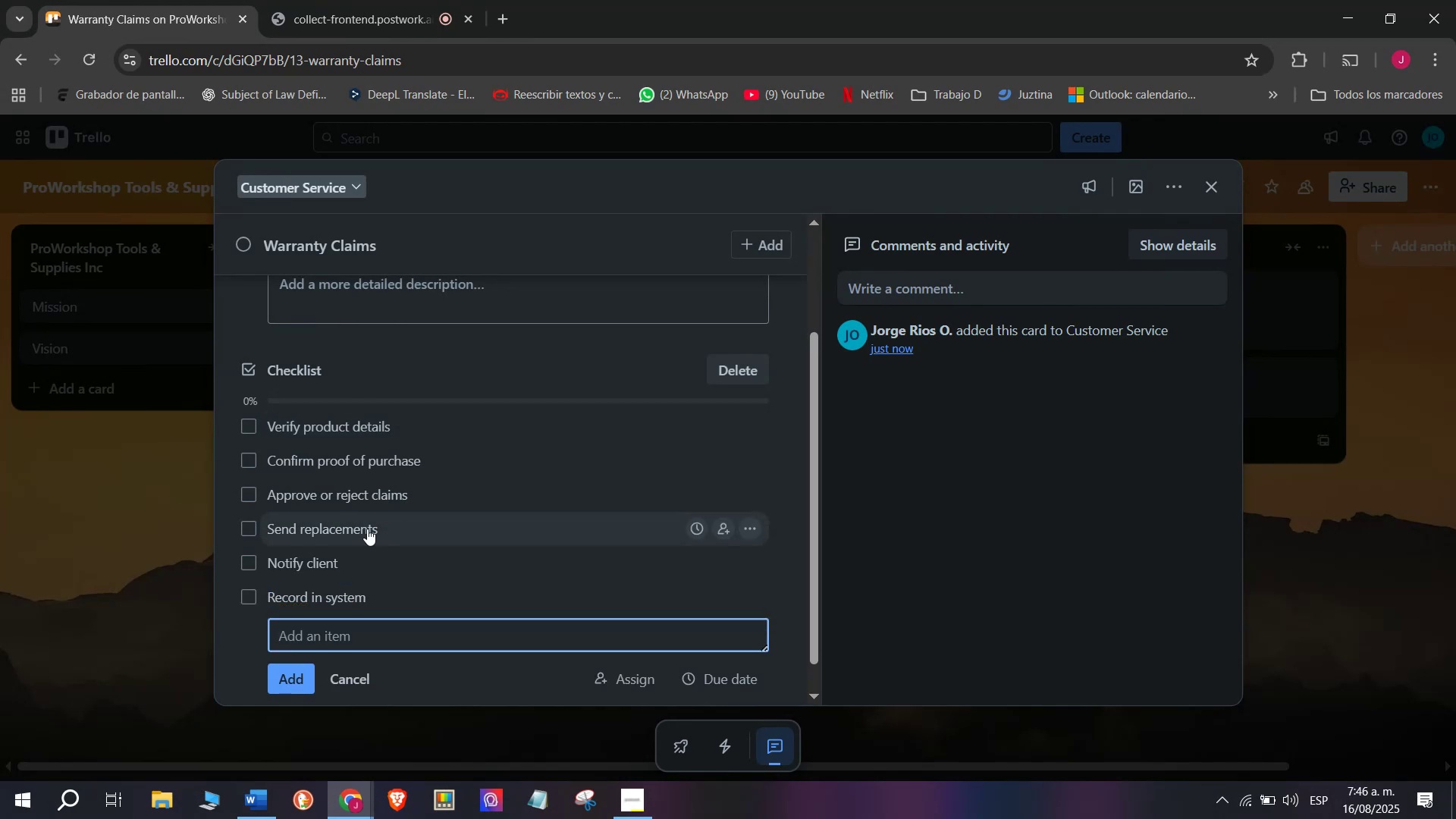 
left_click_drag(start_coordinate=[363, 598], to_coordinate=[426, 532])
 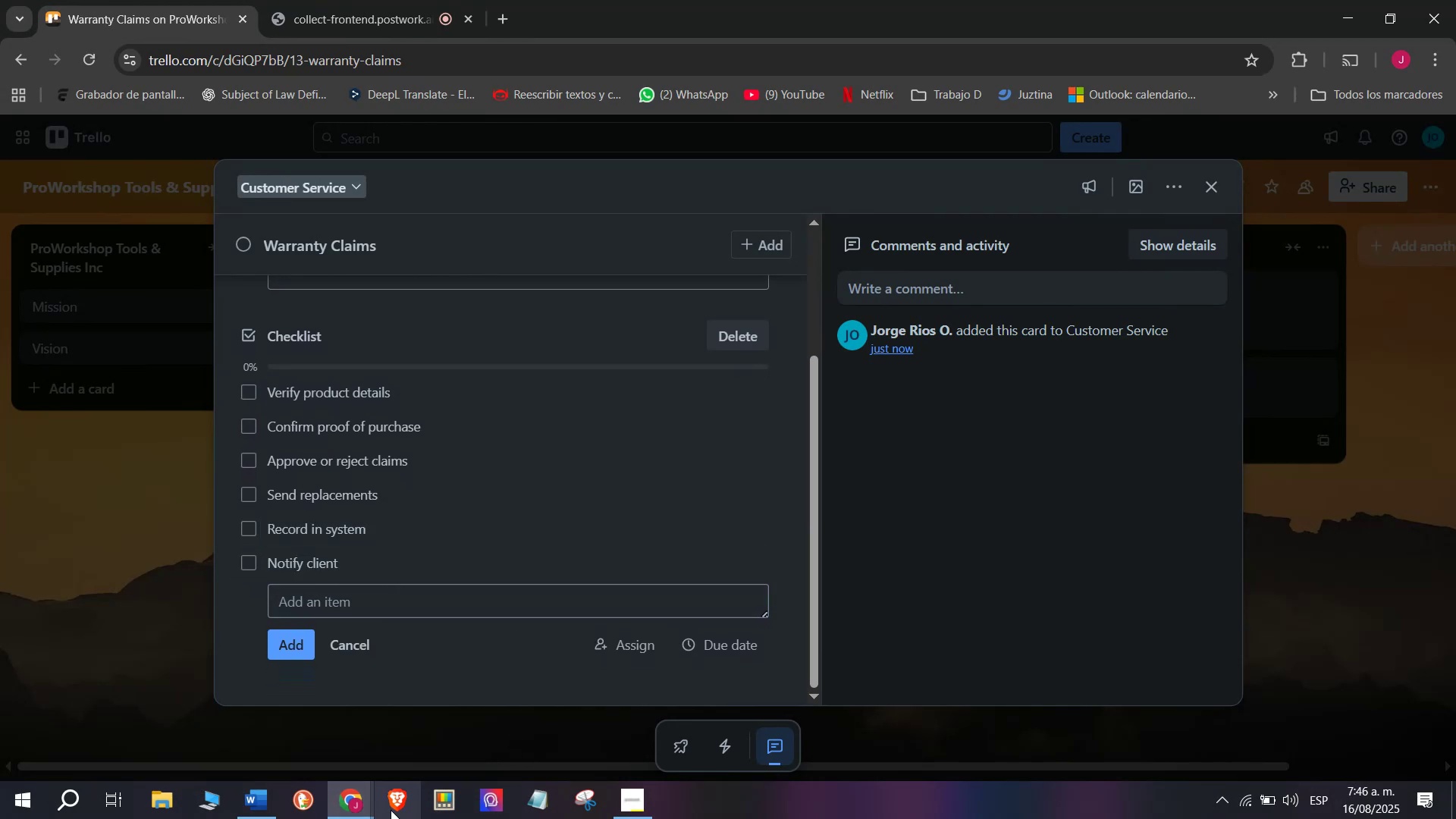 
scroll: coordinate [428, 624], scroll_direction: up, amount: 7.0
 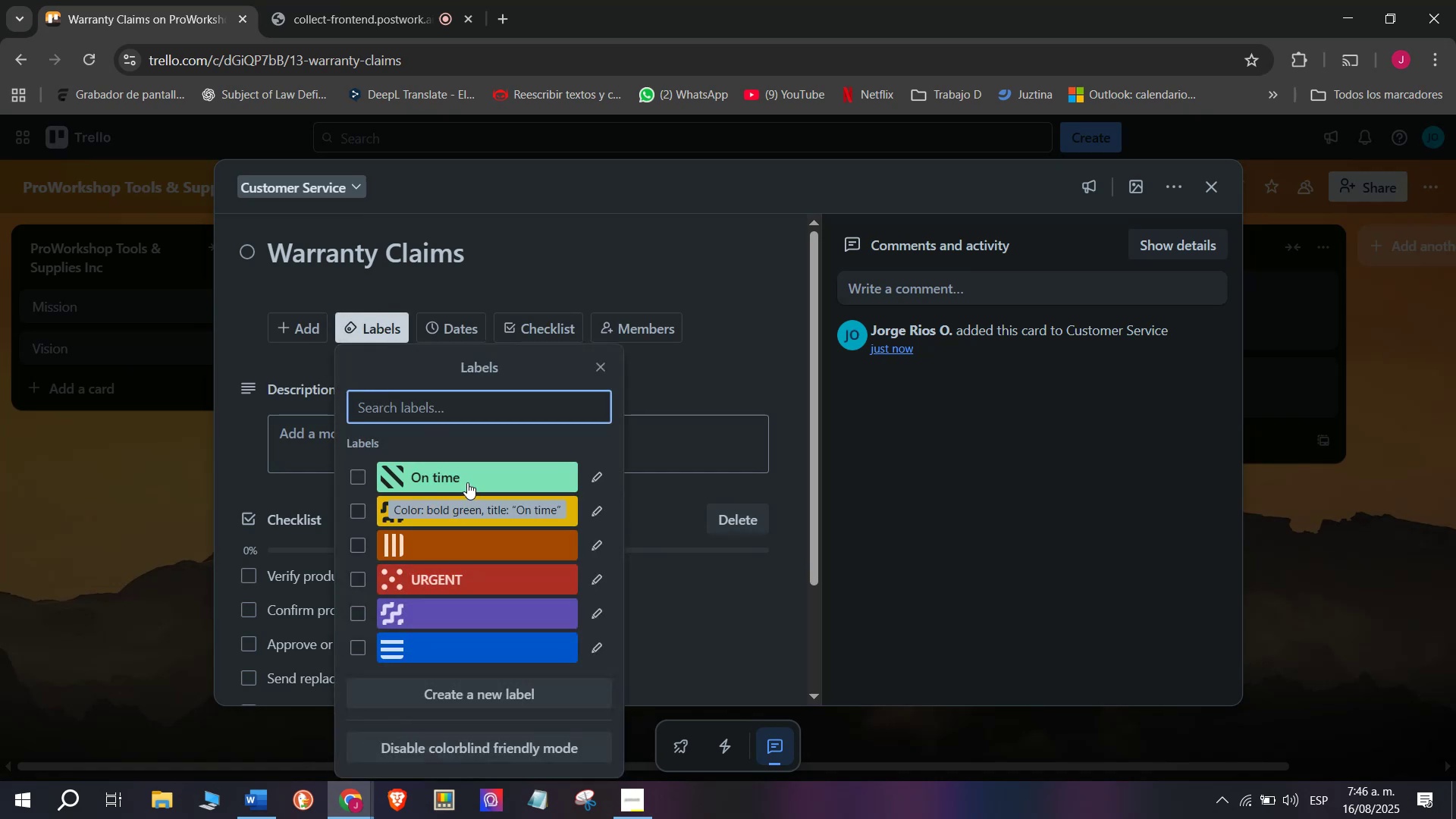 
left_click([444, 516])
 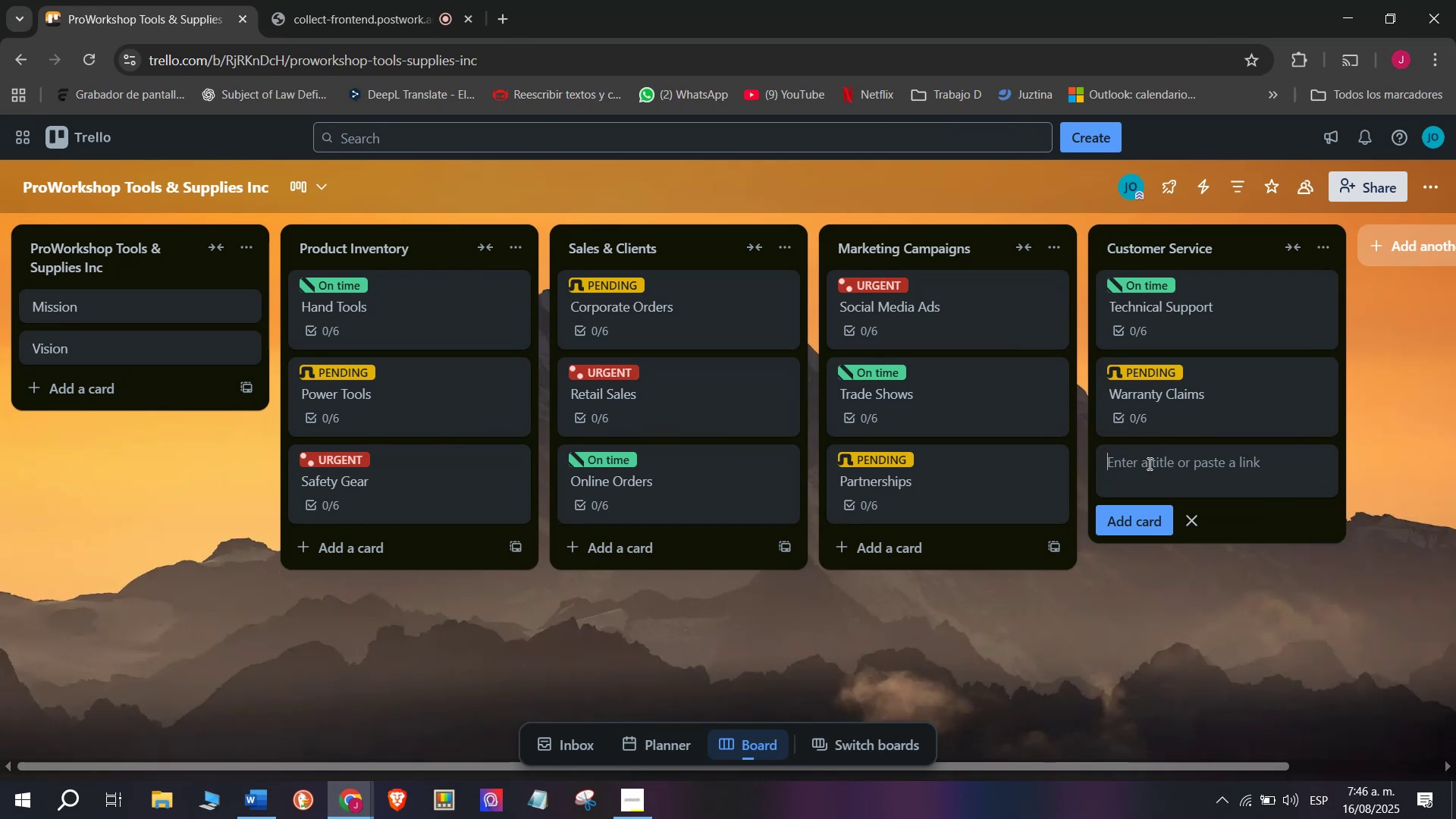 
wait(13.97)
 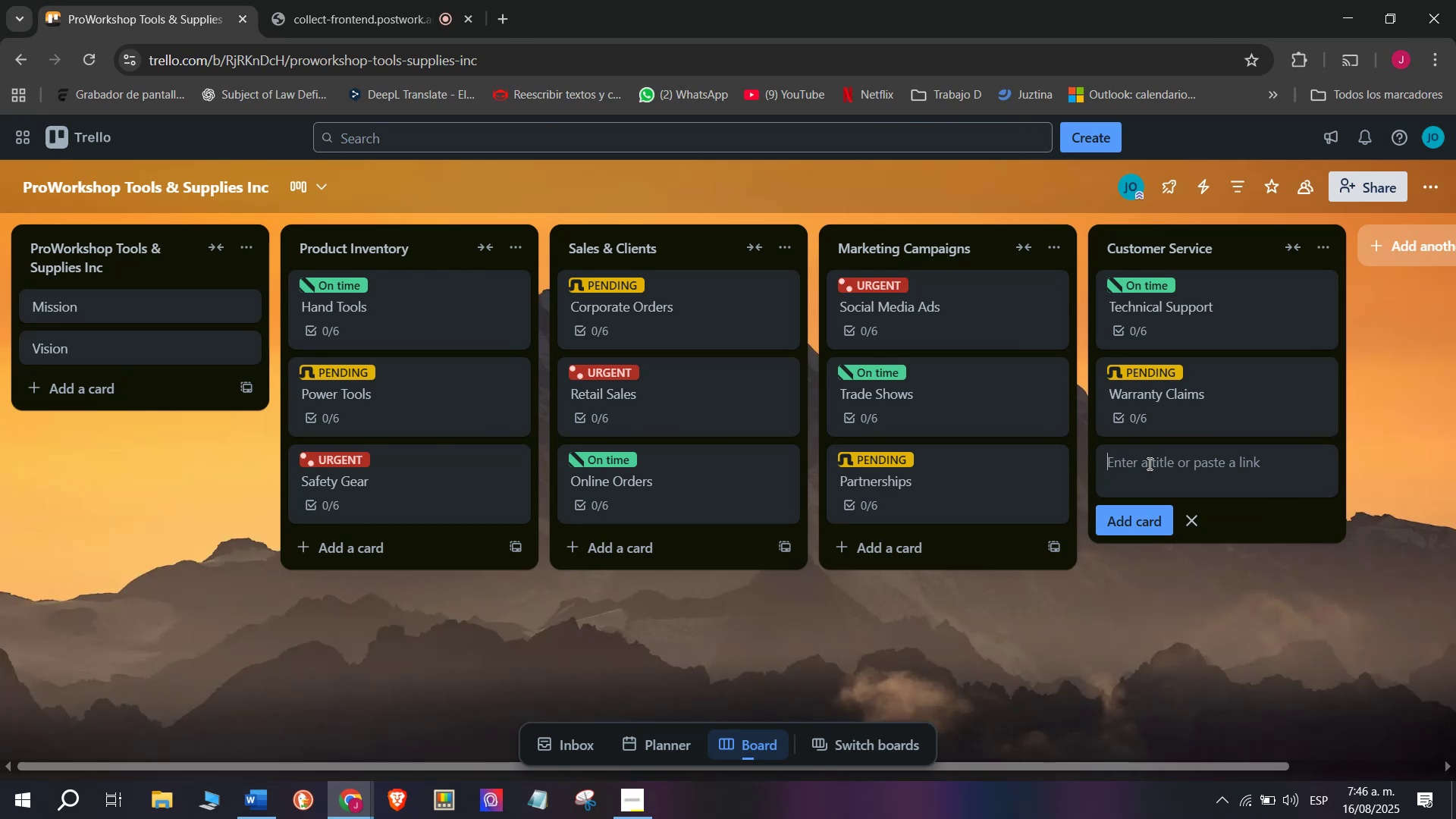 
type(Feedback ^ RT)
key(Backspace)
type(eviews)
 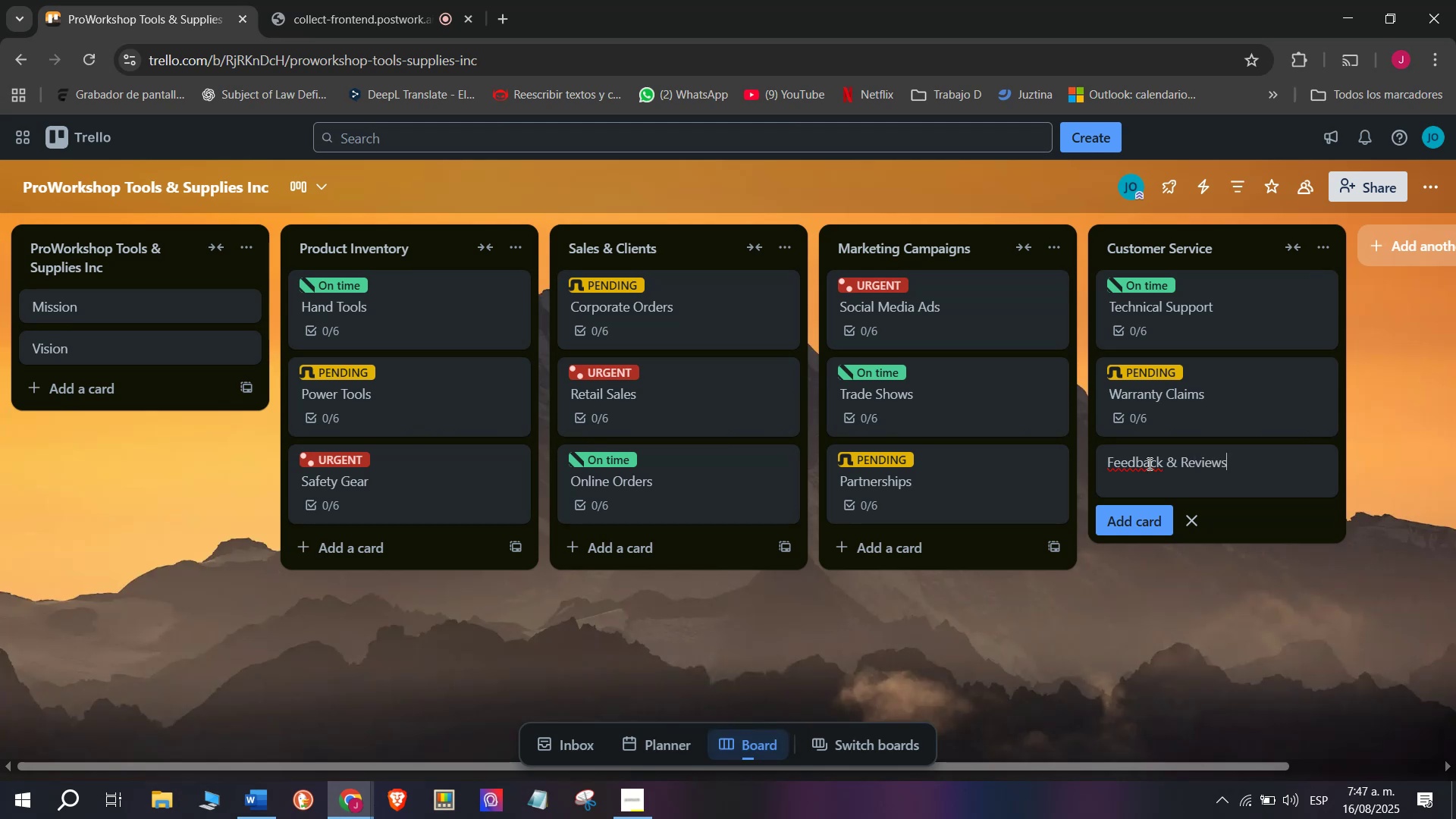 
 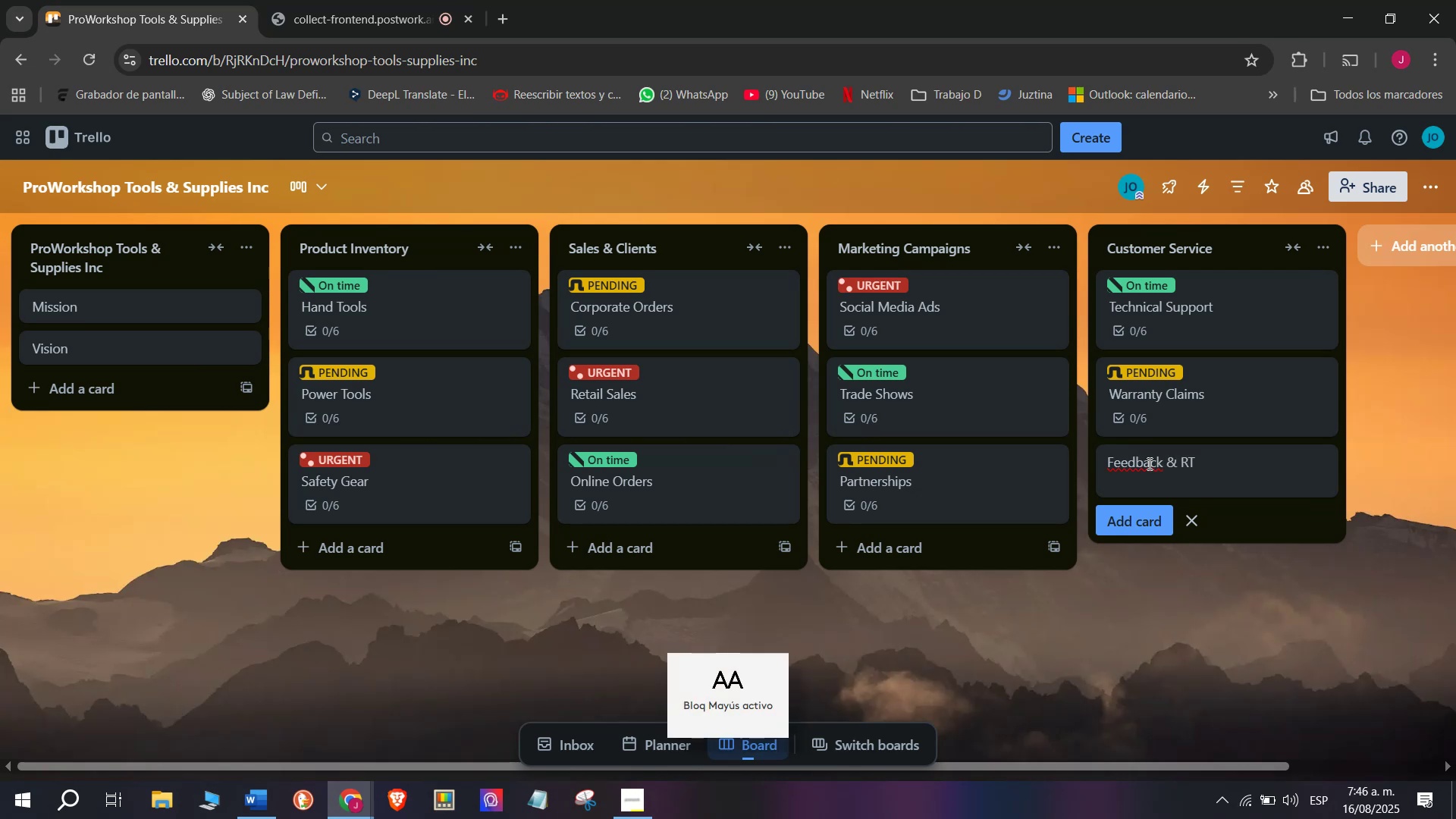 
key(Enter)
 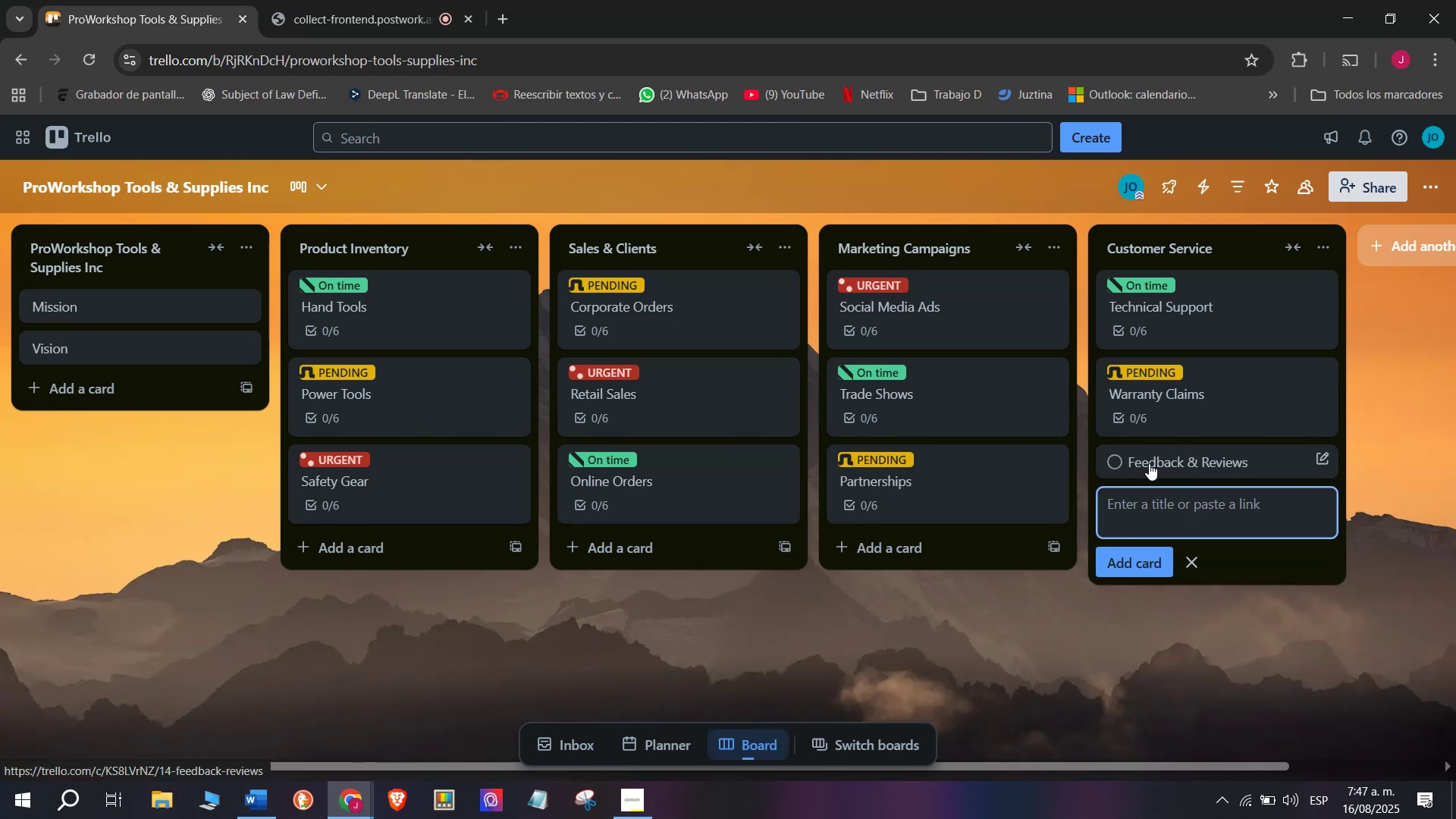 
left_click([1149, 461])
 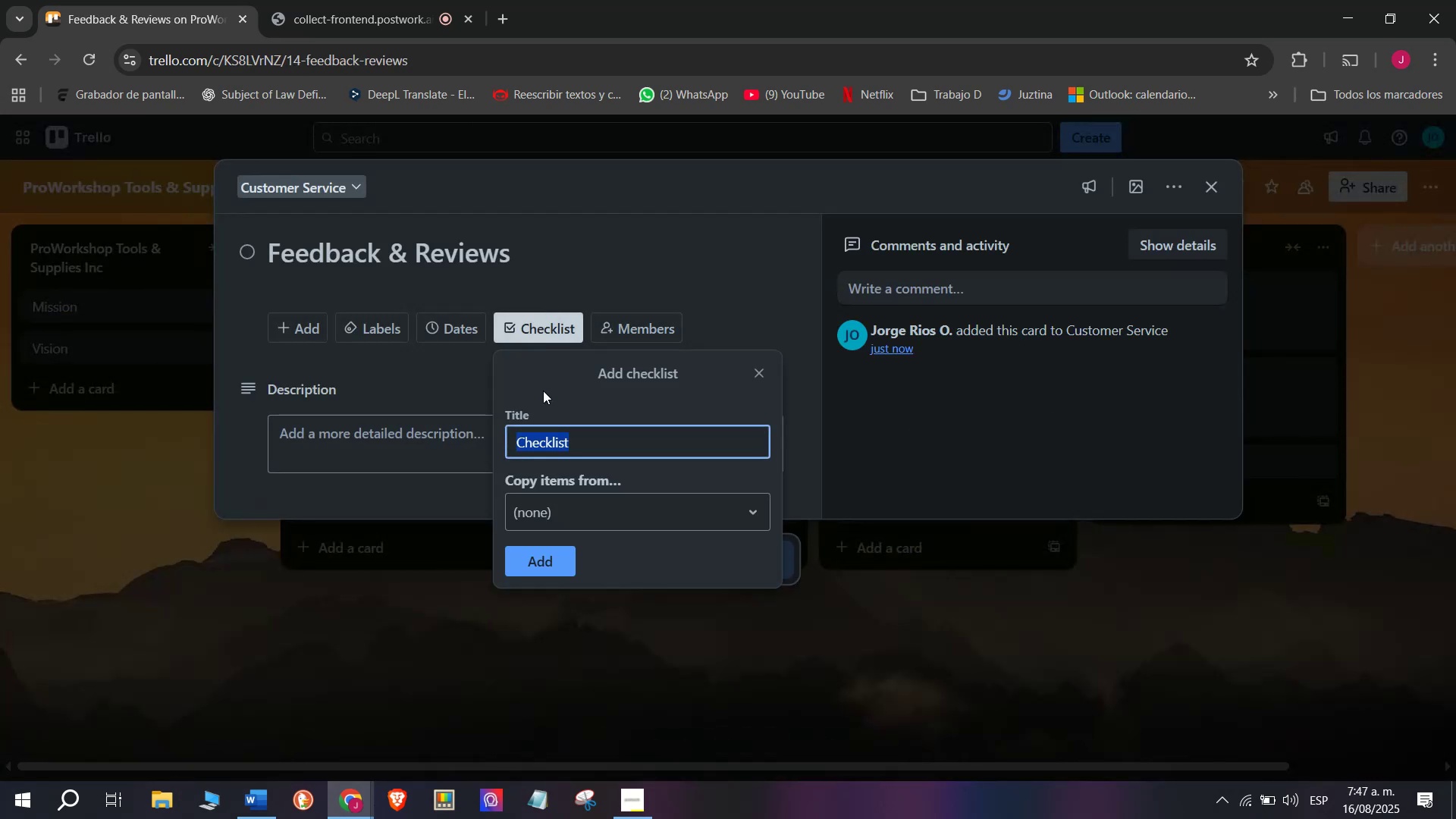 
left_click([529, 562])
 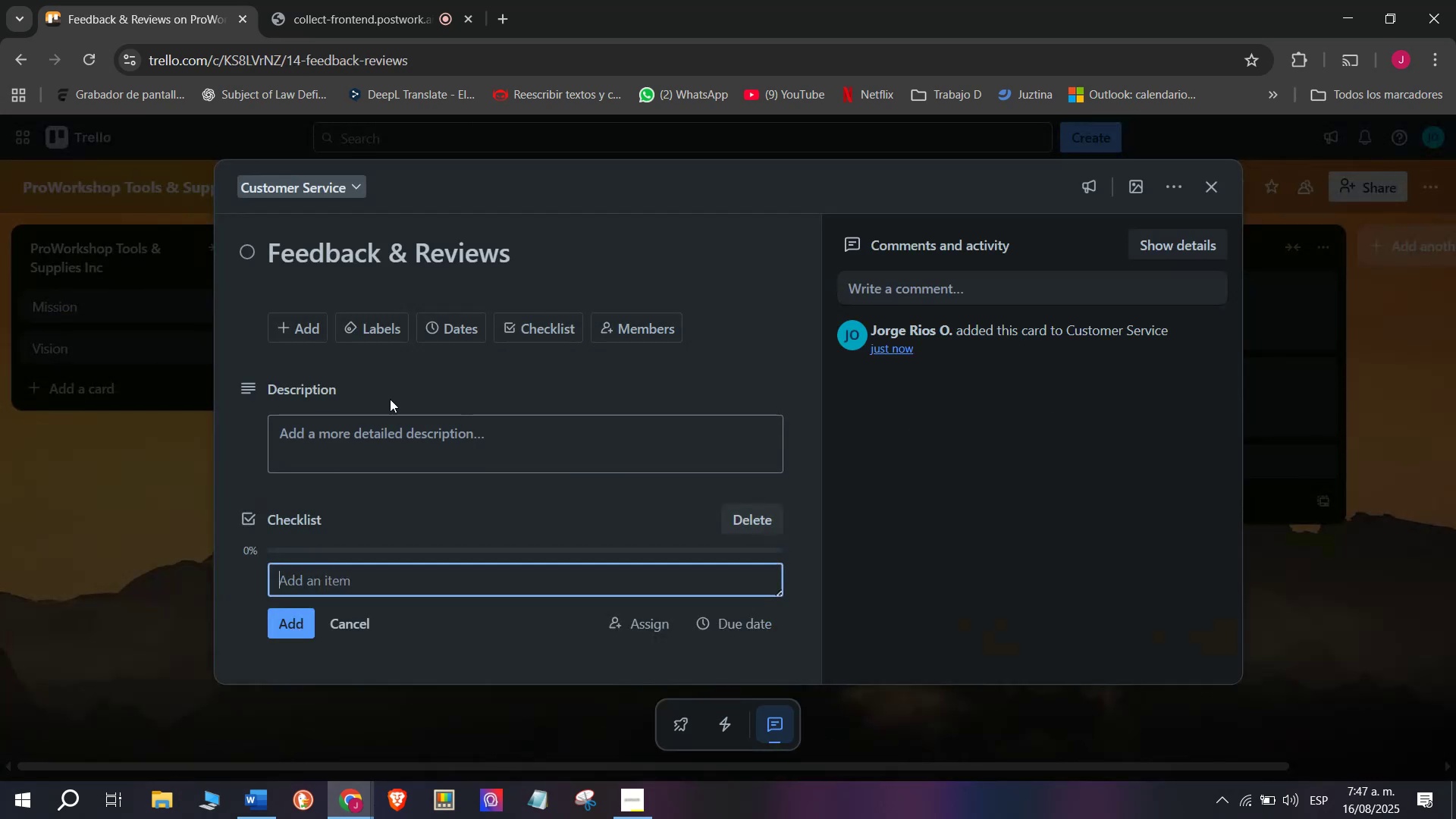 
scroll: coordinate [419, 487], scroll_direction: down, amount: 3.0
 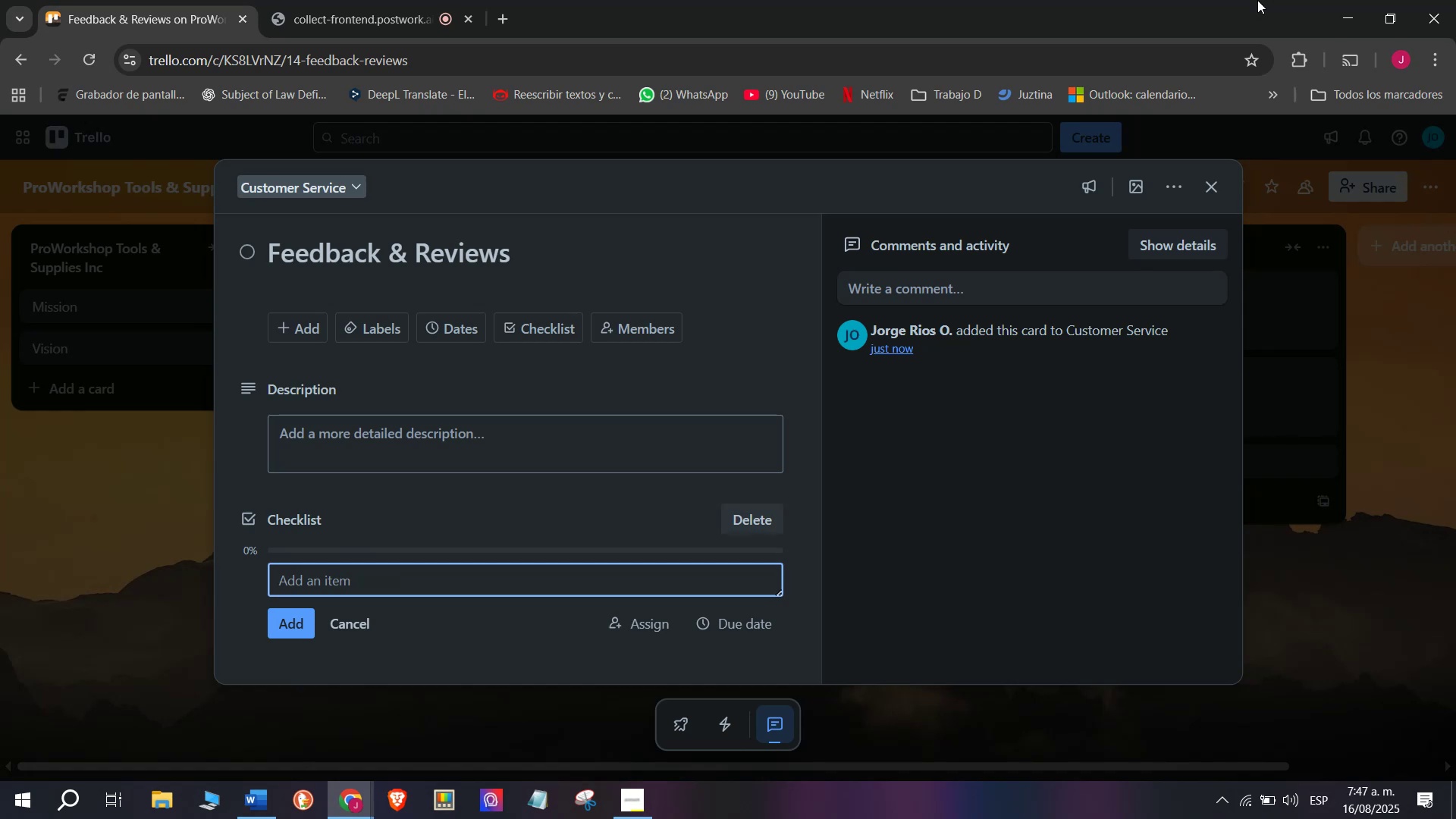 
wait(9.49)
 